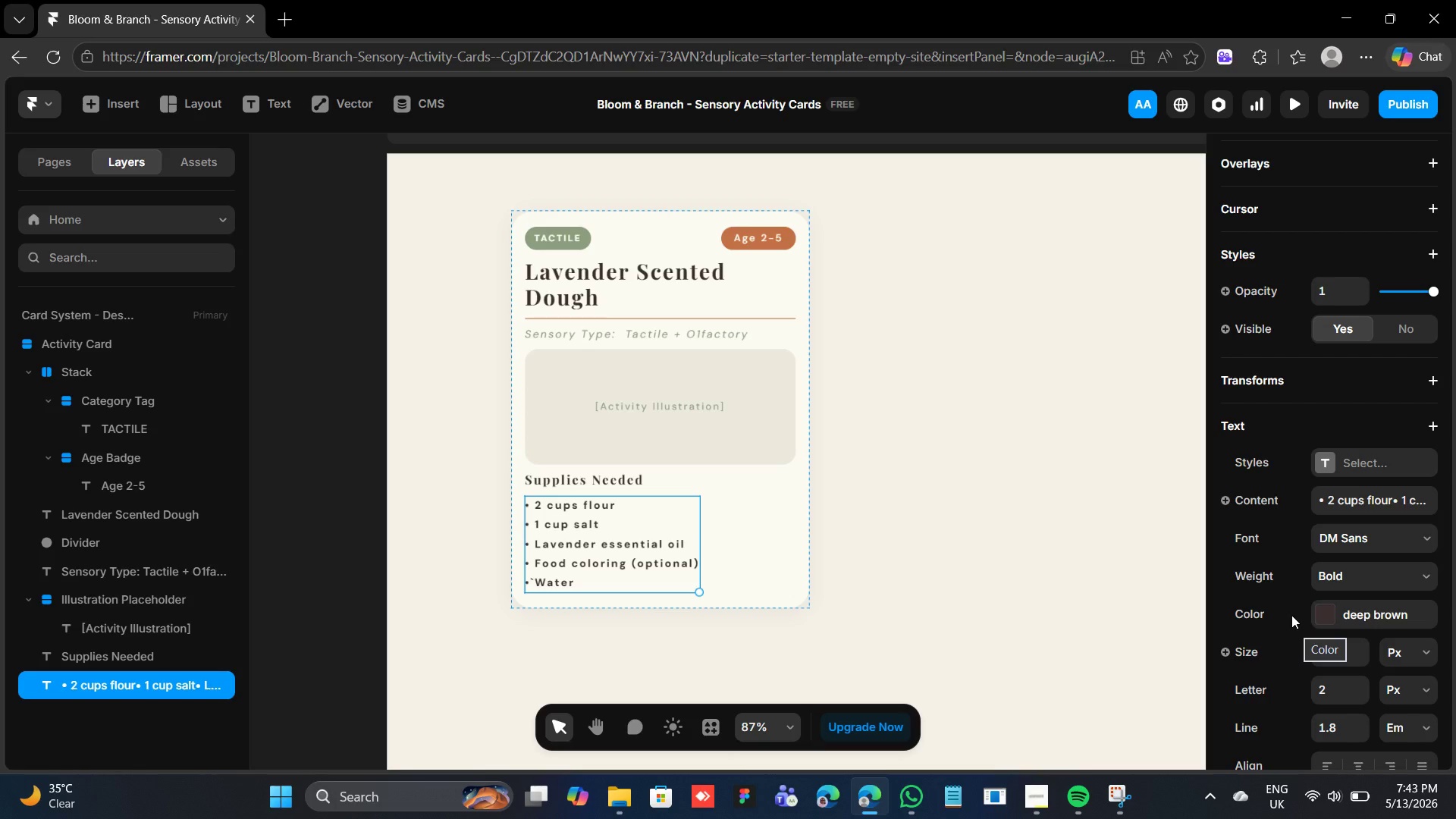 
scroll: coordinate [1376, 414], scroll_direction: up, amount: 6.0
 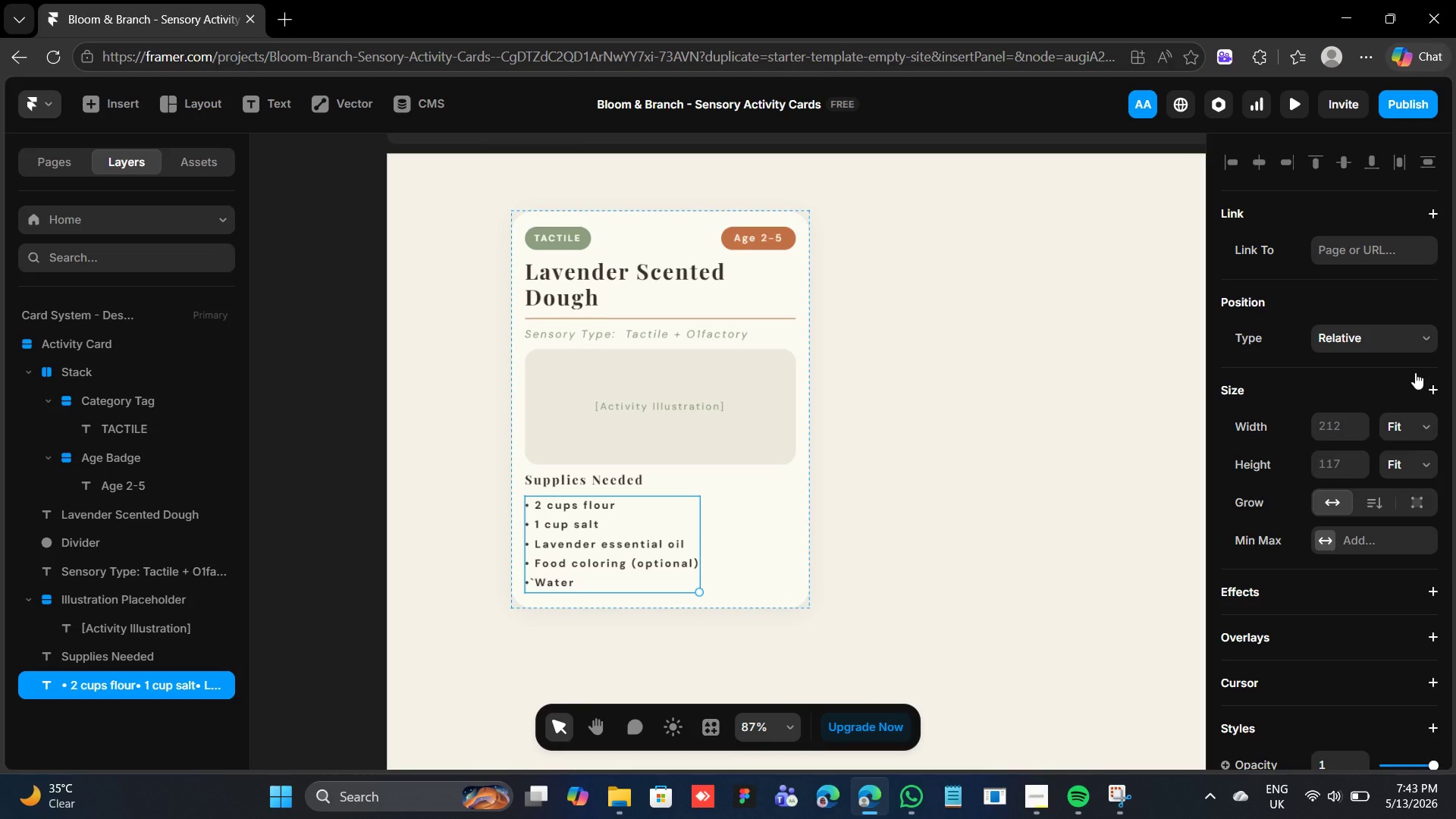 
wait(8.53)
 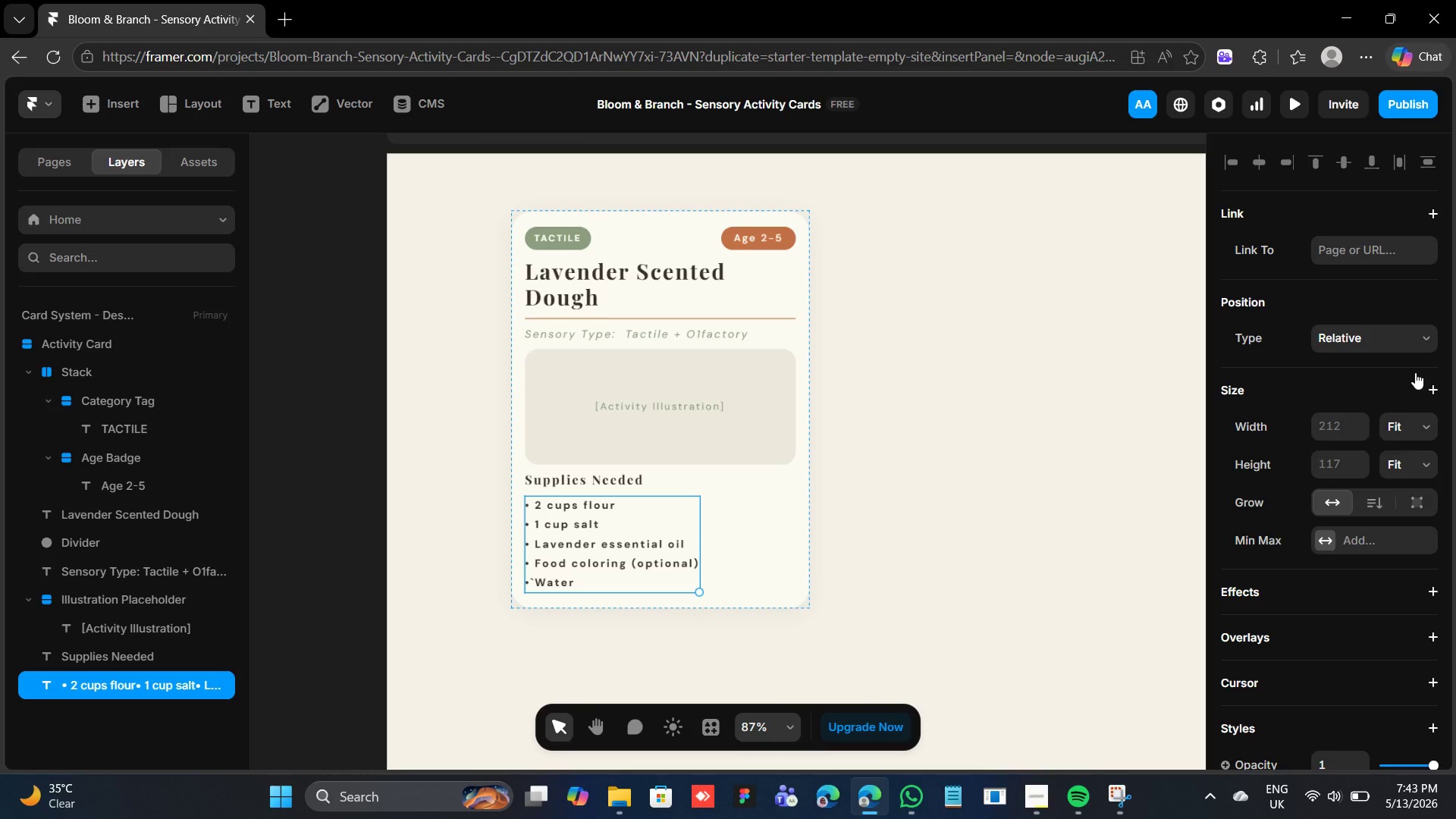 
left_click([1417, 428])
 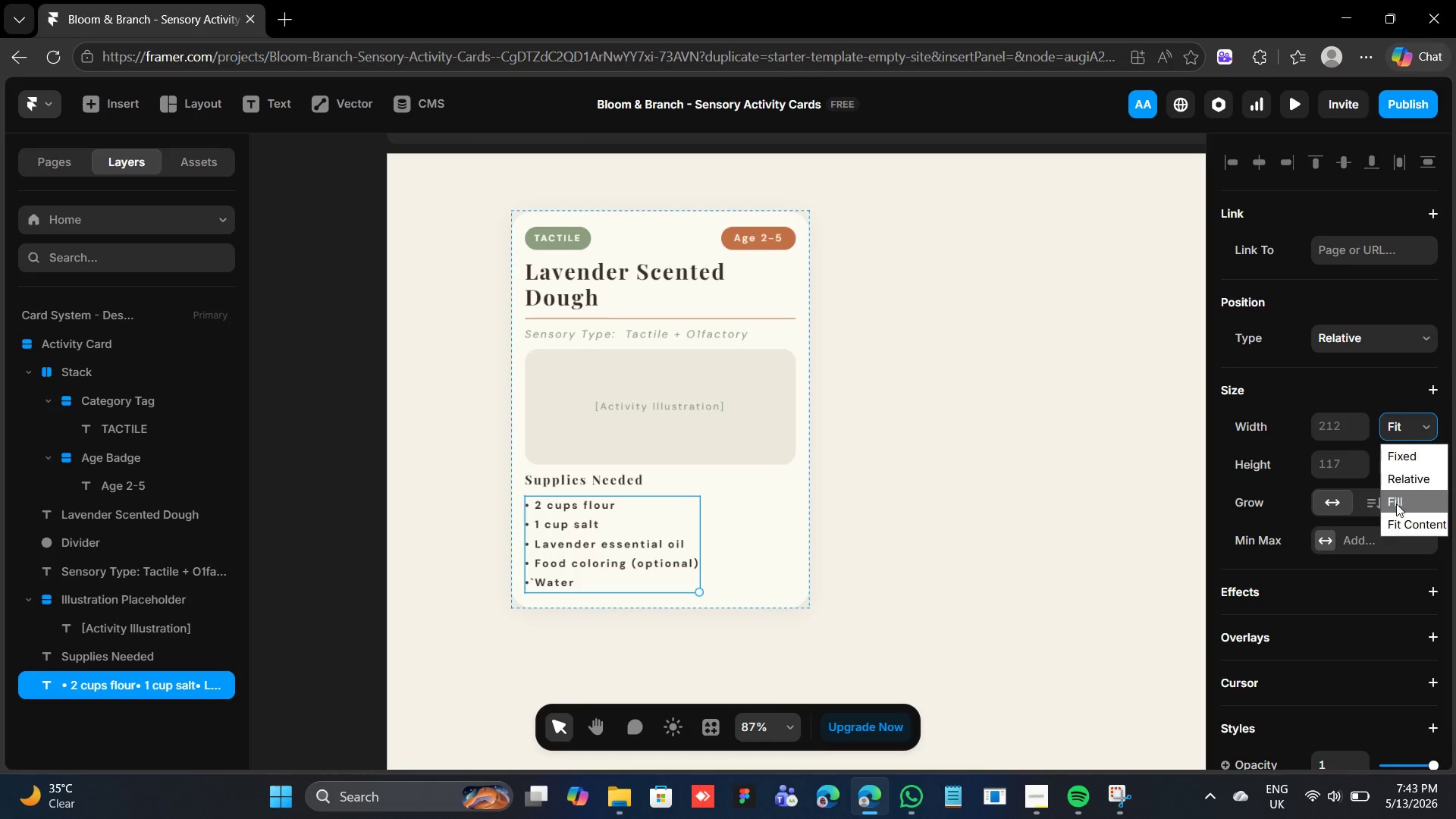 
mouse_move([1399, 497])
 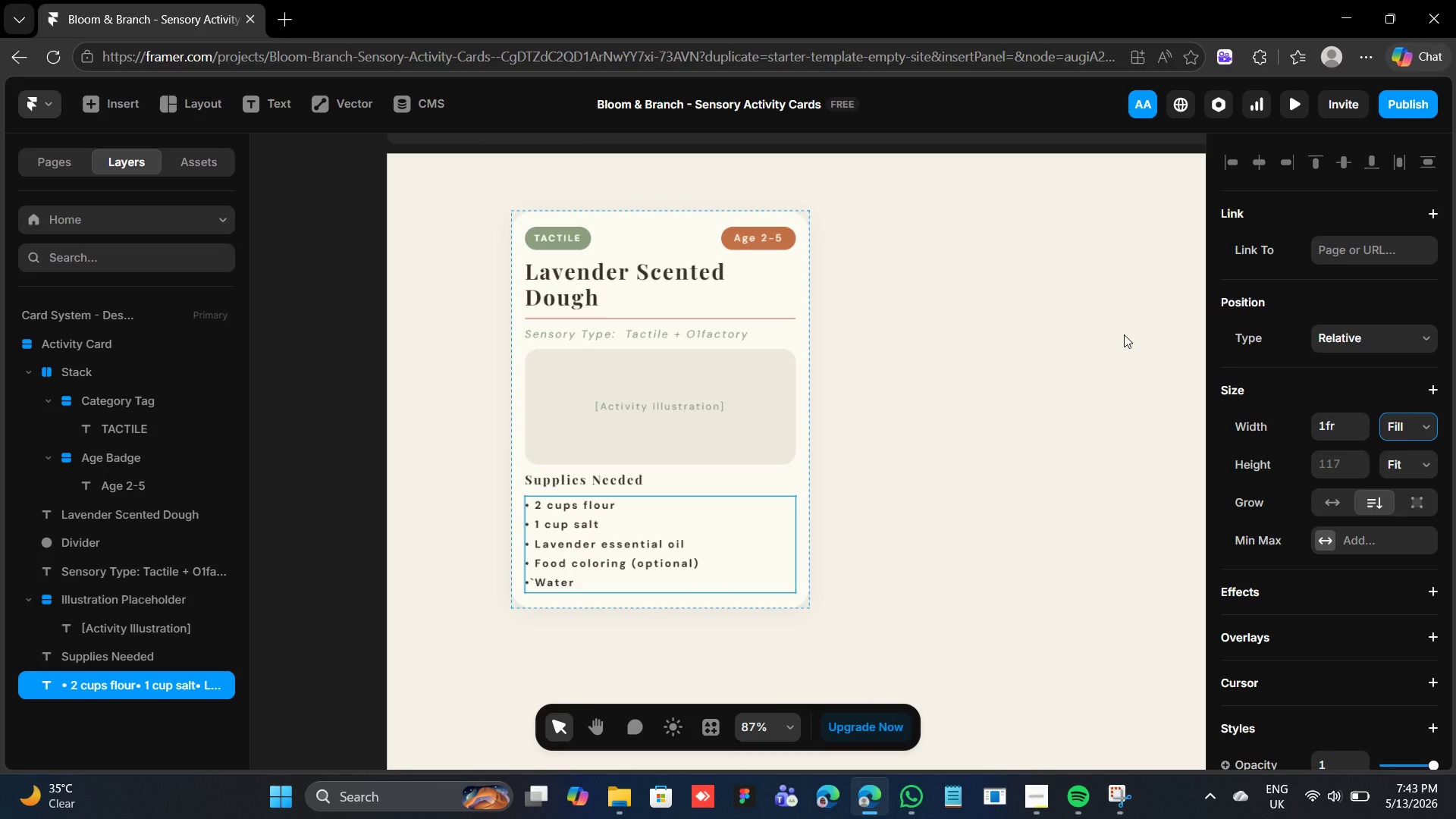 
wait(8.99)
 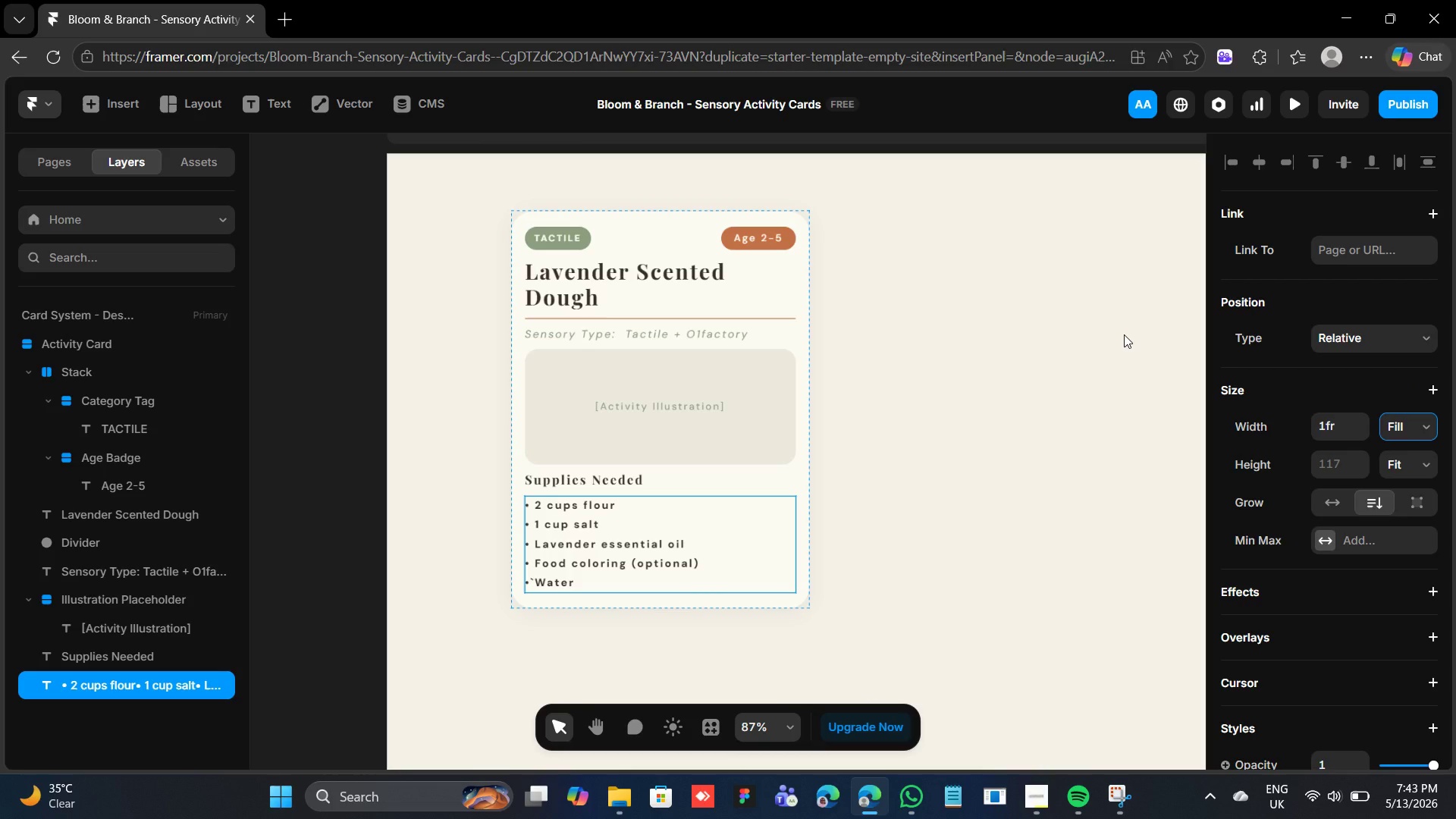 
scroll: coordinate [1332, 452], scroll_direction: down, amount: 5.0
 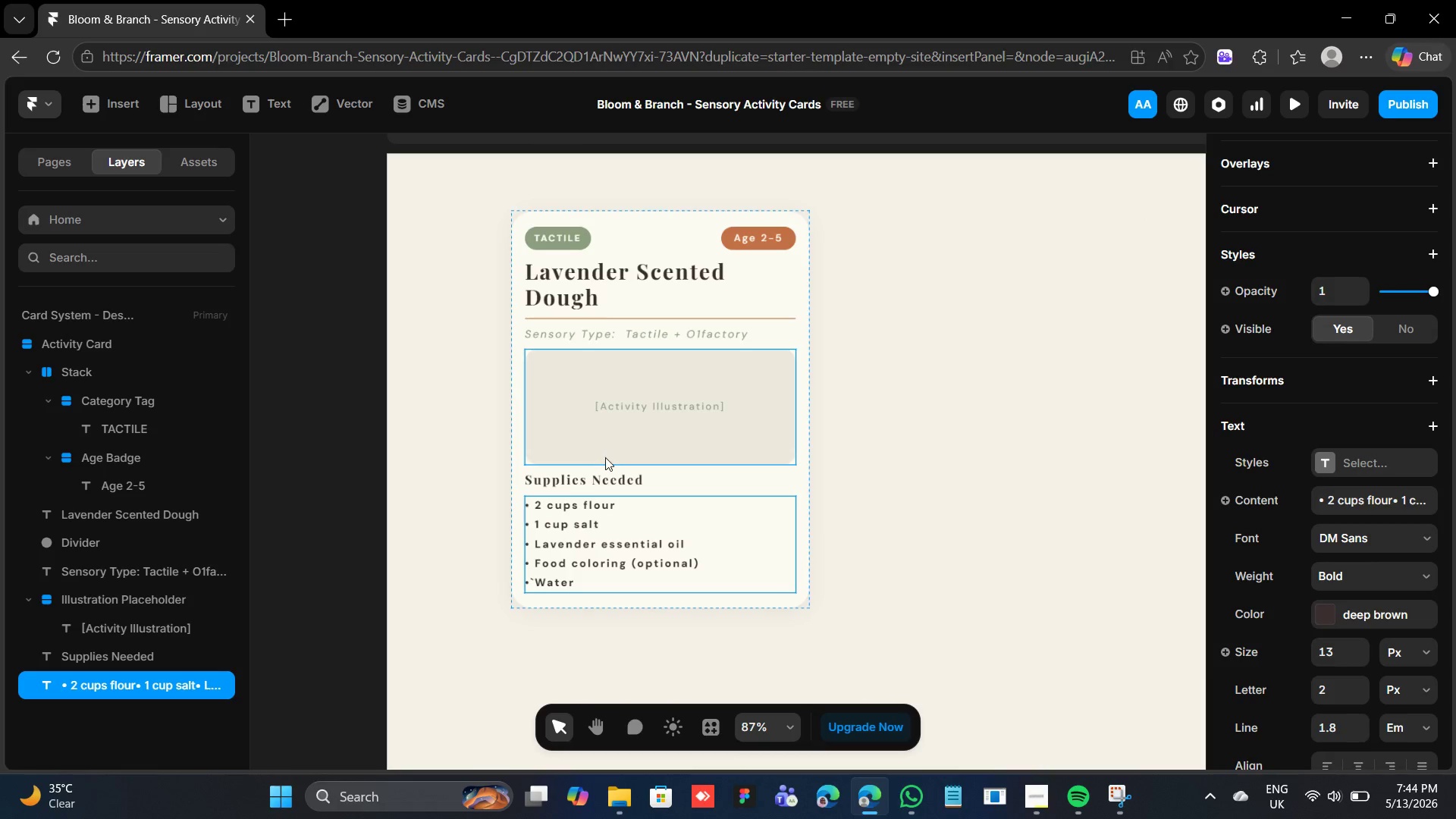 
left_click([590, 475])
 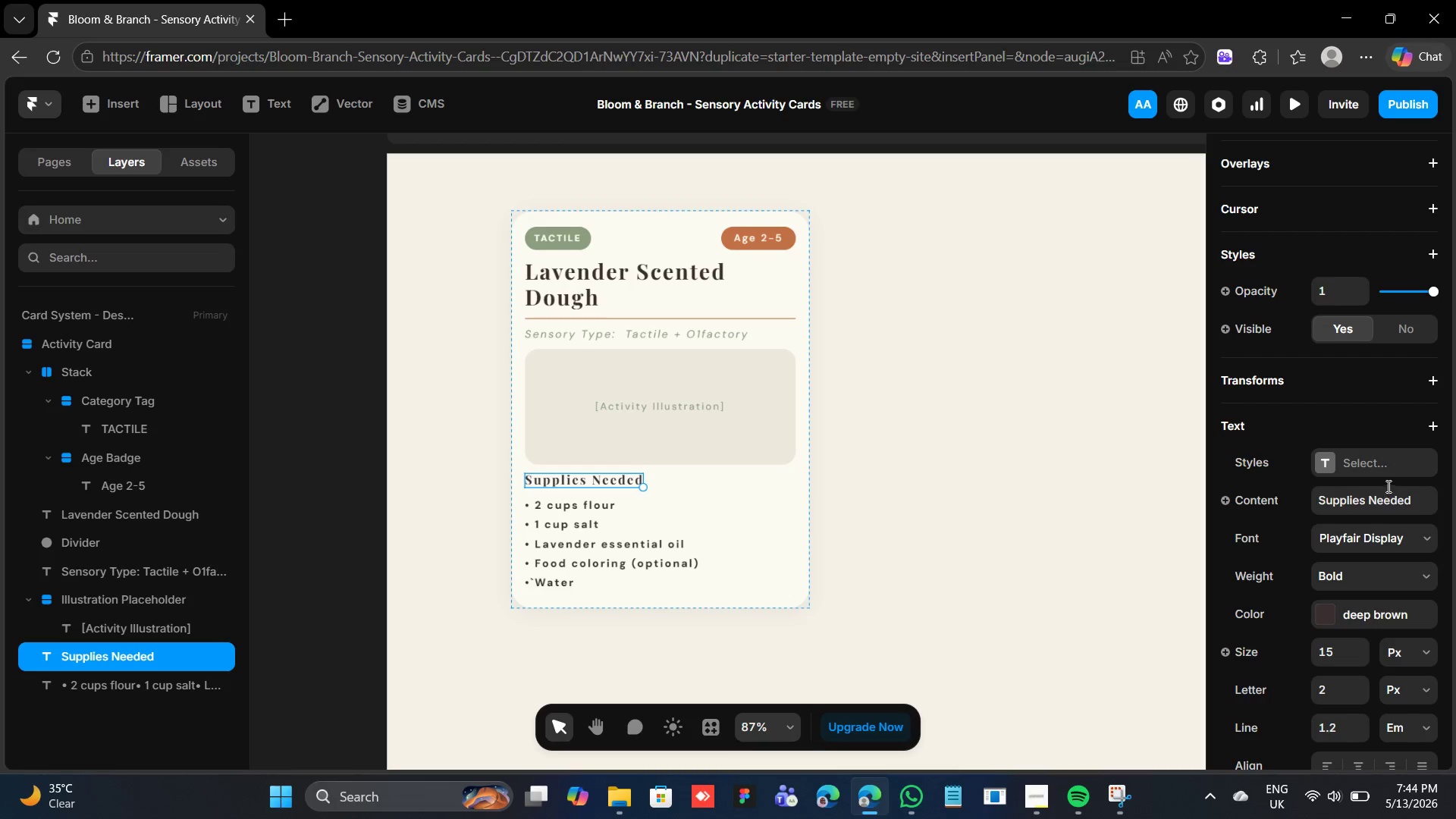 
scroll: coordinate [1386, 484], scroll_direction: down, amount: 2.0
 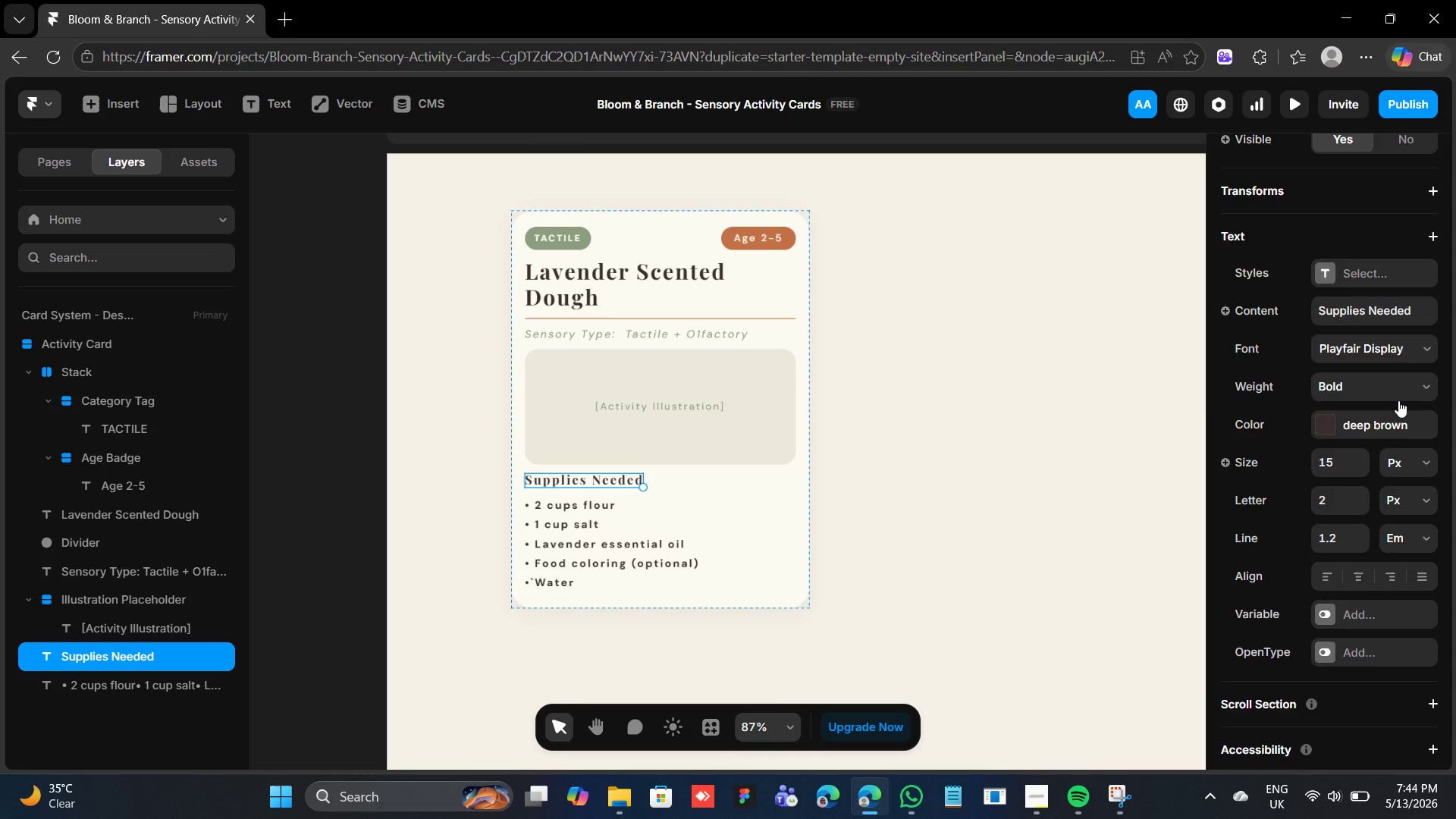 
scroll: coordinate [1398, 400], scroll_direction: up, amount: 6.0
 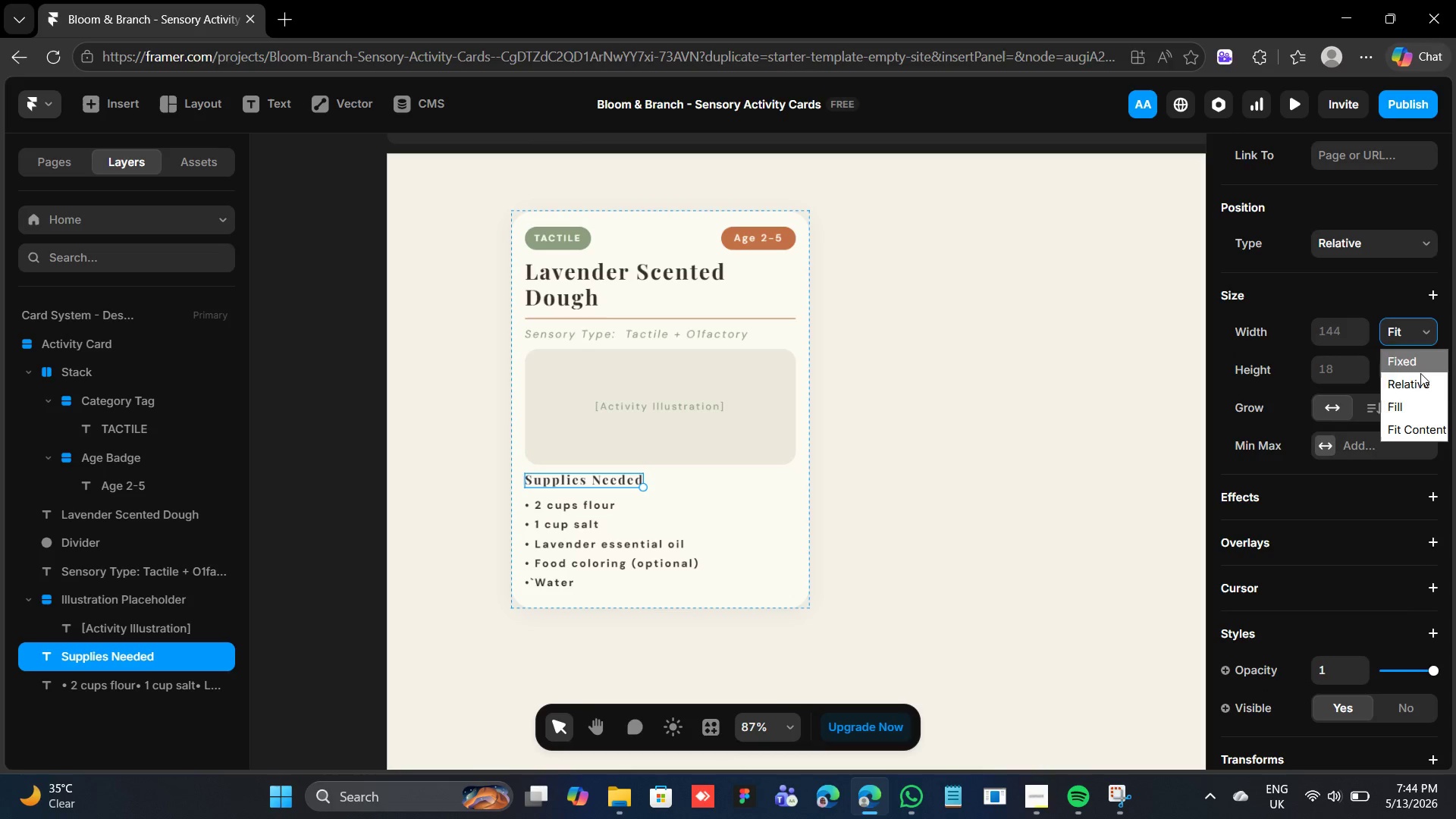 
left_click([1420, 412])
 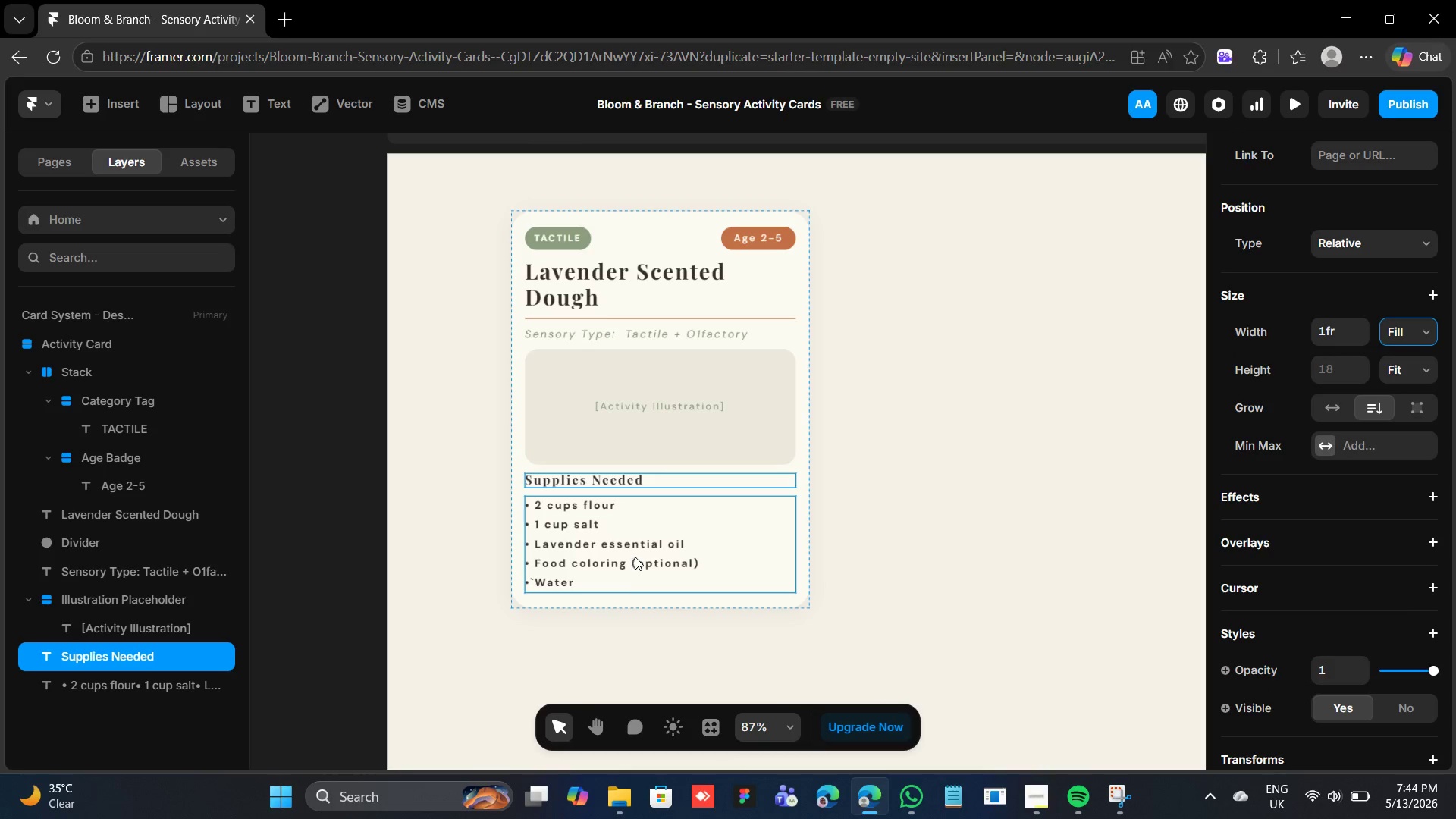 
left_click([636, 557])
 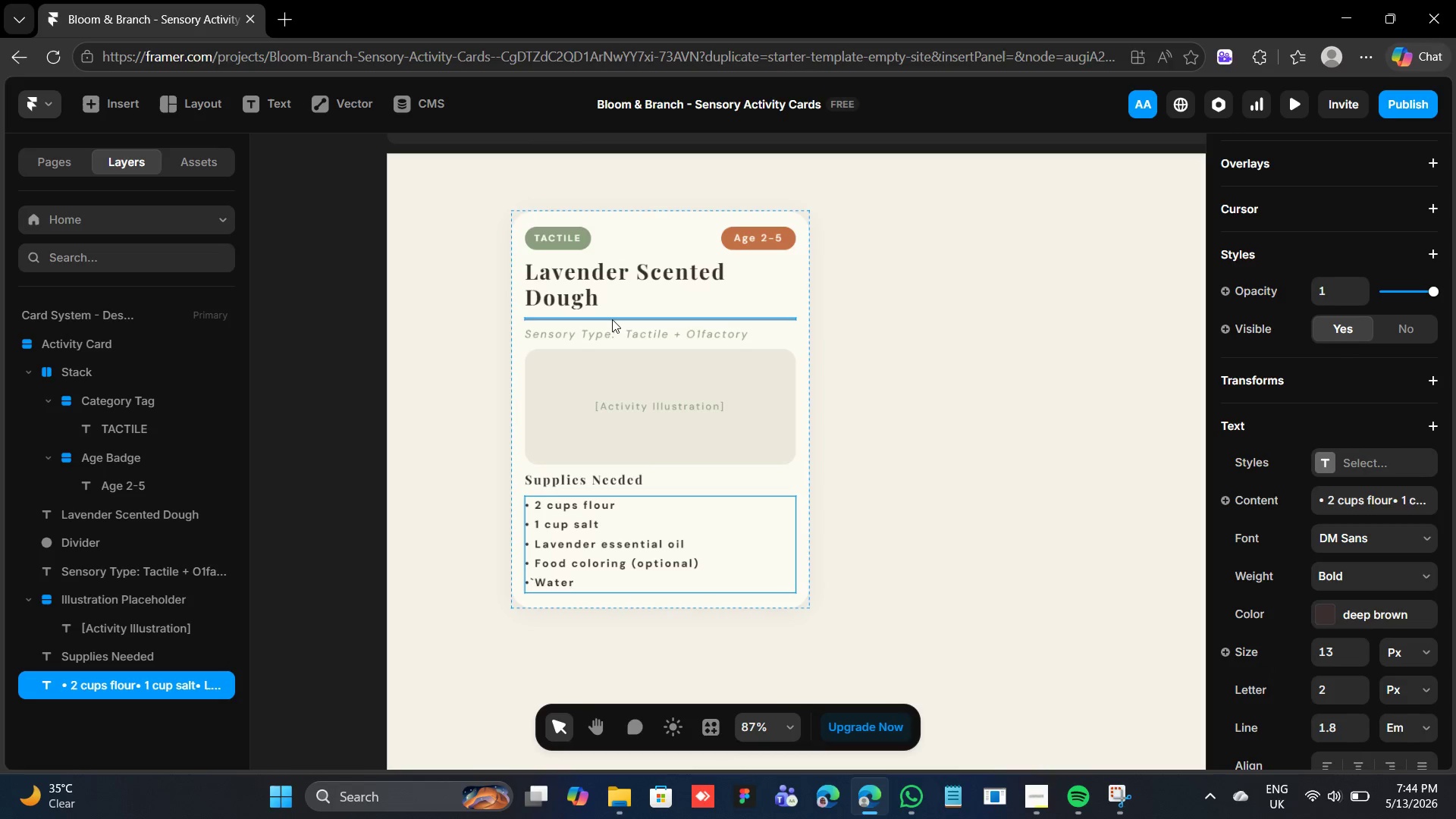 
left_click([607, 340])
 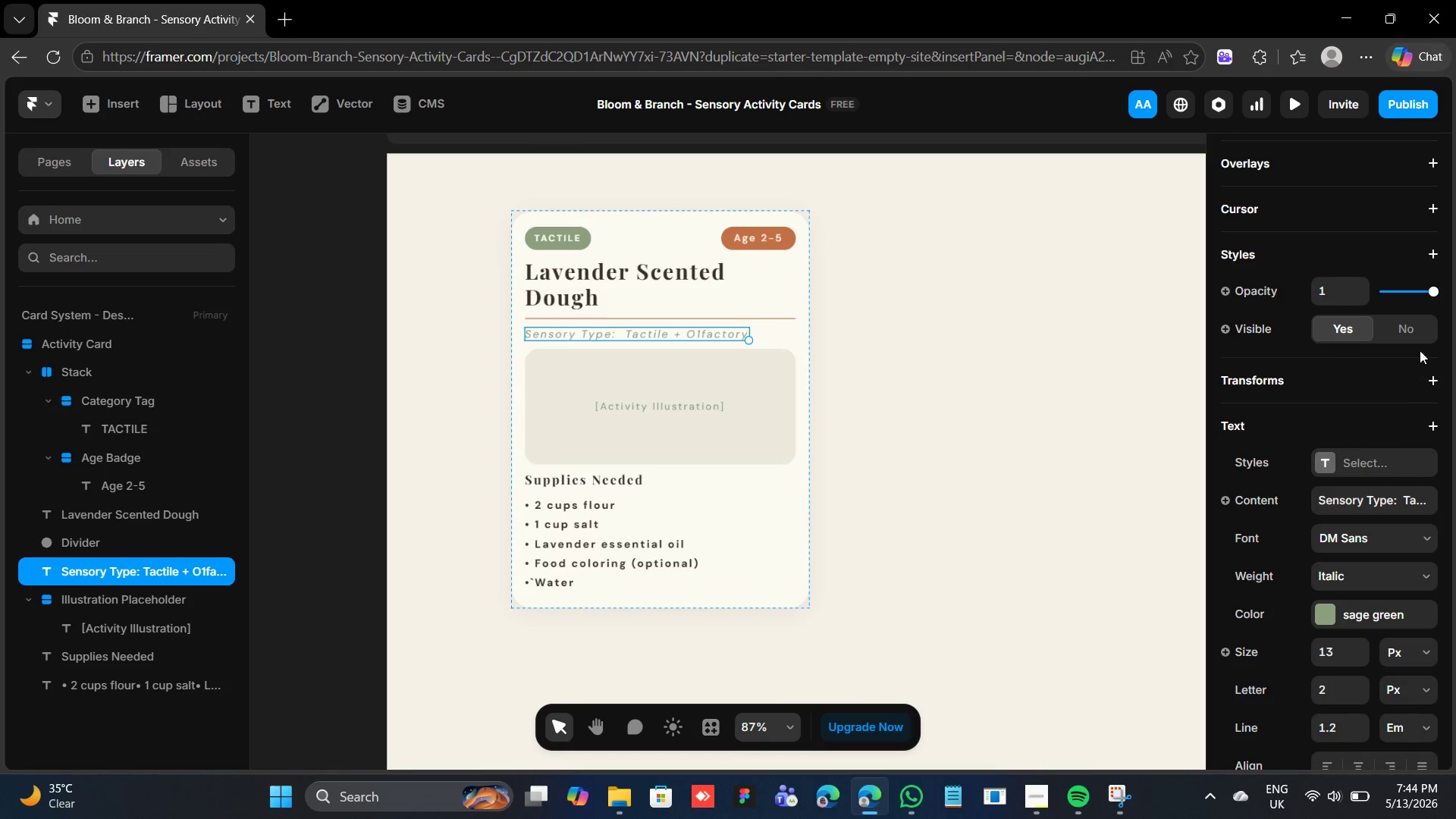 
scroll: coordinate [1429, 219], scroll_direction: up, amount: 5.0
 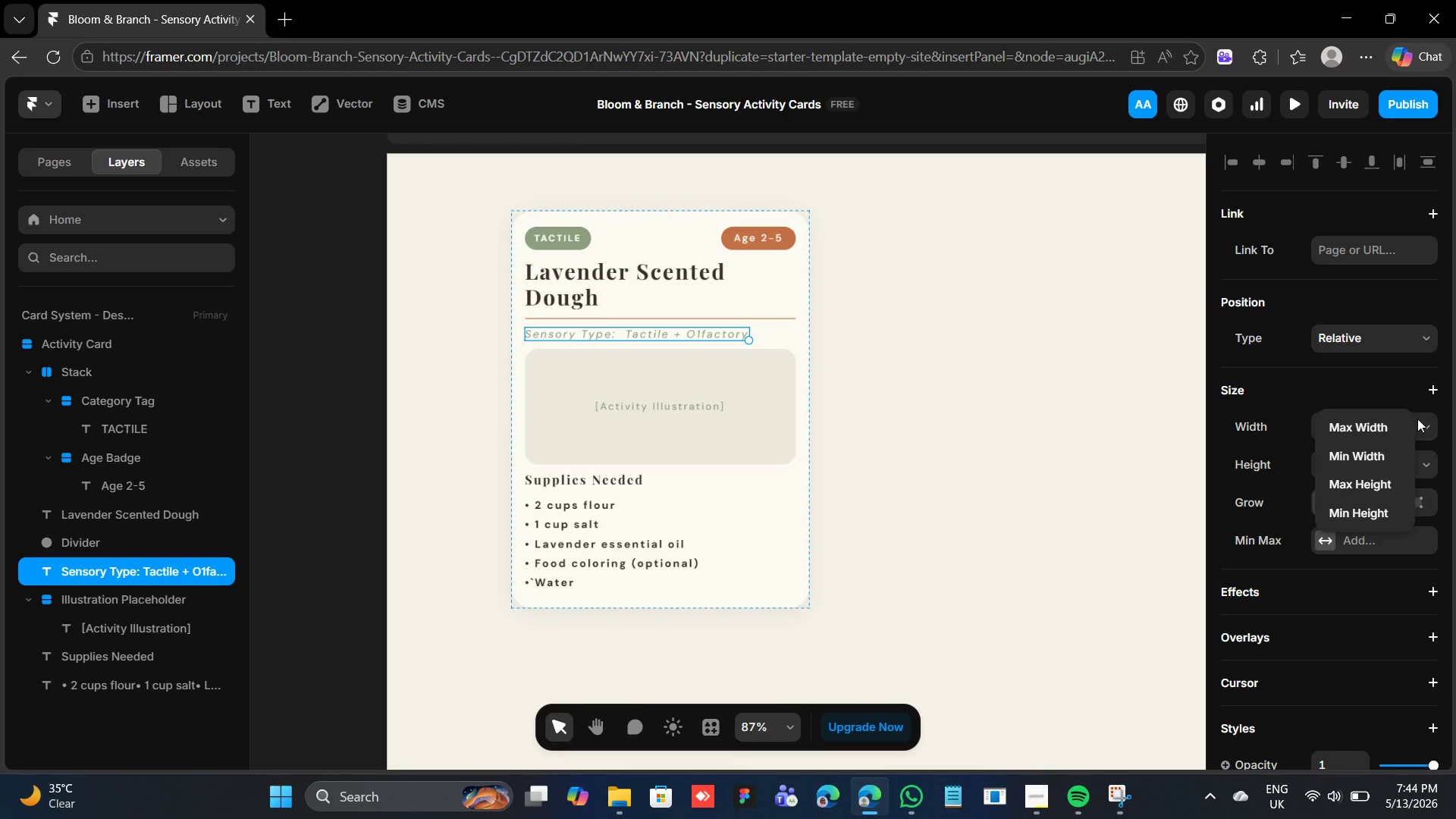 
left_click([1427, 417])
 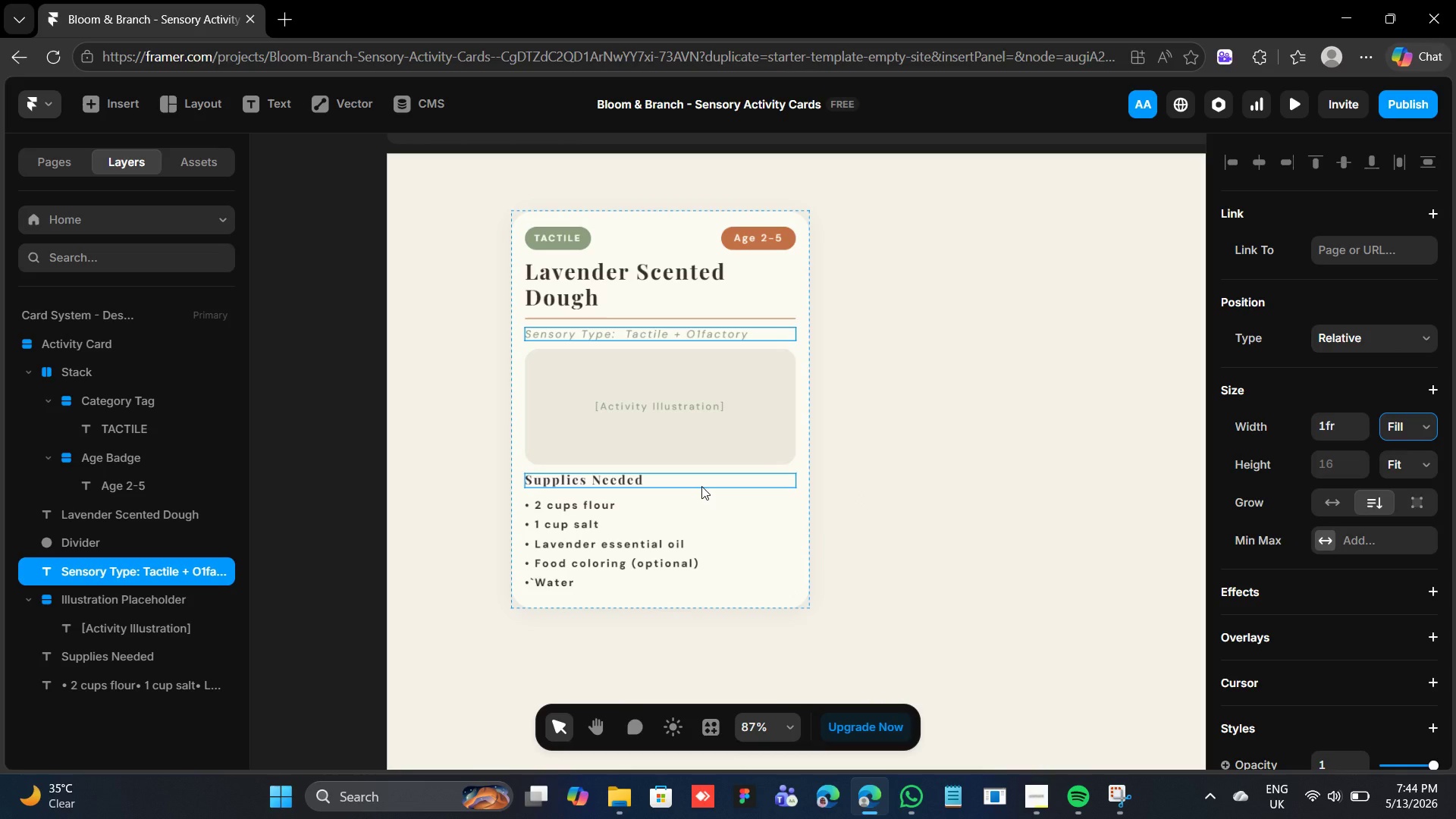 
wait(10.39)
 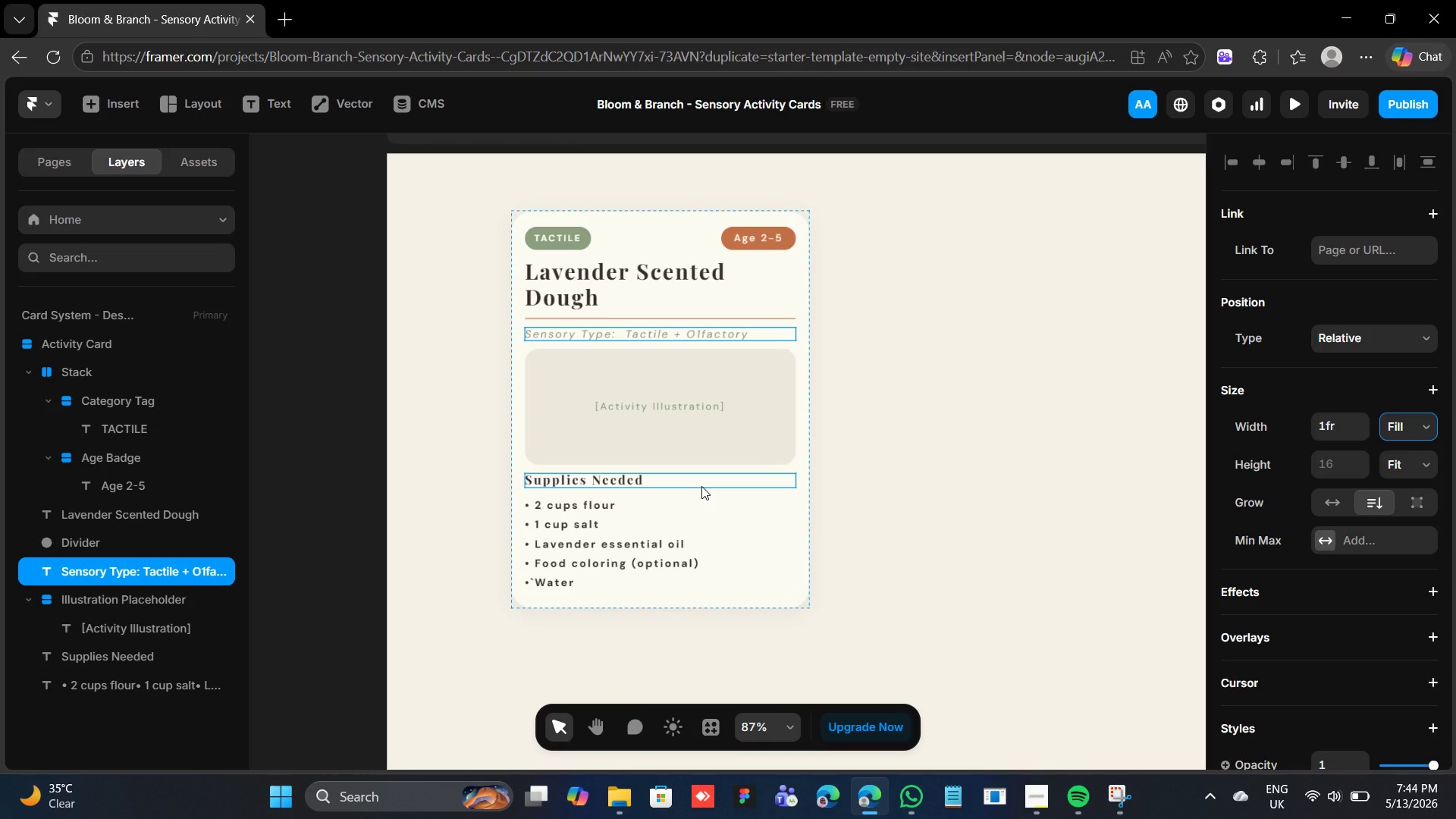 
left_click([622, 598])
 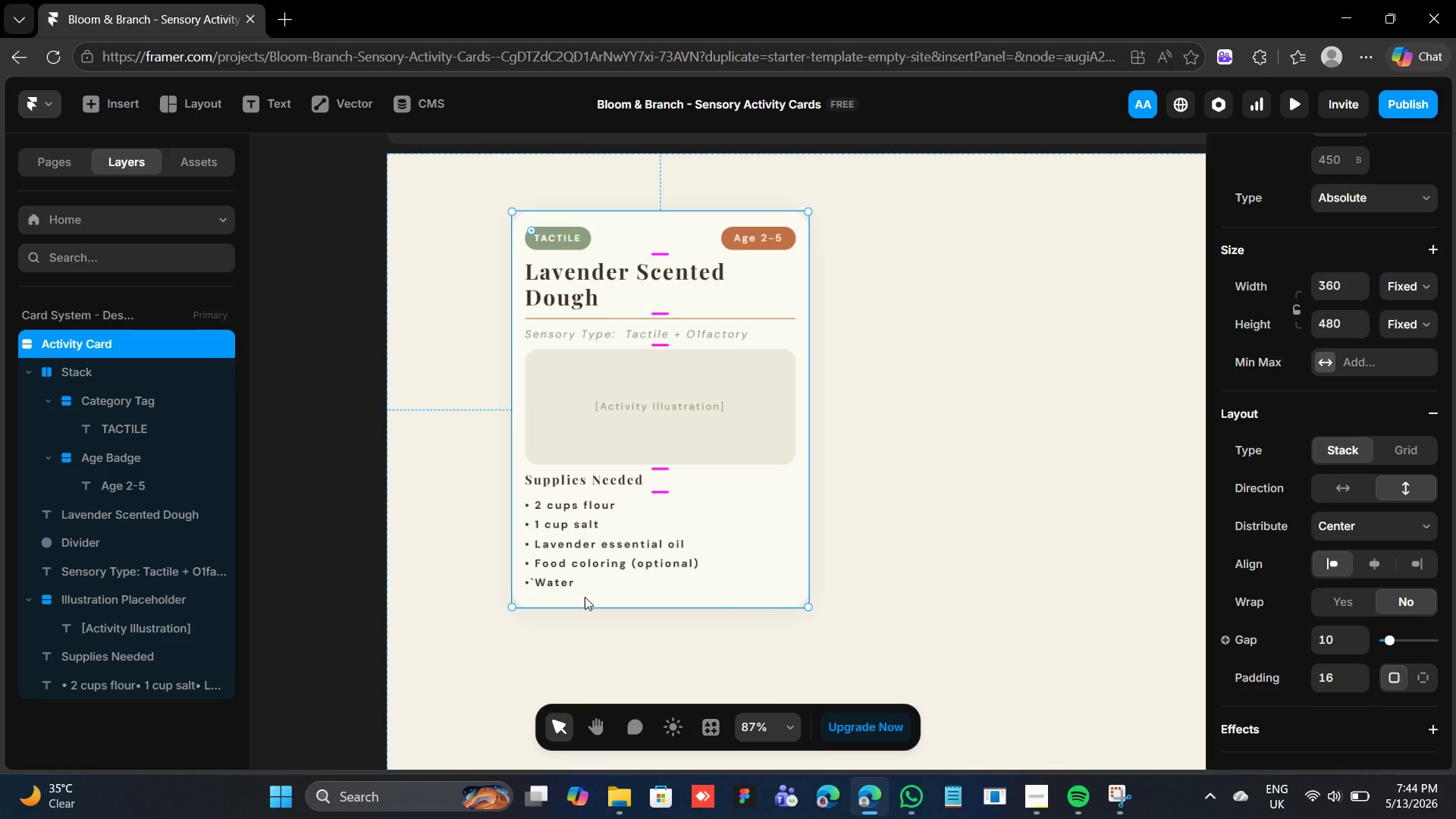 
wait(9.14)
 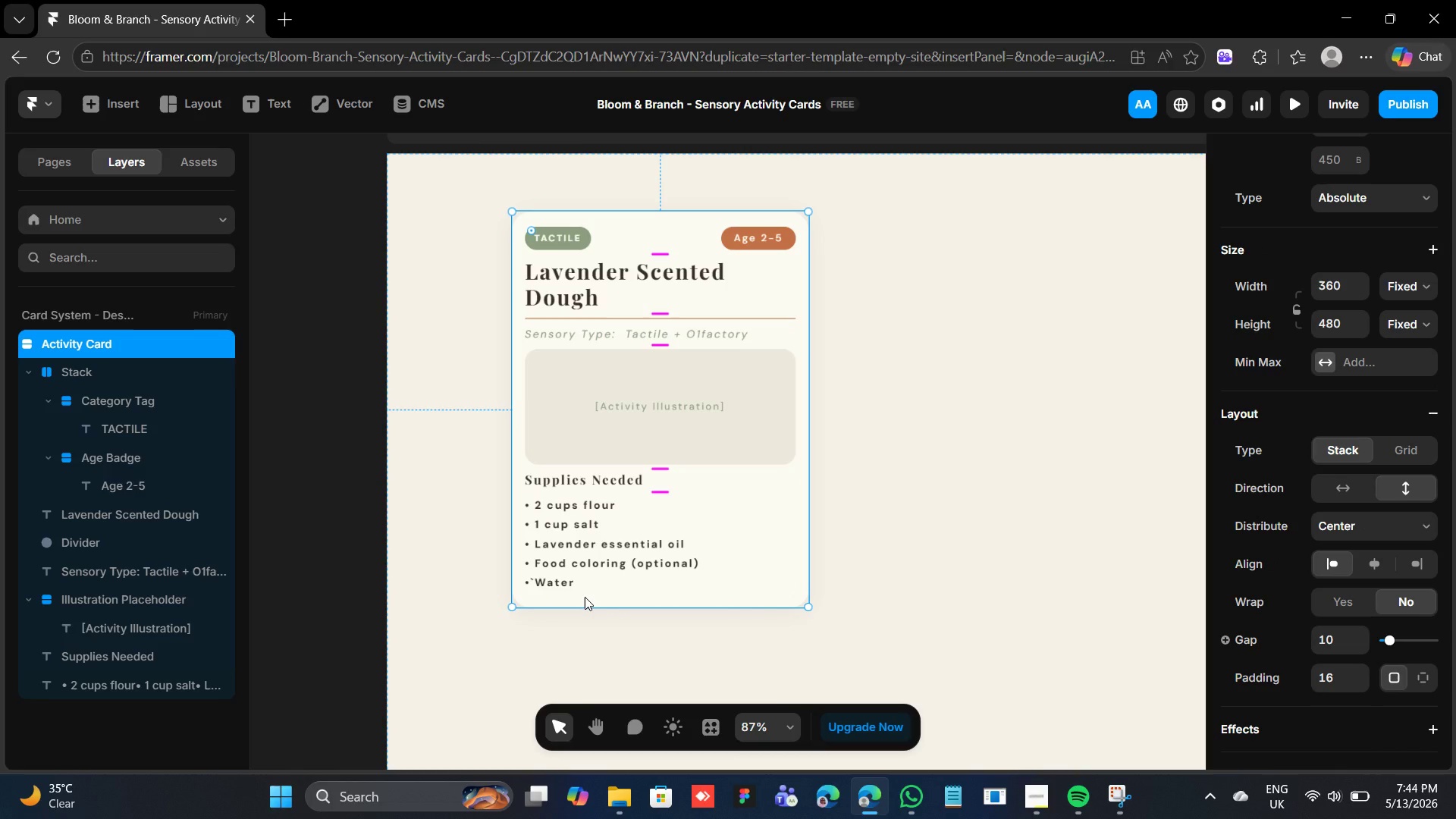 
left_click([1403, 275])
 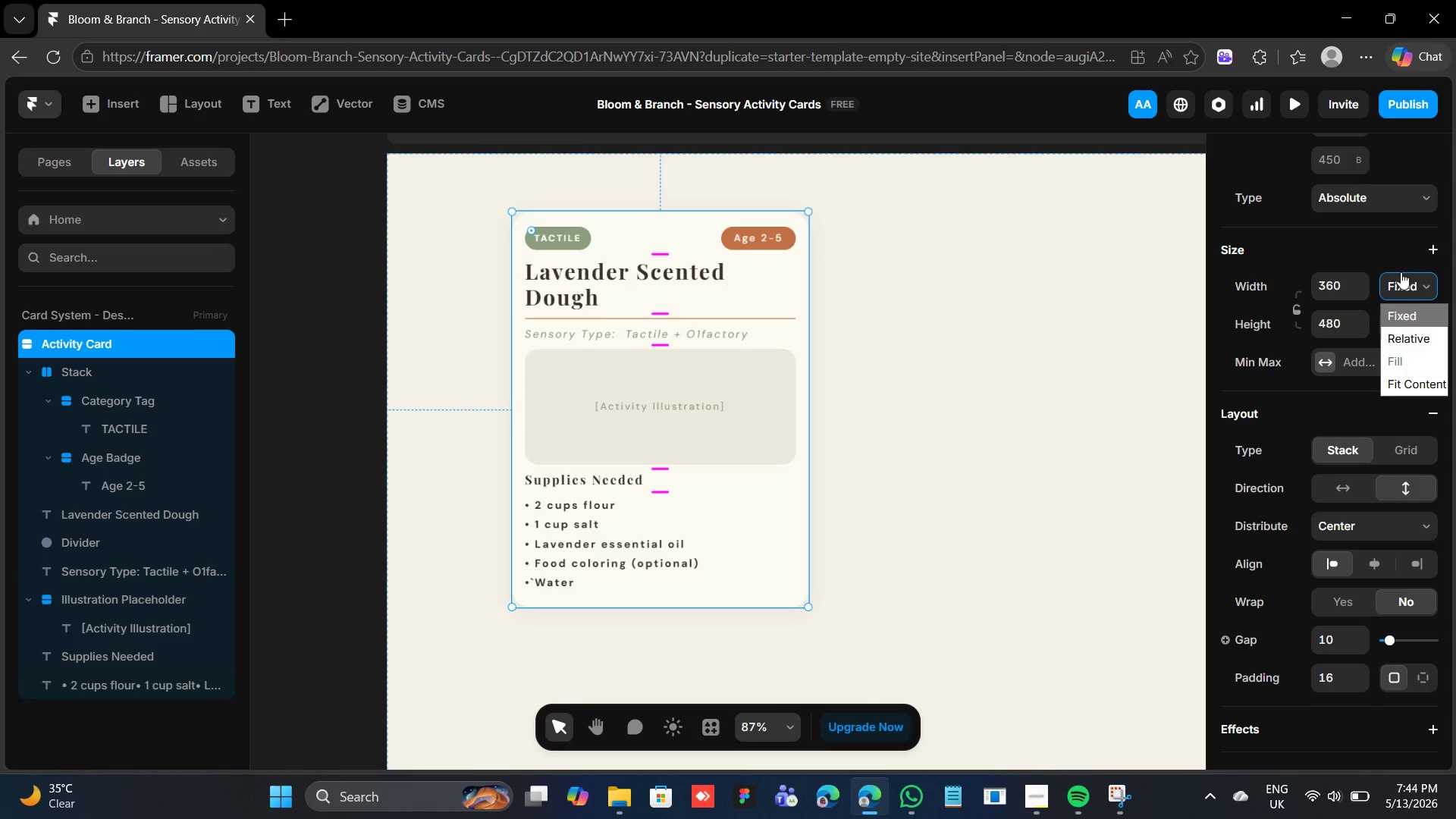 
left_click([1395, 271])
 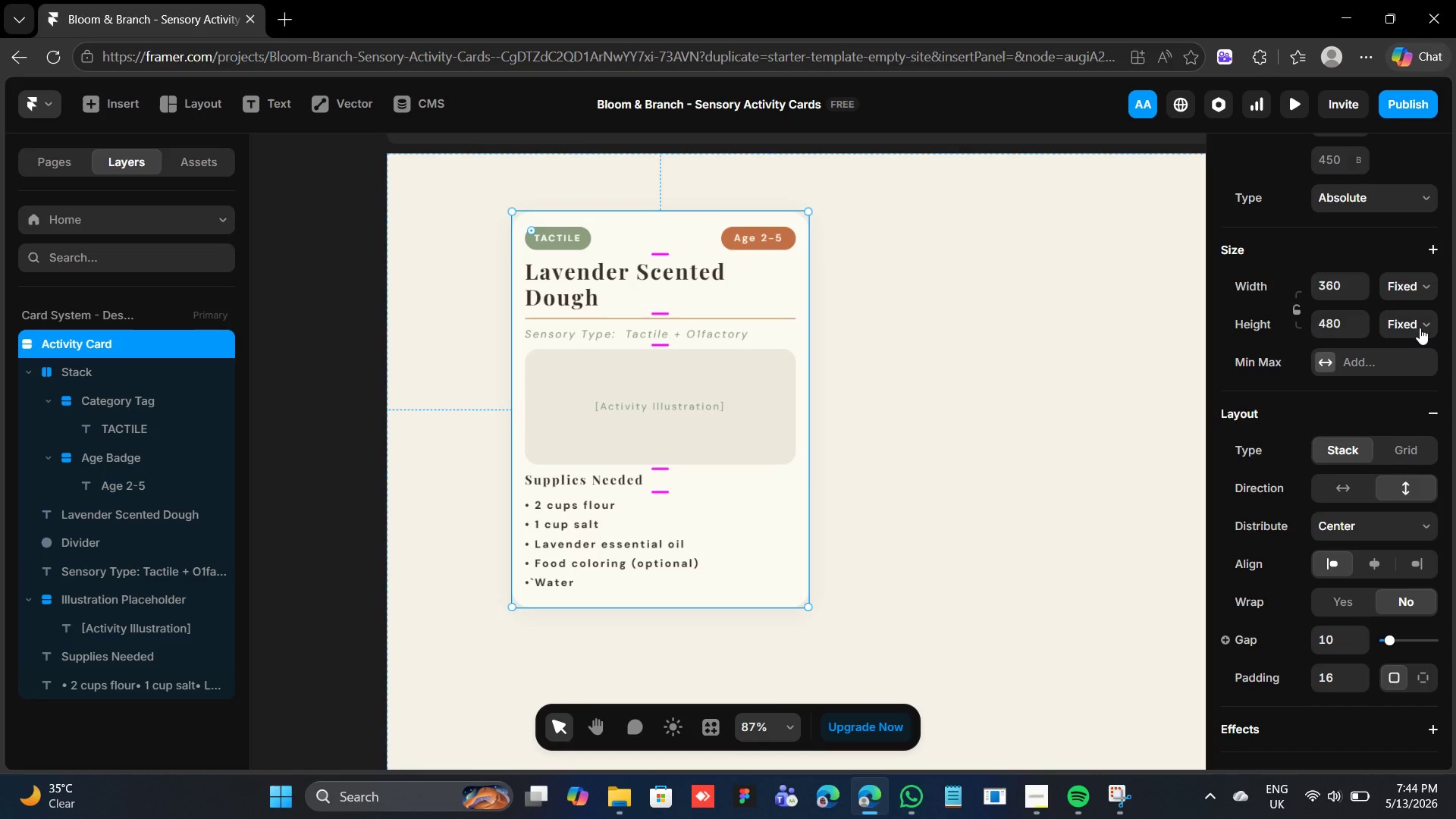 
double_click([1420, 328])
 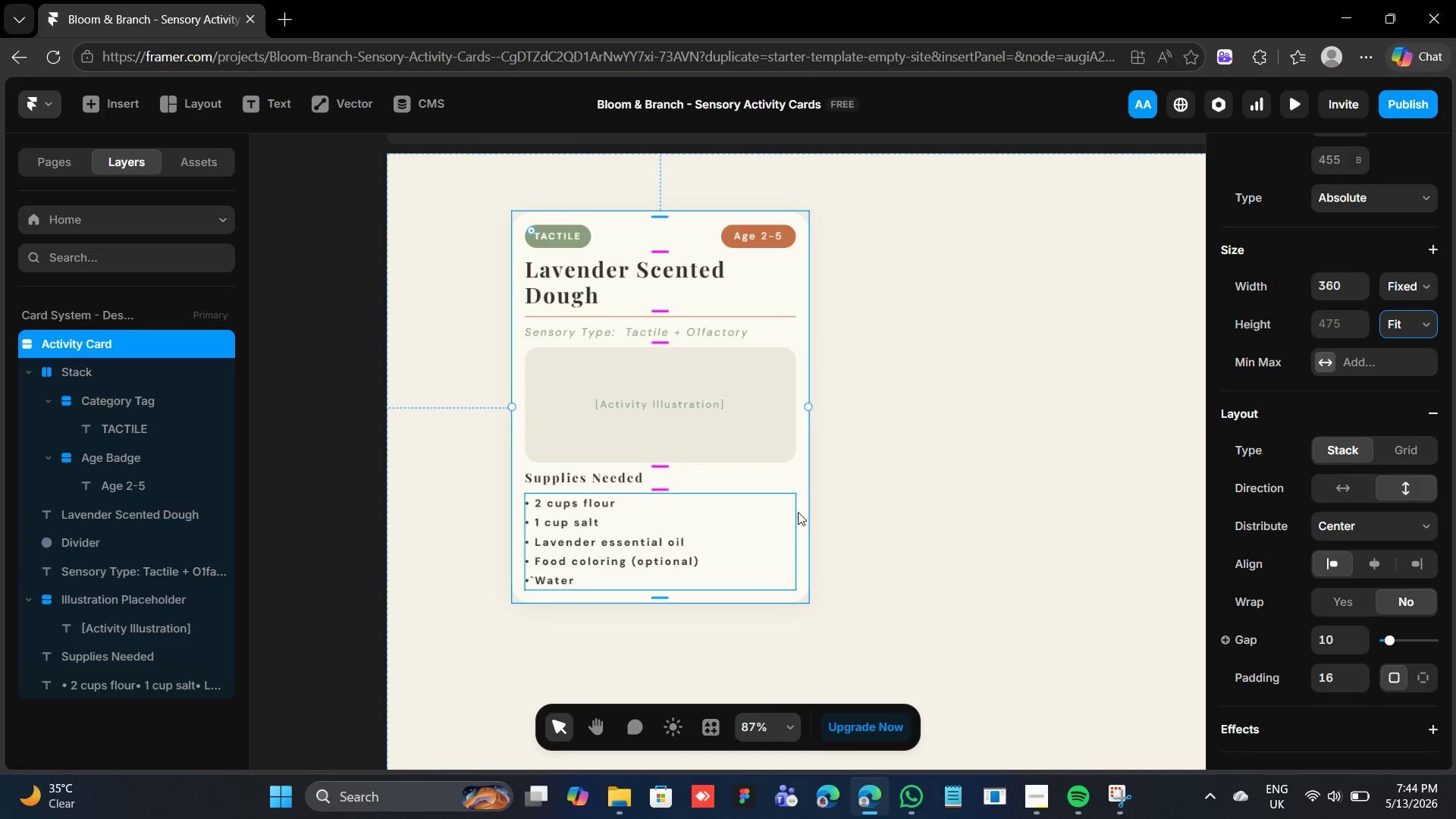 
wait(7.42)
 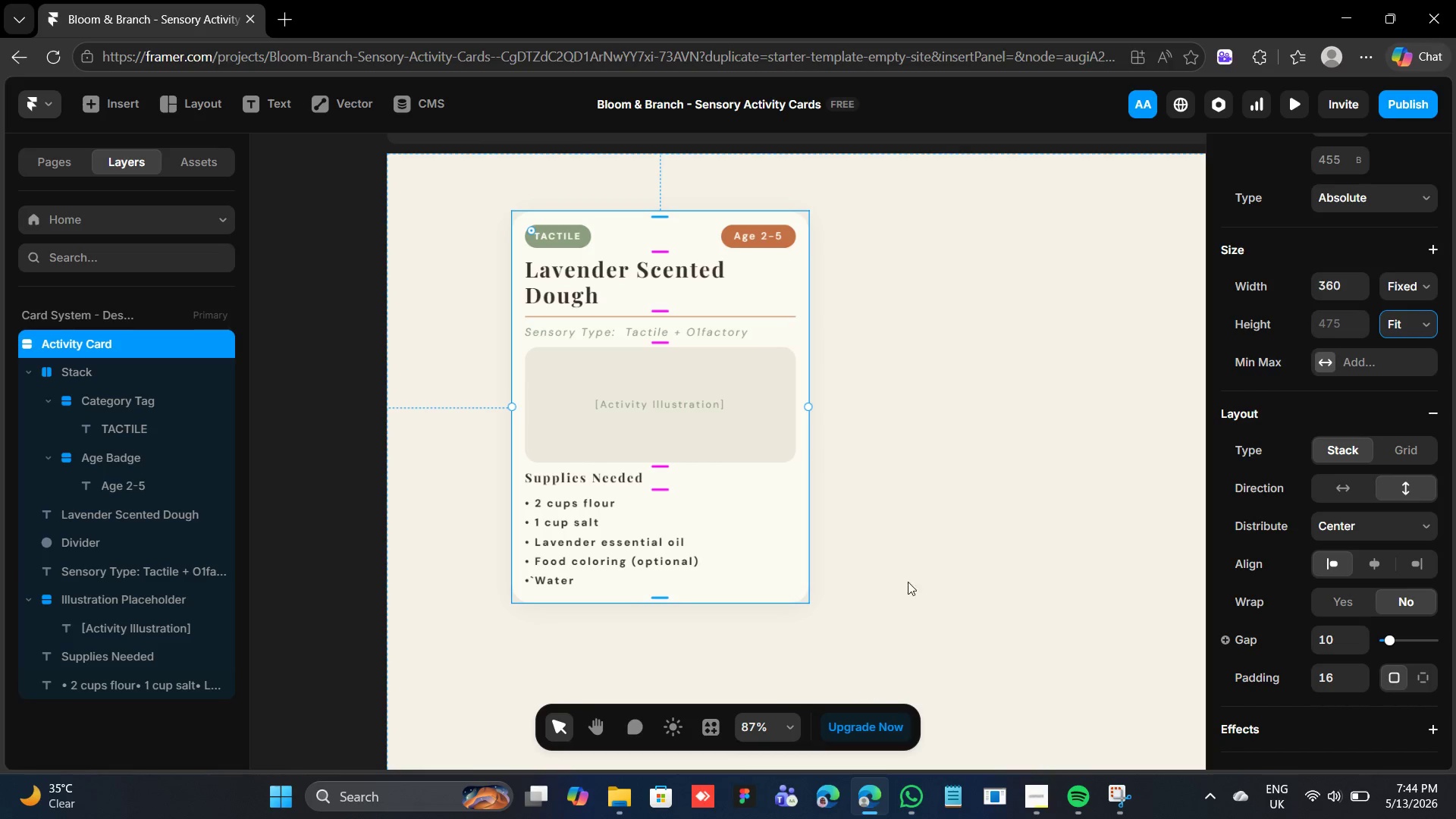 
key(F)
 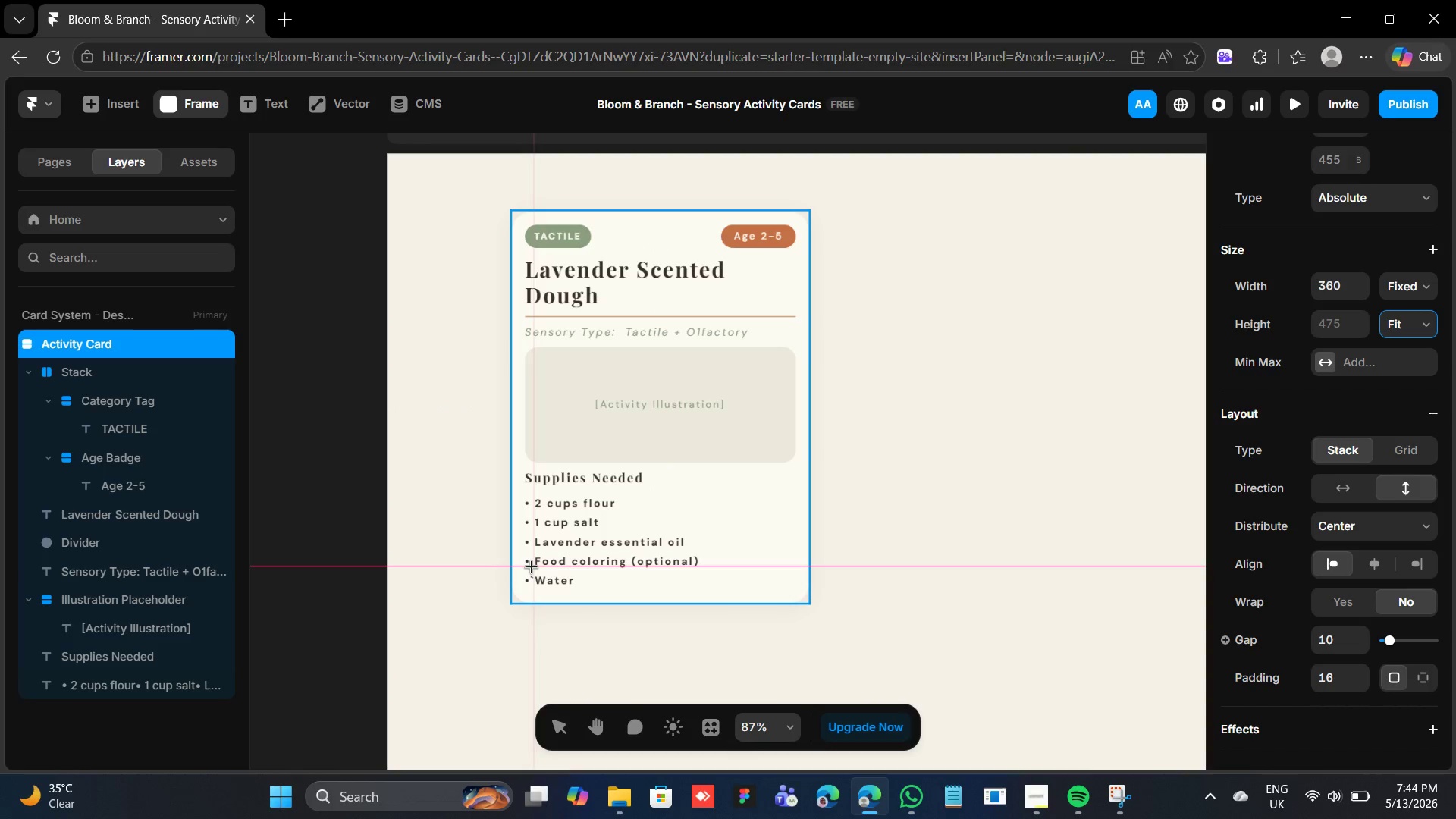 
left_click_drag(start_coordinate=[534, 569], to_coordinate=[623, 592])
 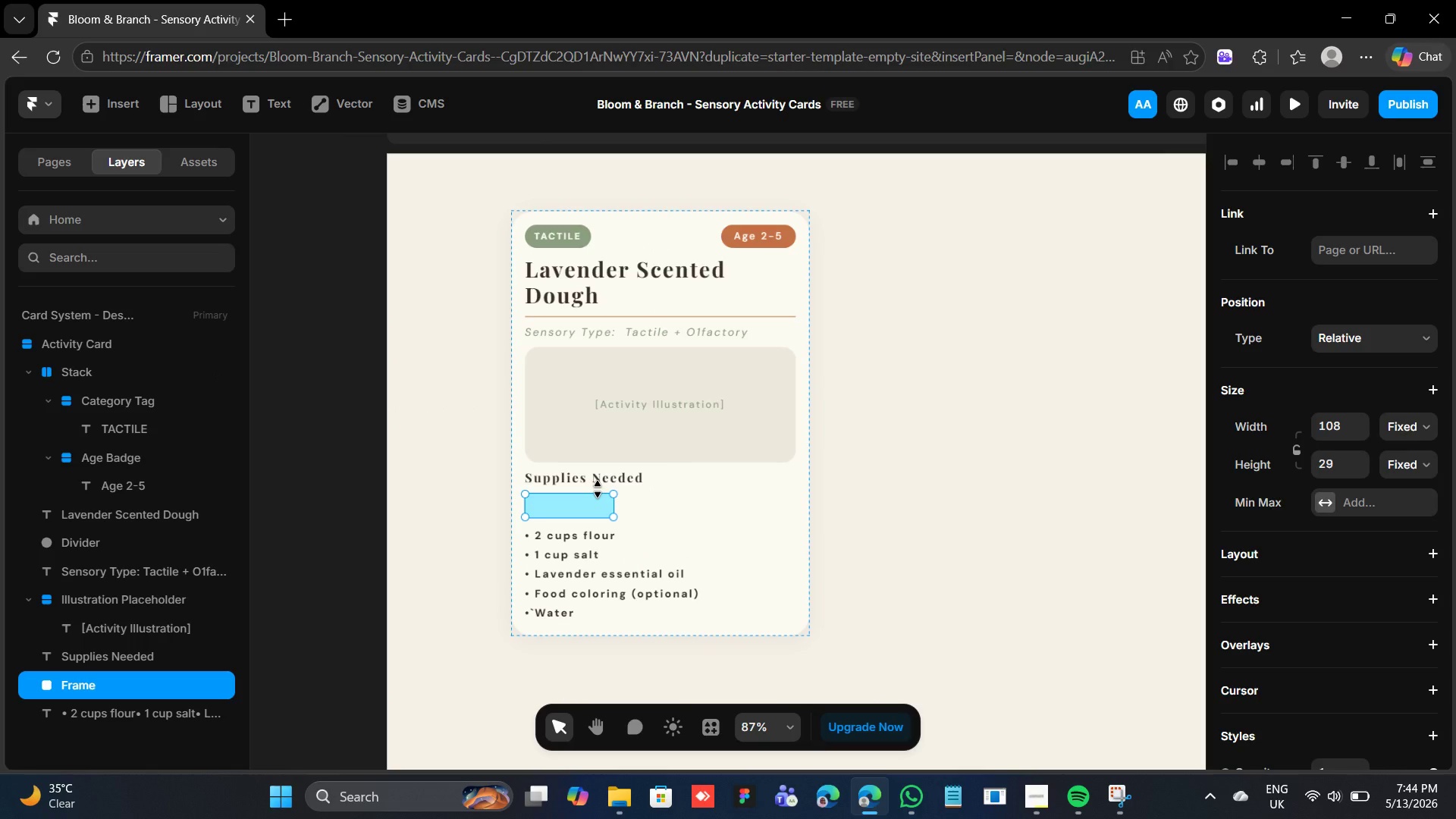 
key(ArrowDown)
 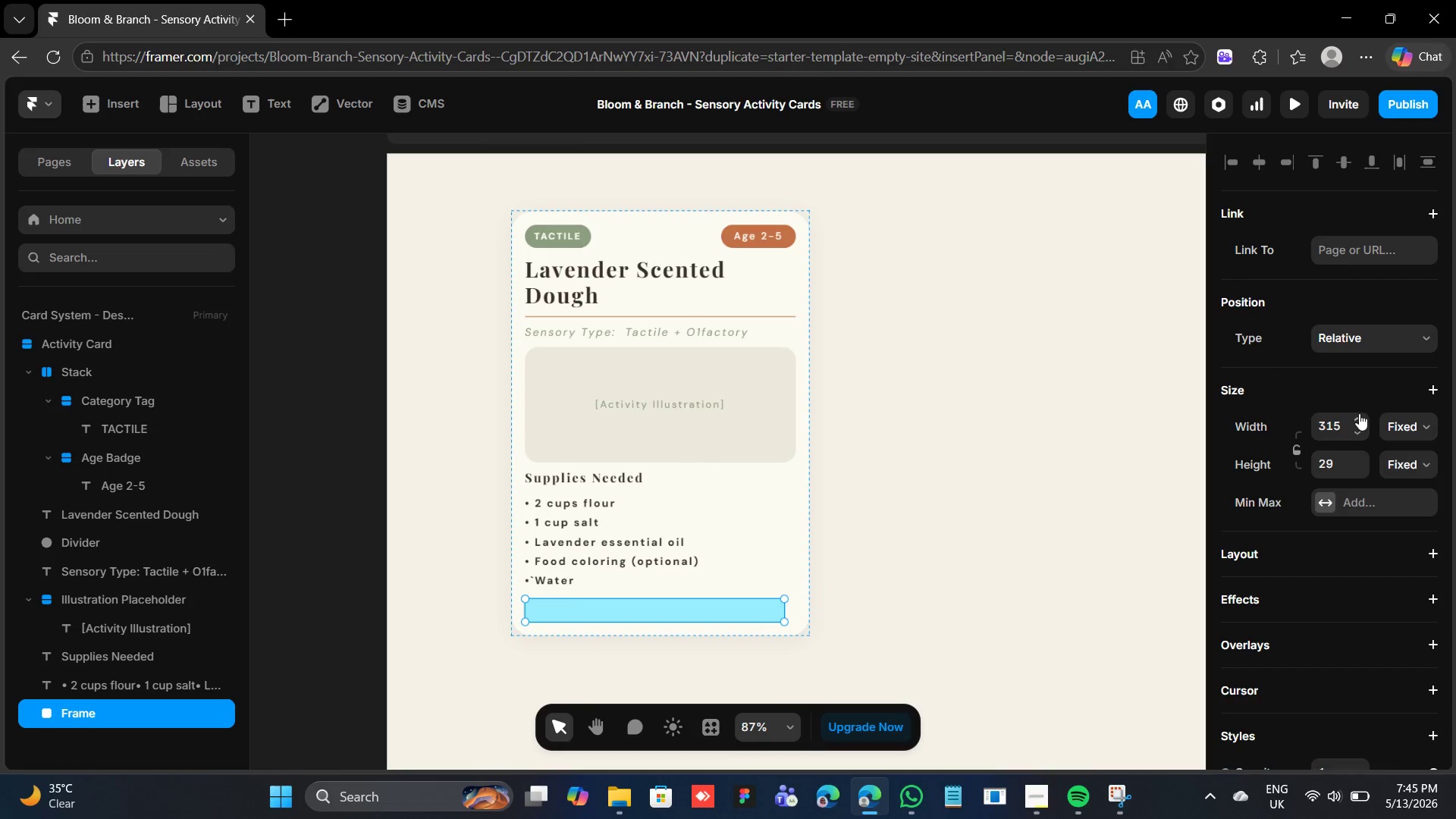 
wait(28.88)
 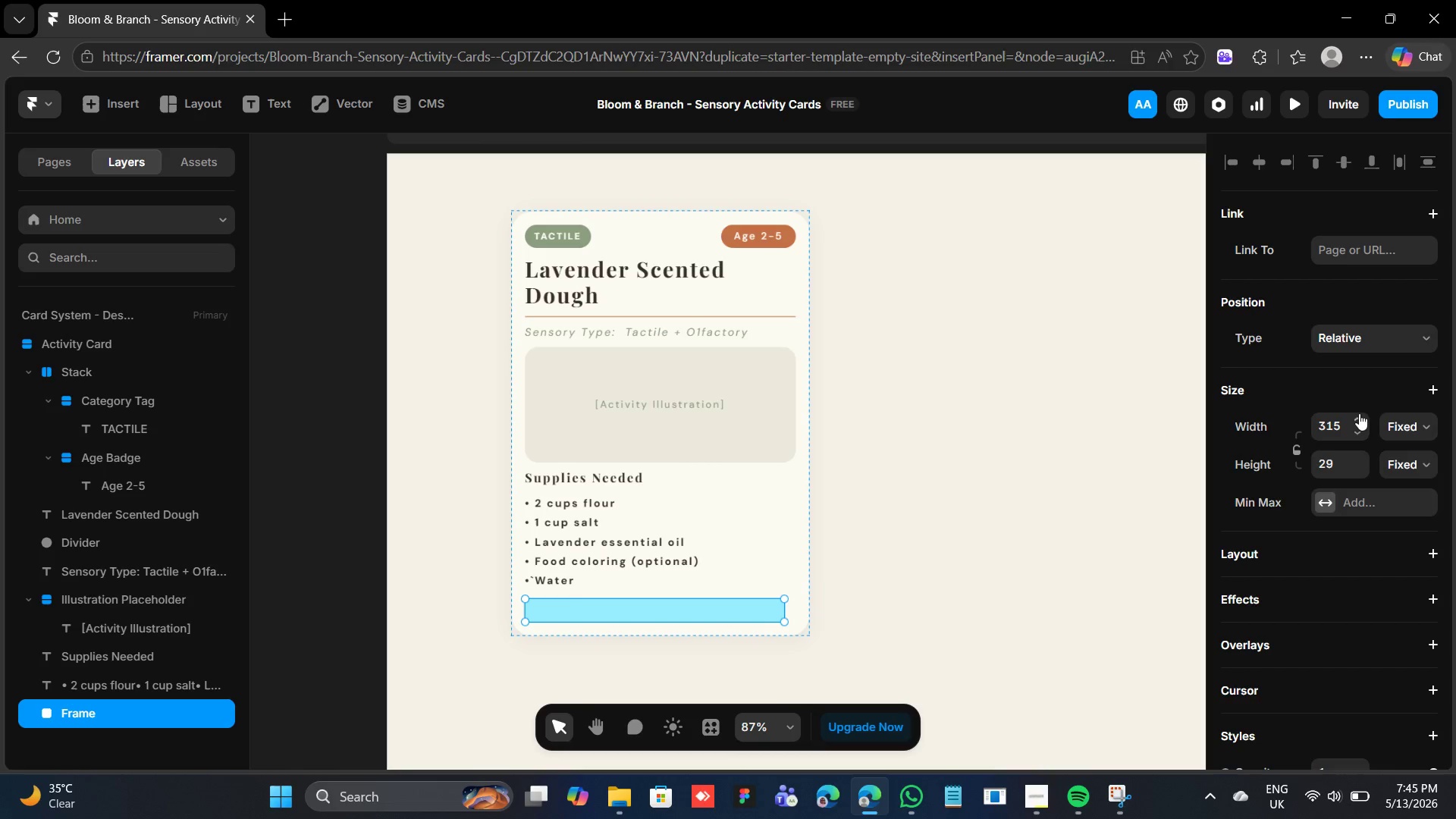 
left_click([1359, 413])
 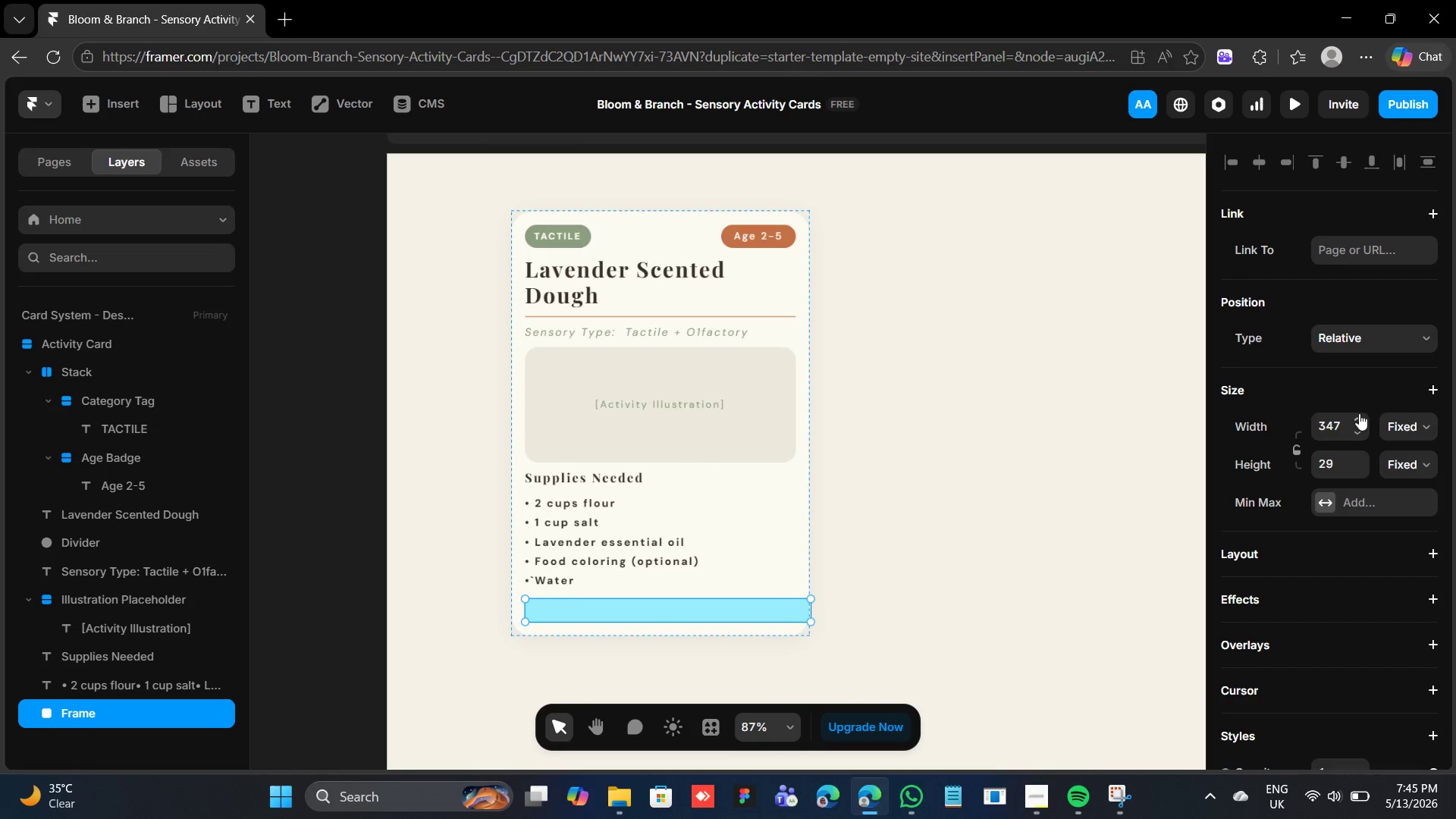 
left_click([1359, 413])
 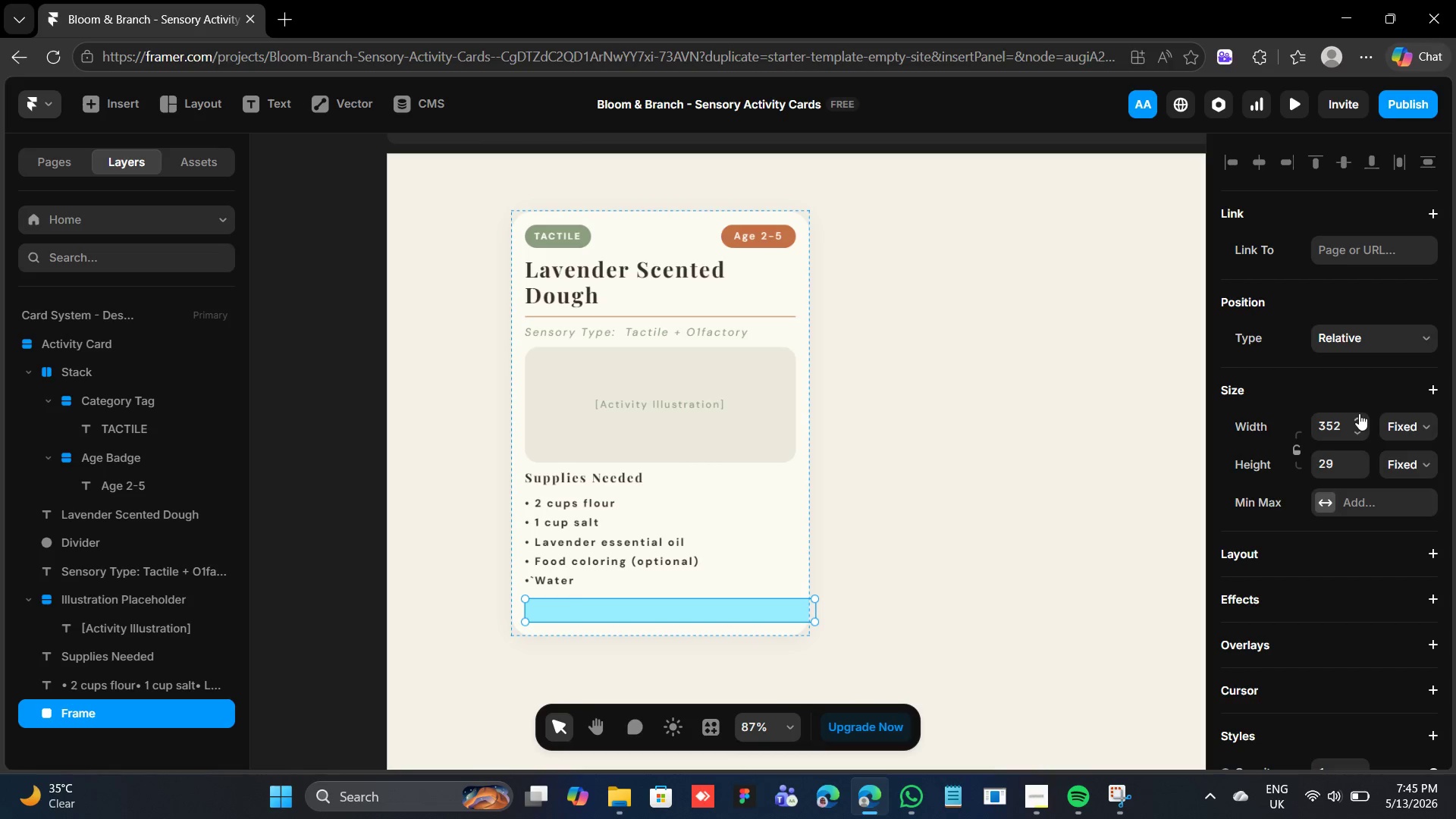 
left_click([1359, 413])
 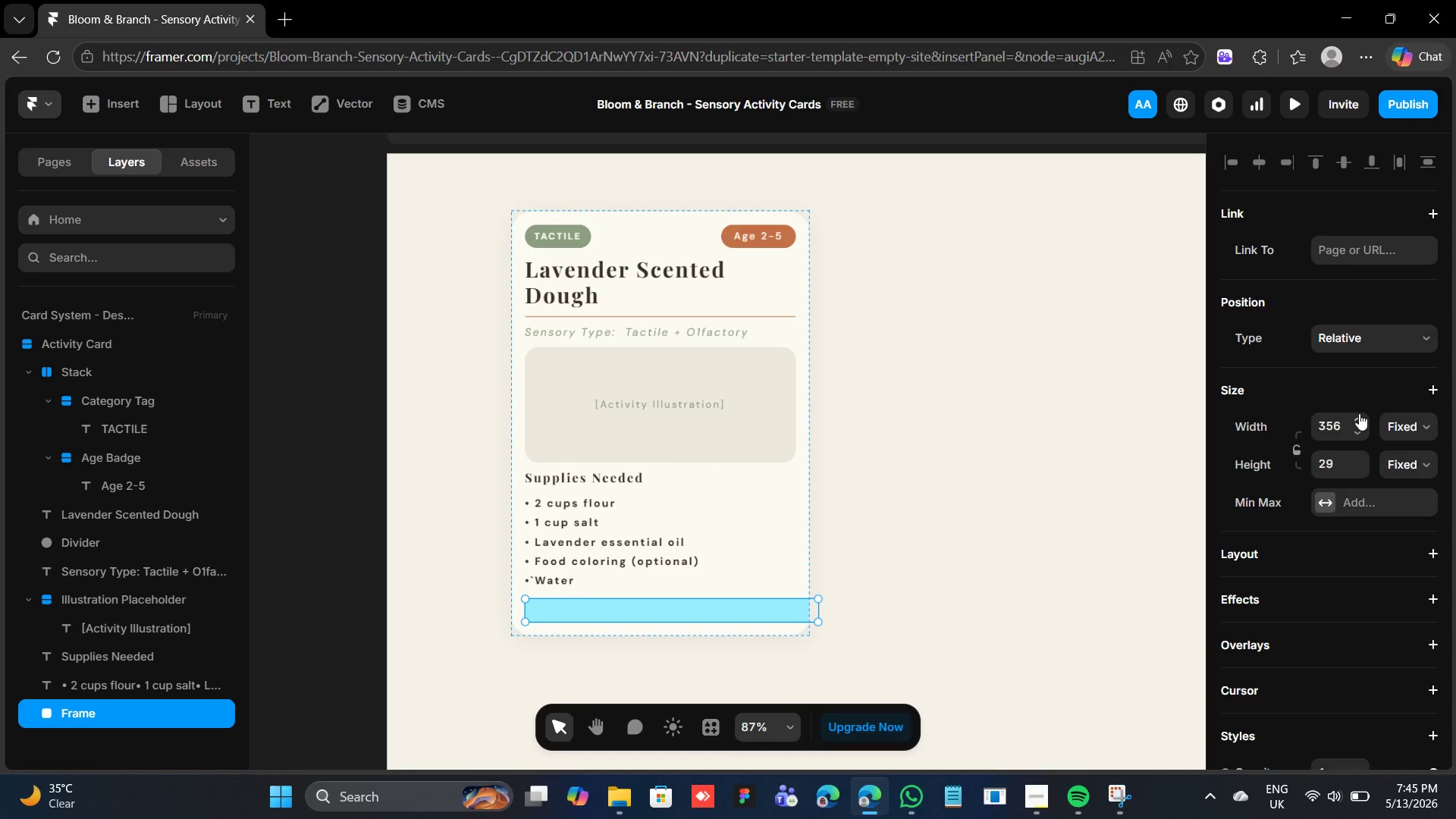 
triple_click([1359, 413])
 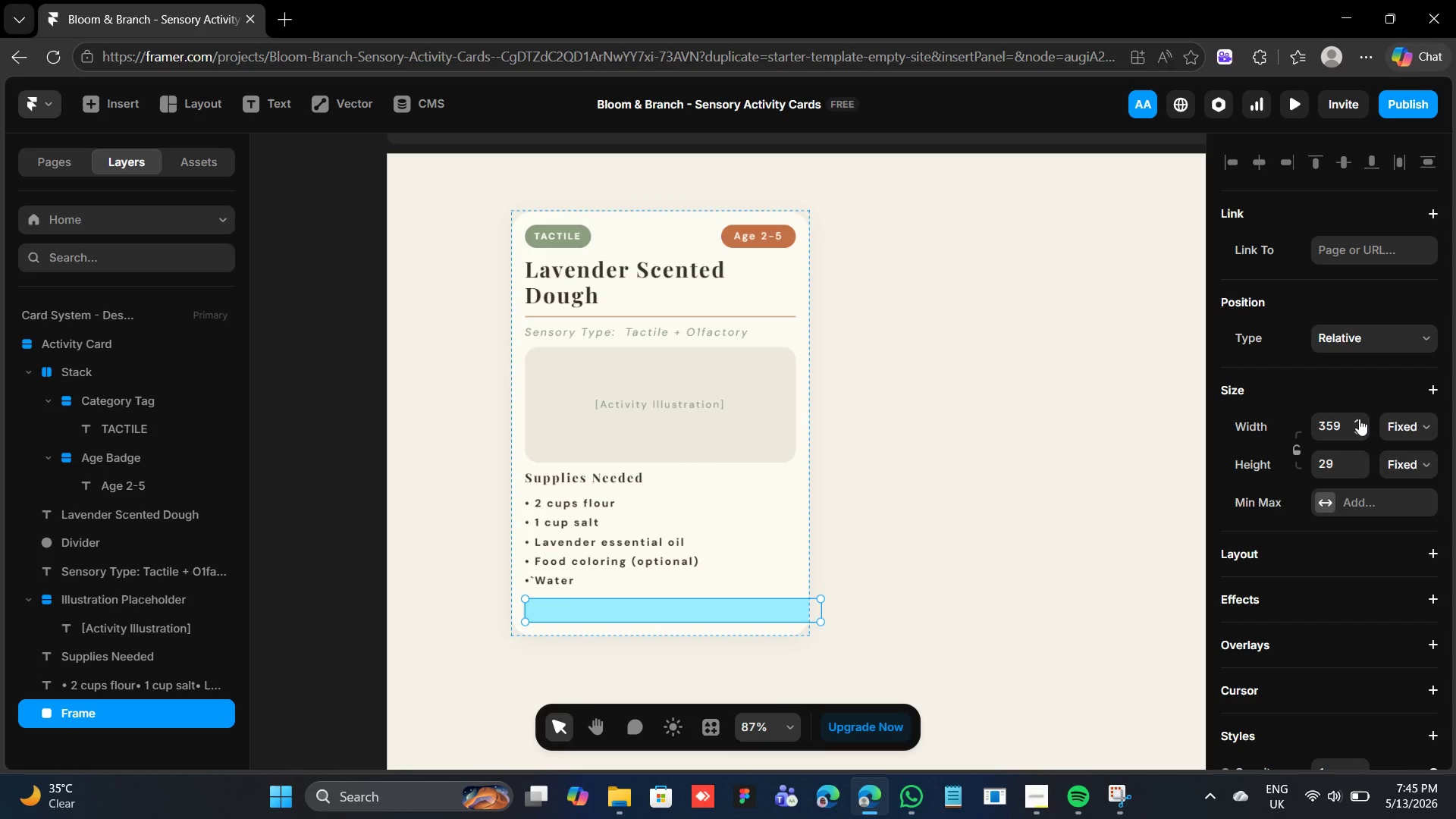 
left_click([1359, 419])
 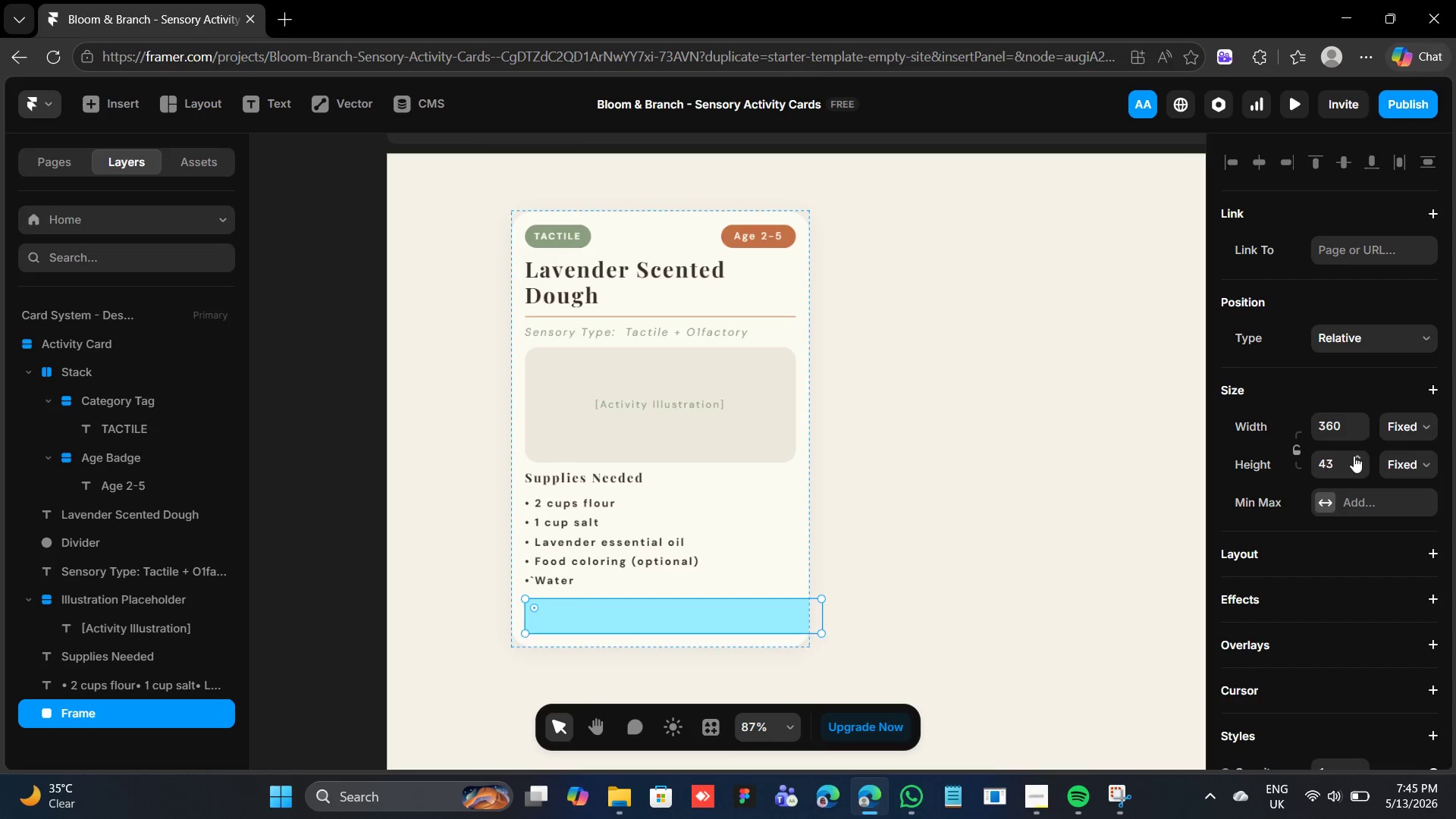 
wait(5.91)
 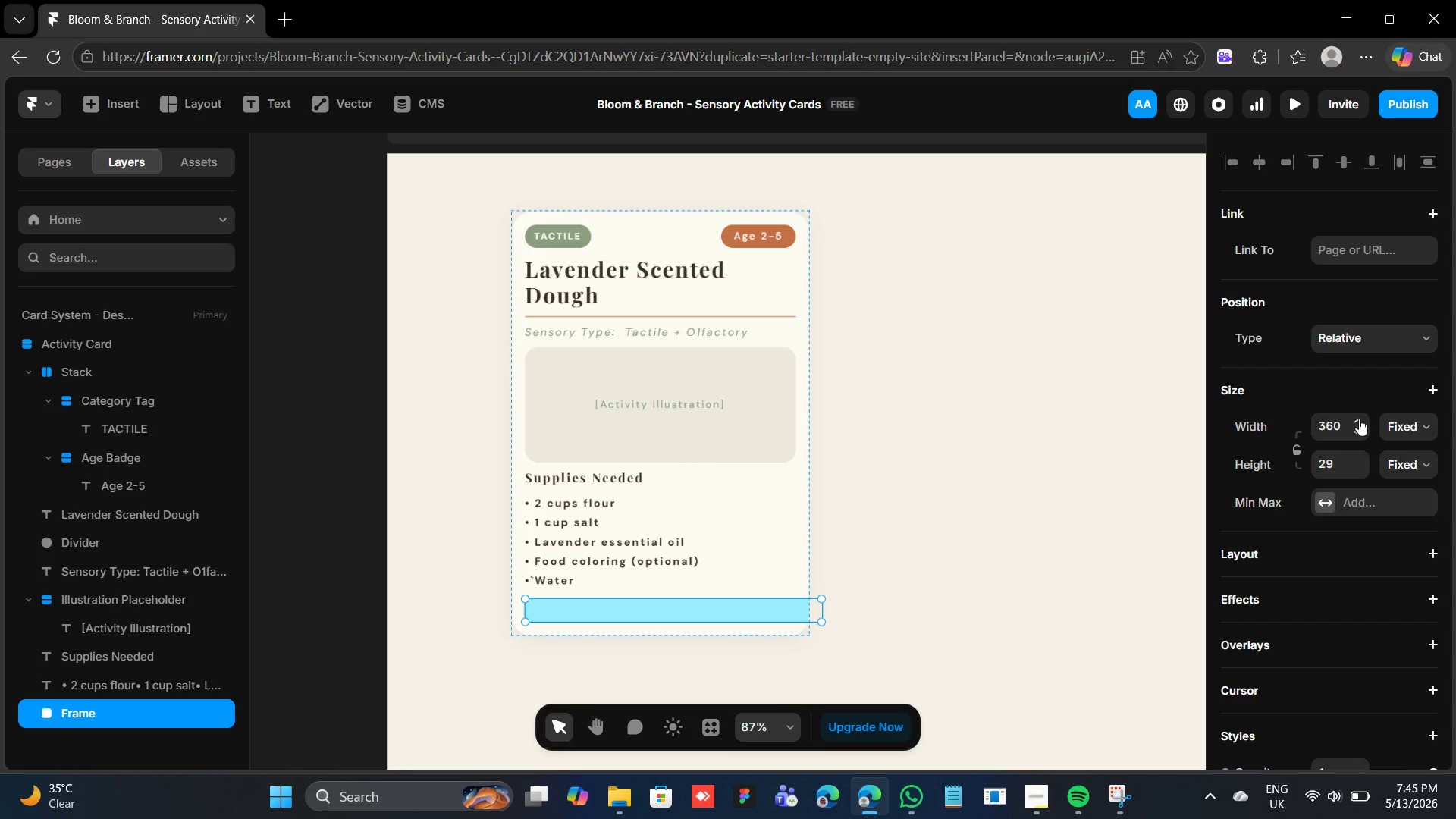 
left_click([1354, 456])
 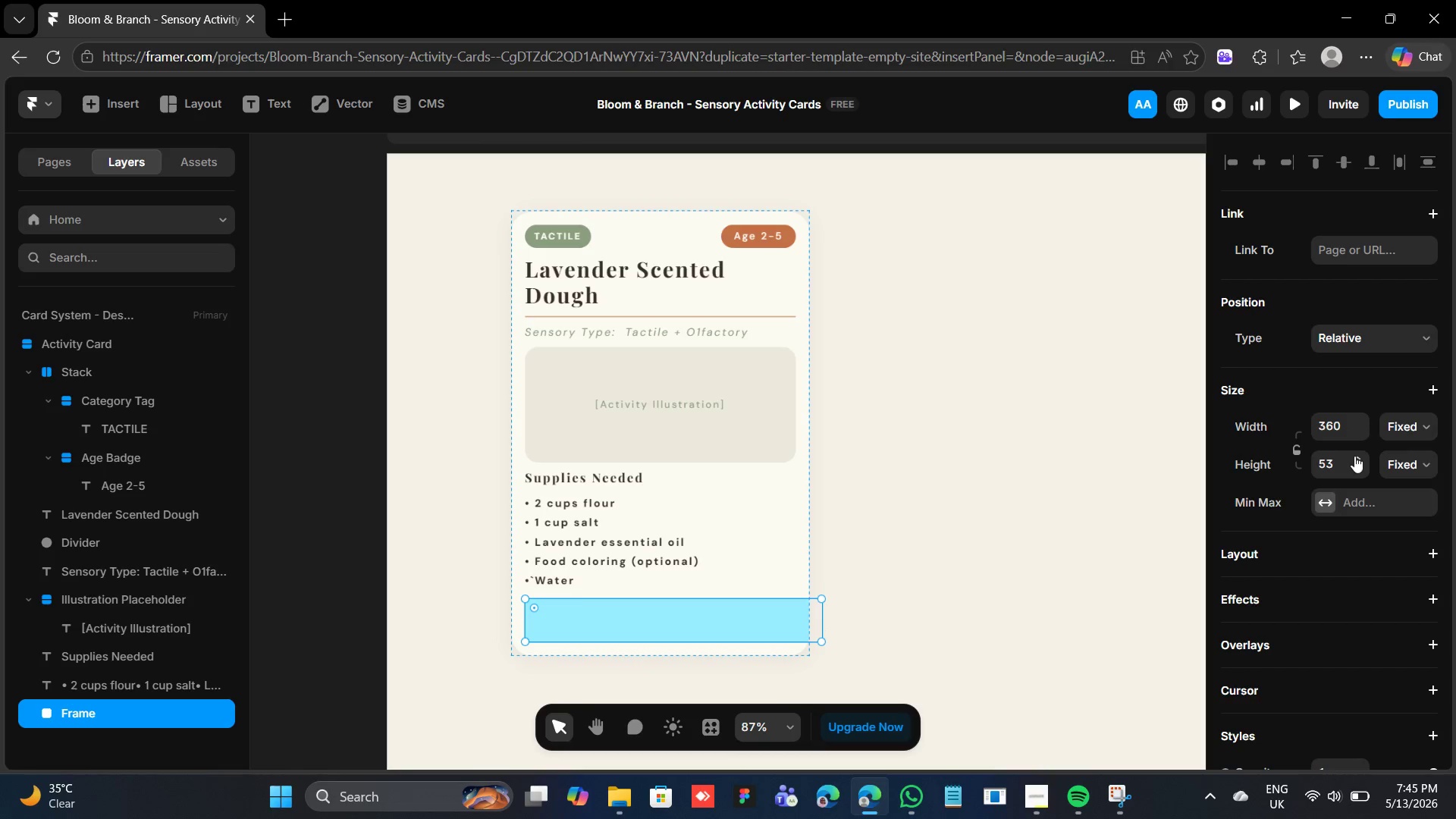 
double_click([1354, 456])
 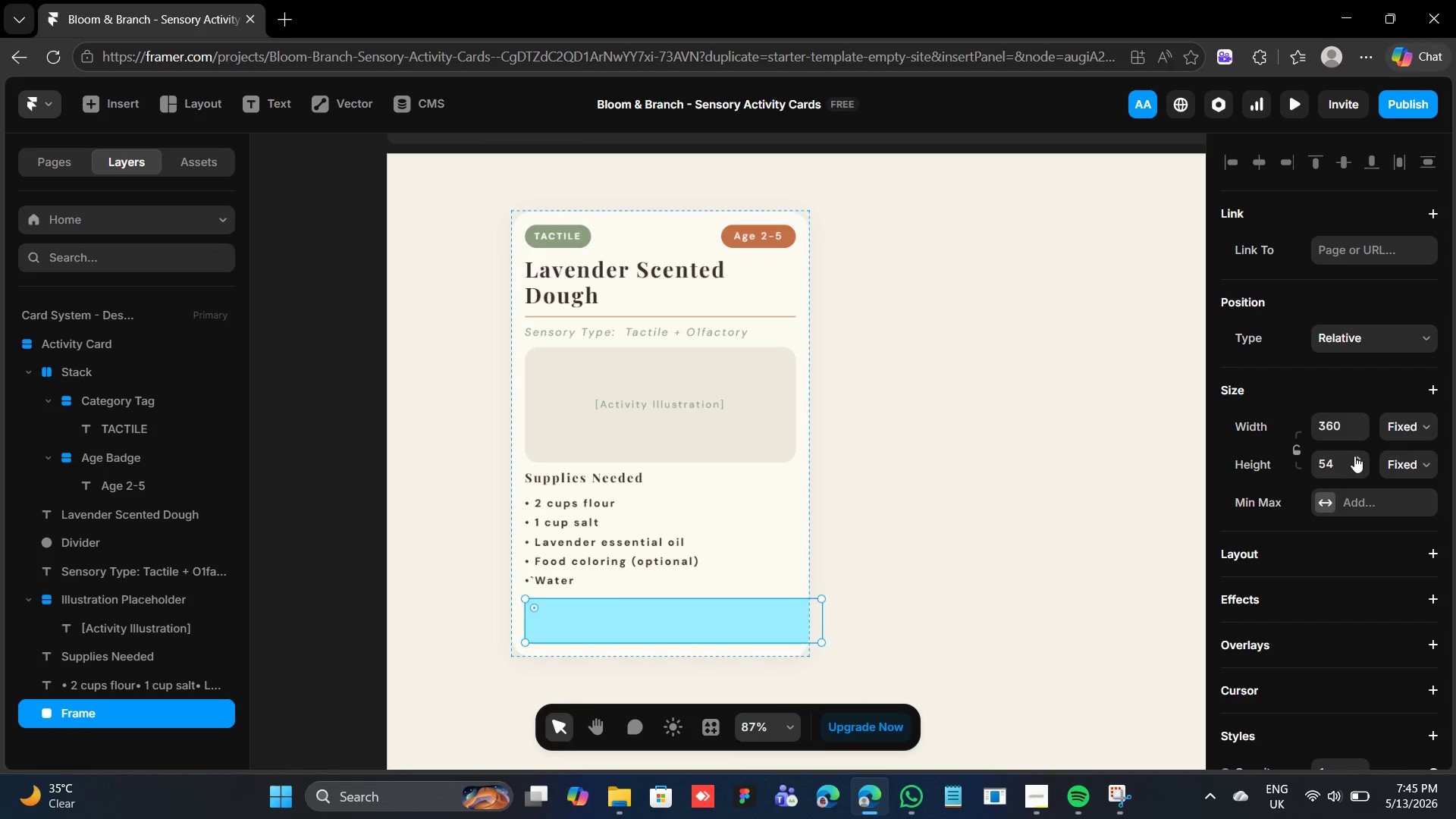 
triple_click([1354, 456])
 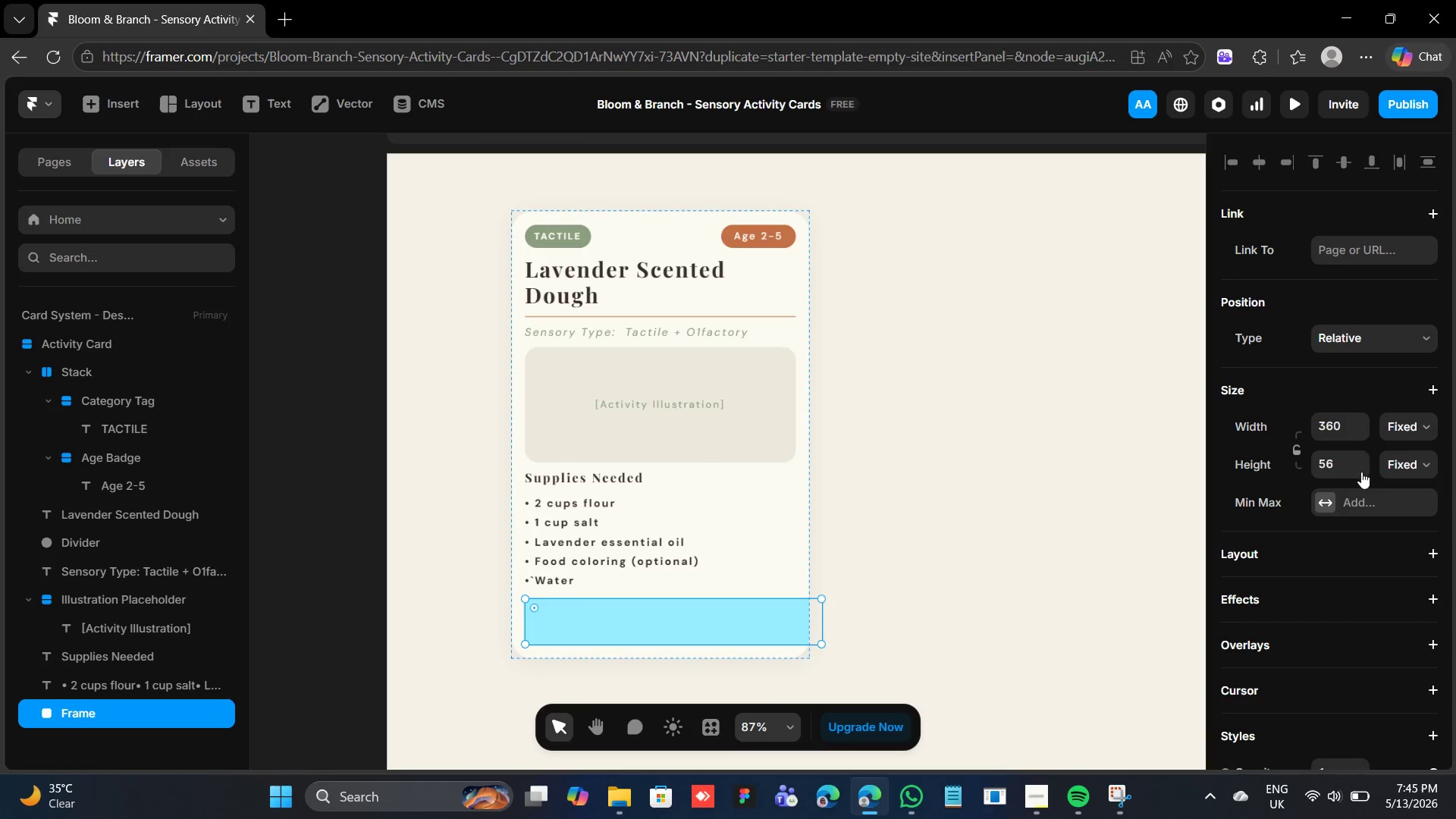 
double_click([1358, 466])
 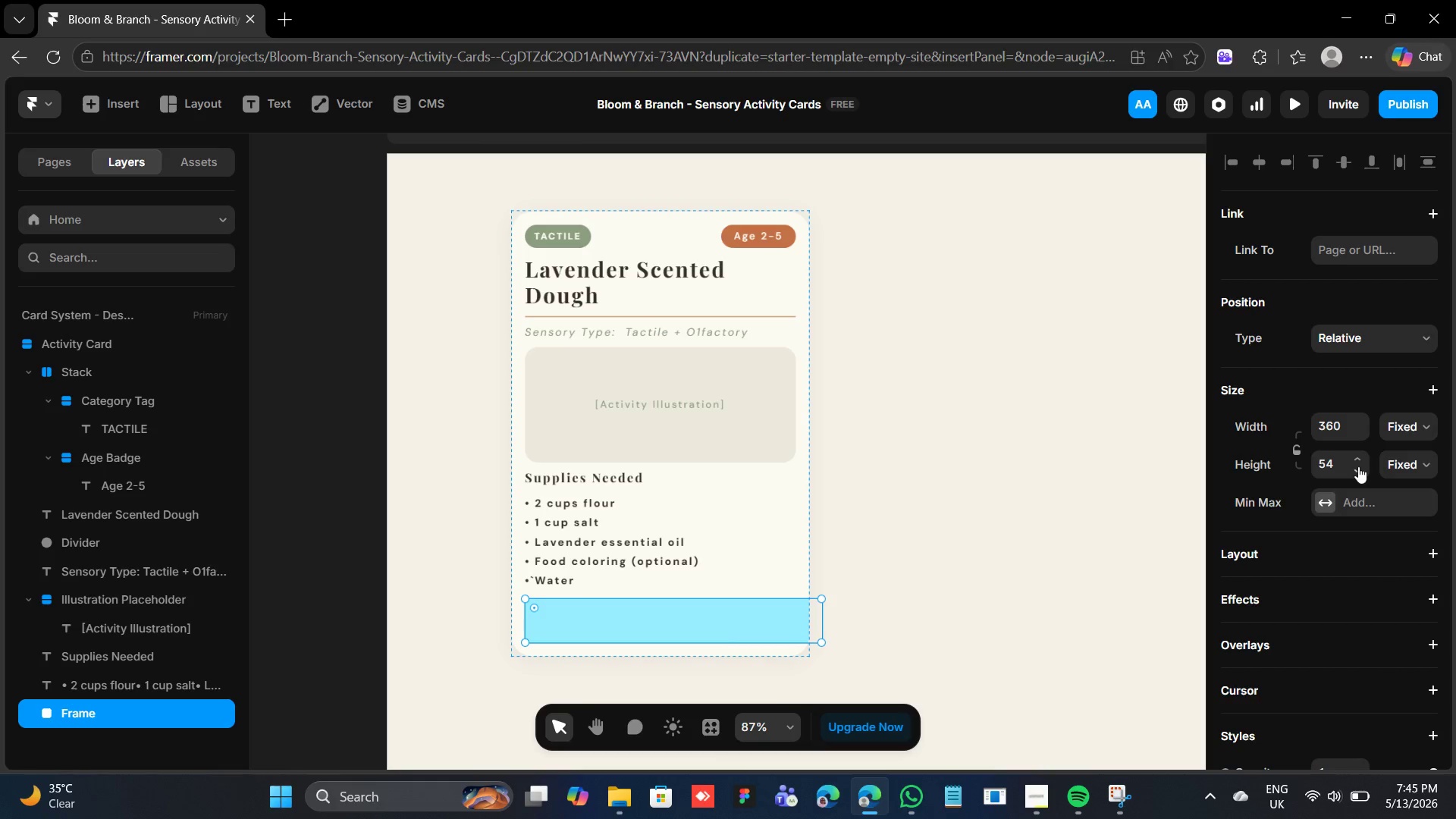 
triple_click([1358, 466])
 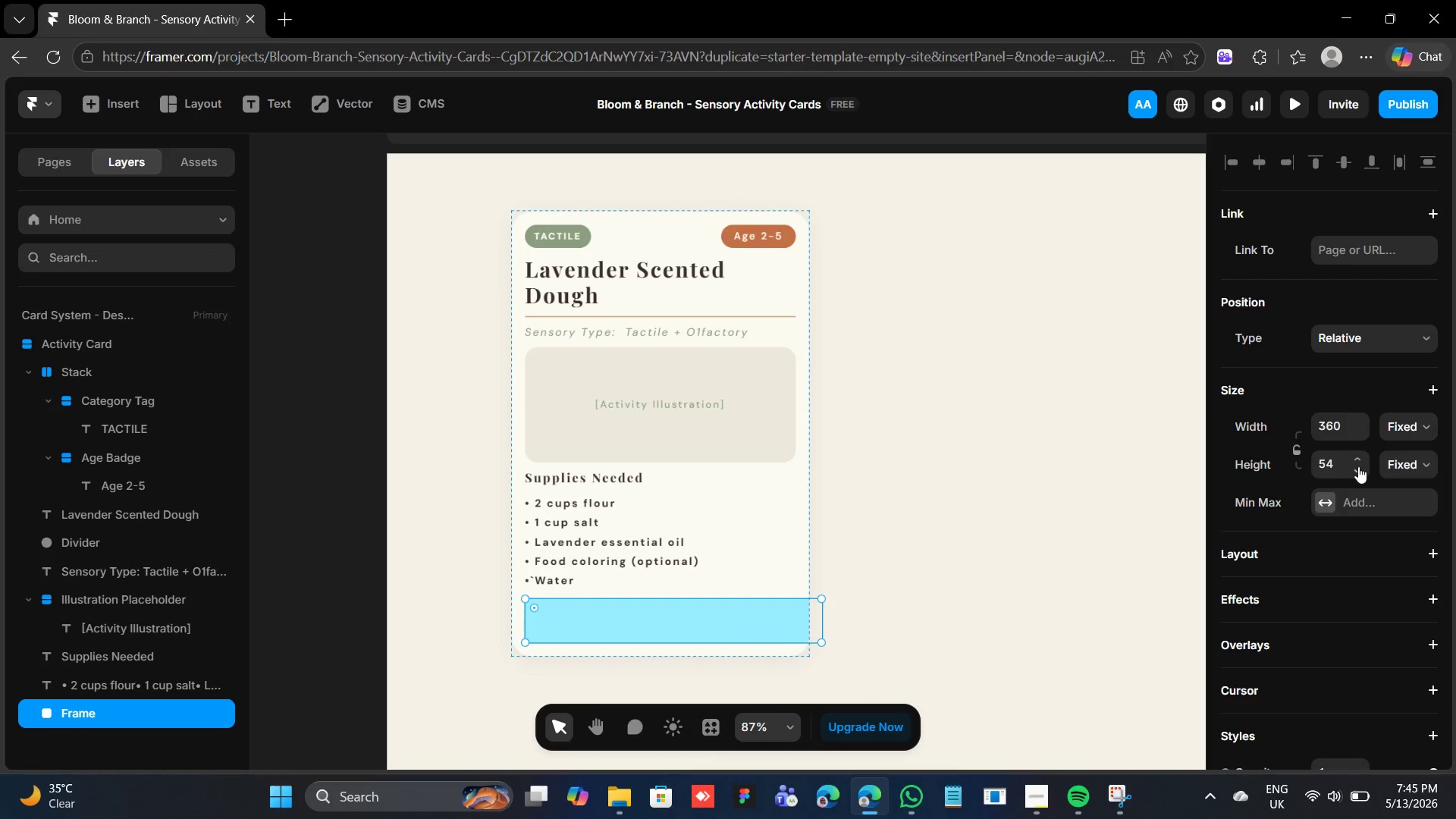 
triple_click([1358, 466])
 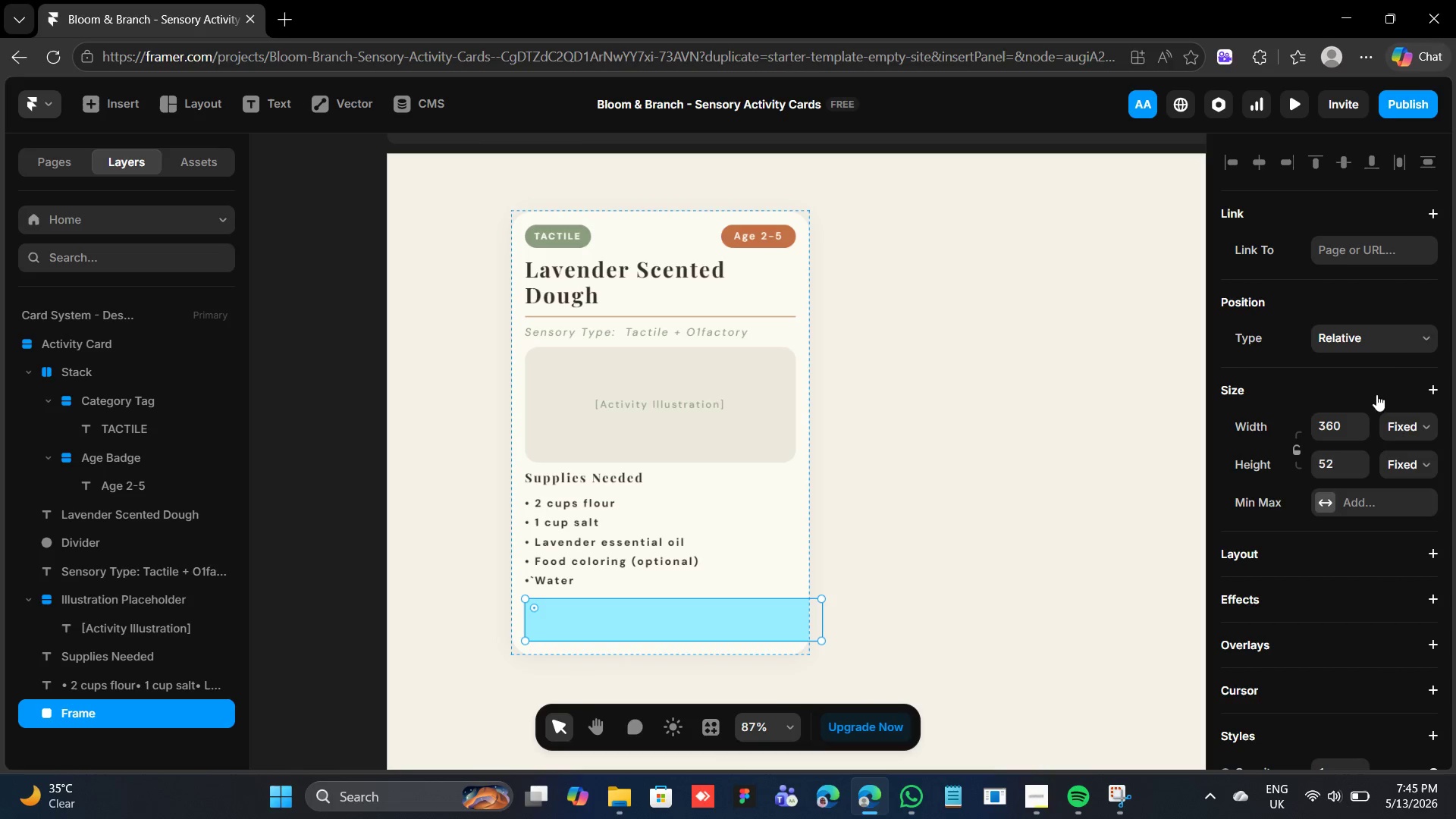 
left_click([1400, 427])
 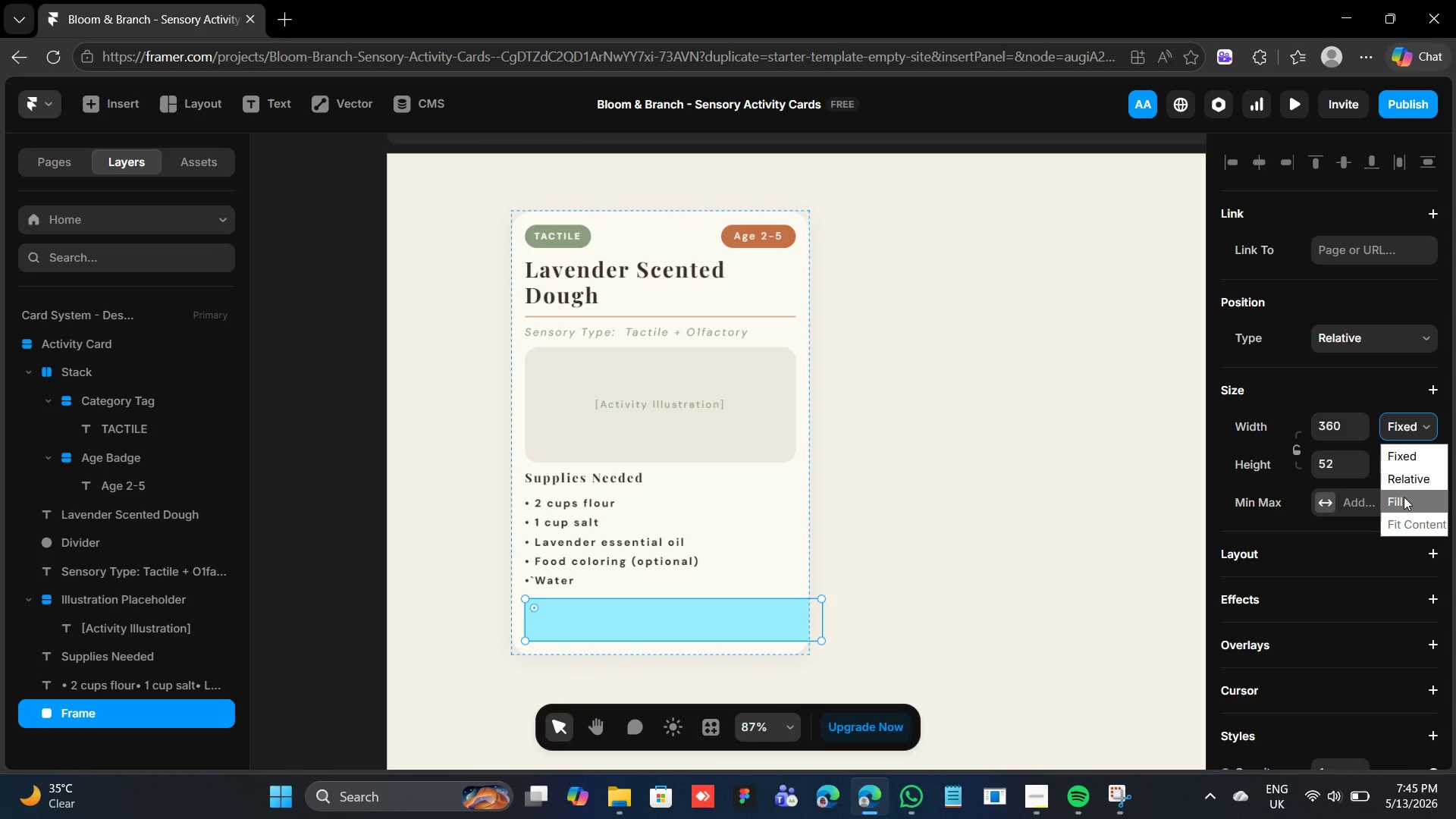 
left_click([1404, 497])
 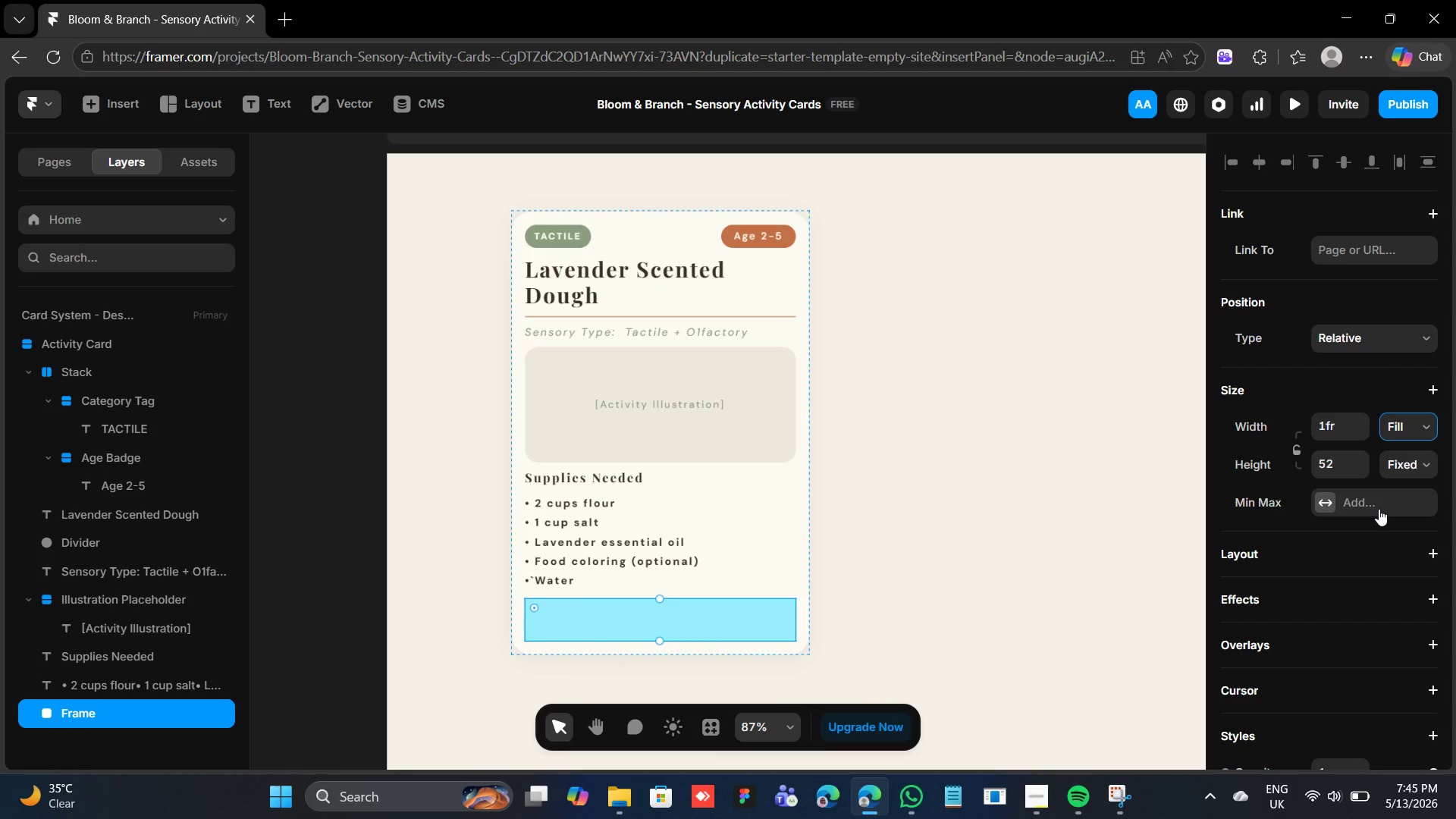 
scroll: coordinate [1379, 509], scroll_direction: down, amount: 4.0
 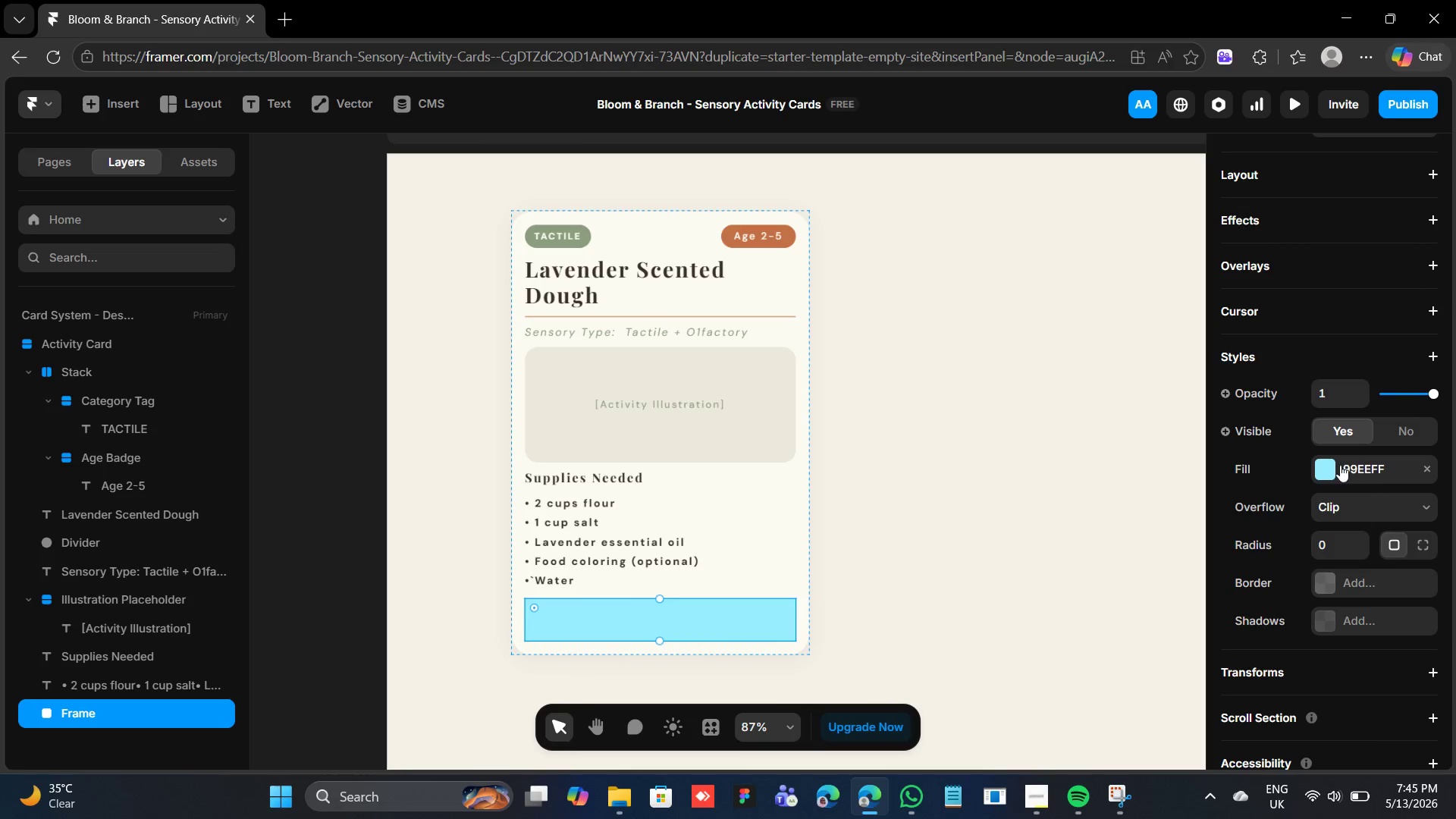 
left_click([1340, 465])
 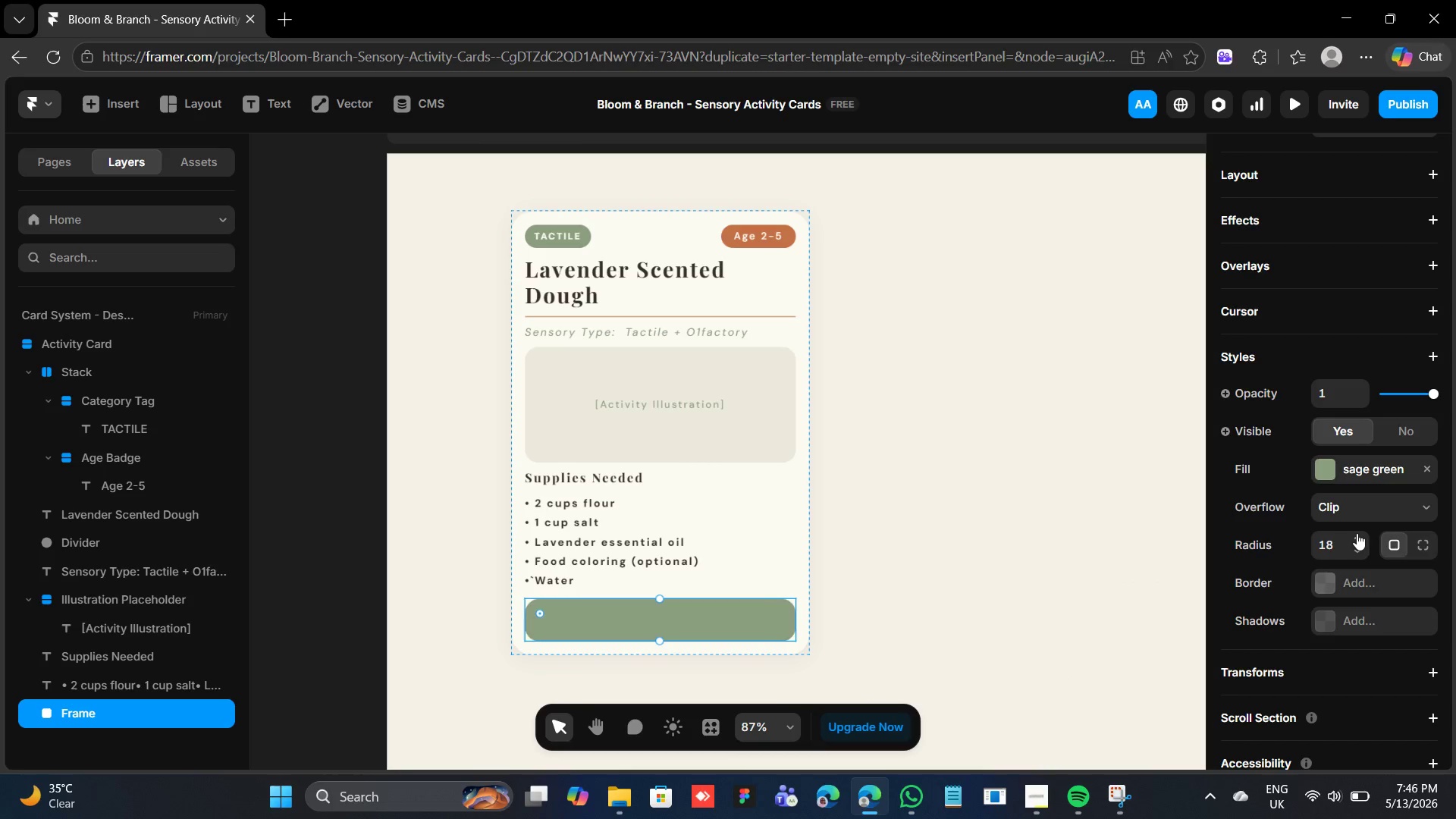 
wait(30.28)
 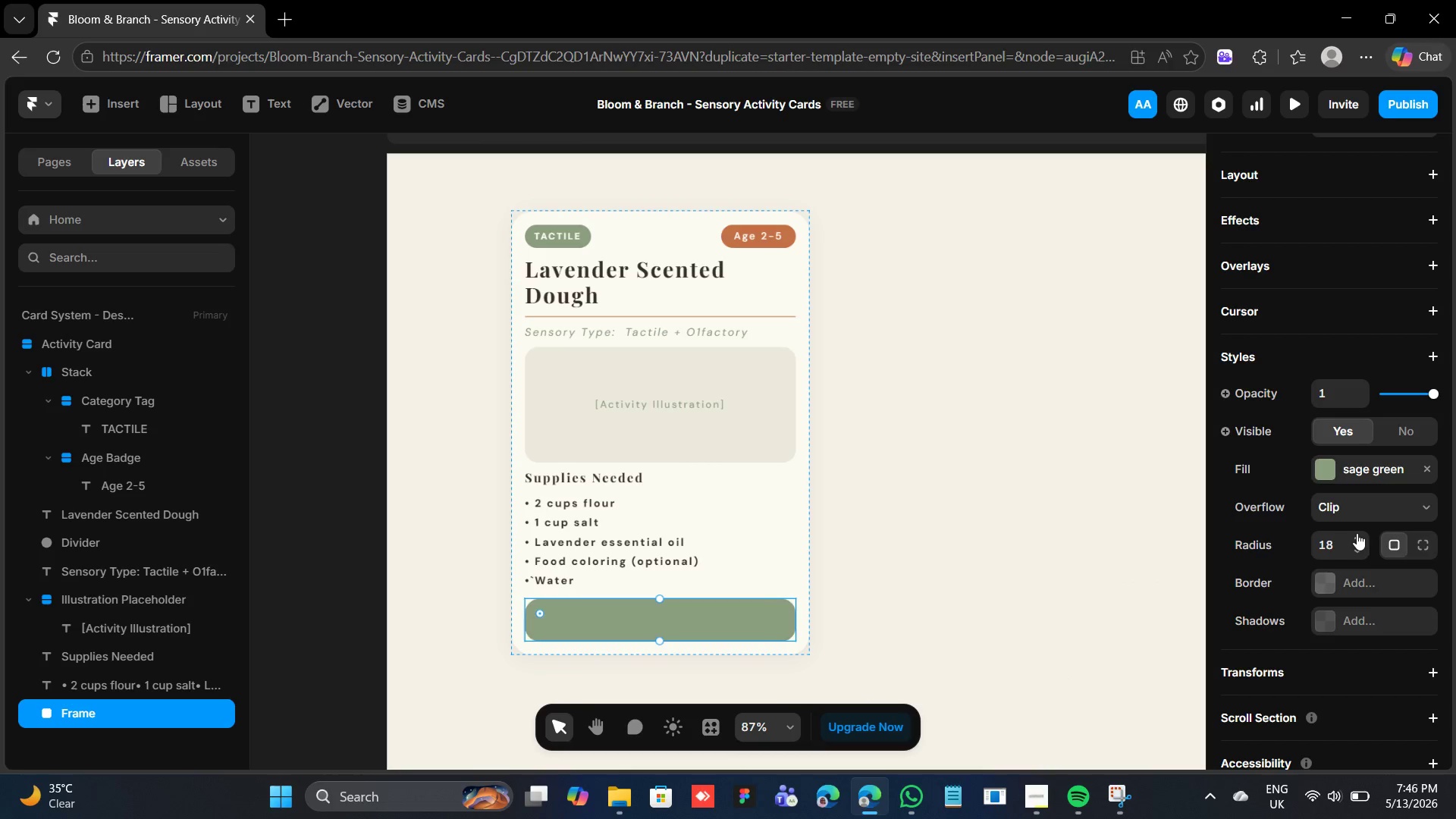 
left_click([1352, 550])
 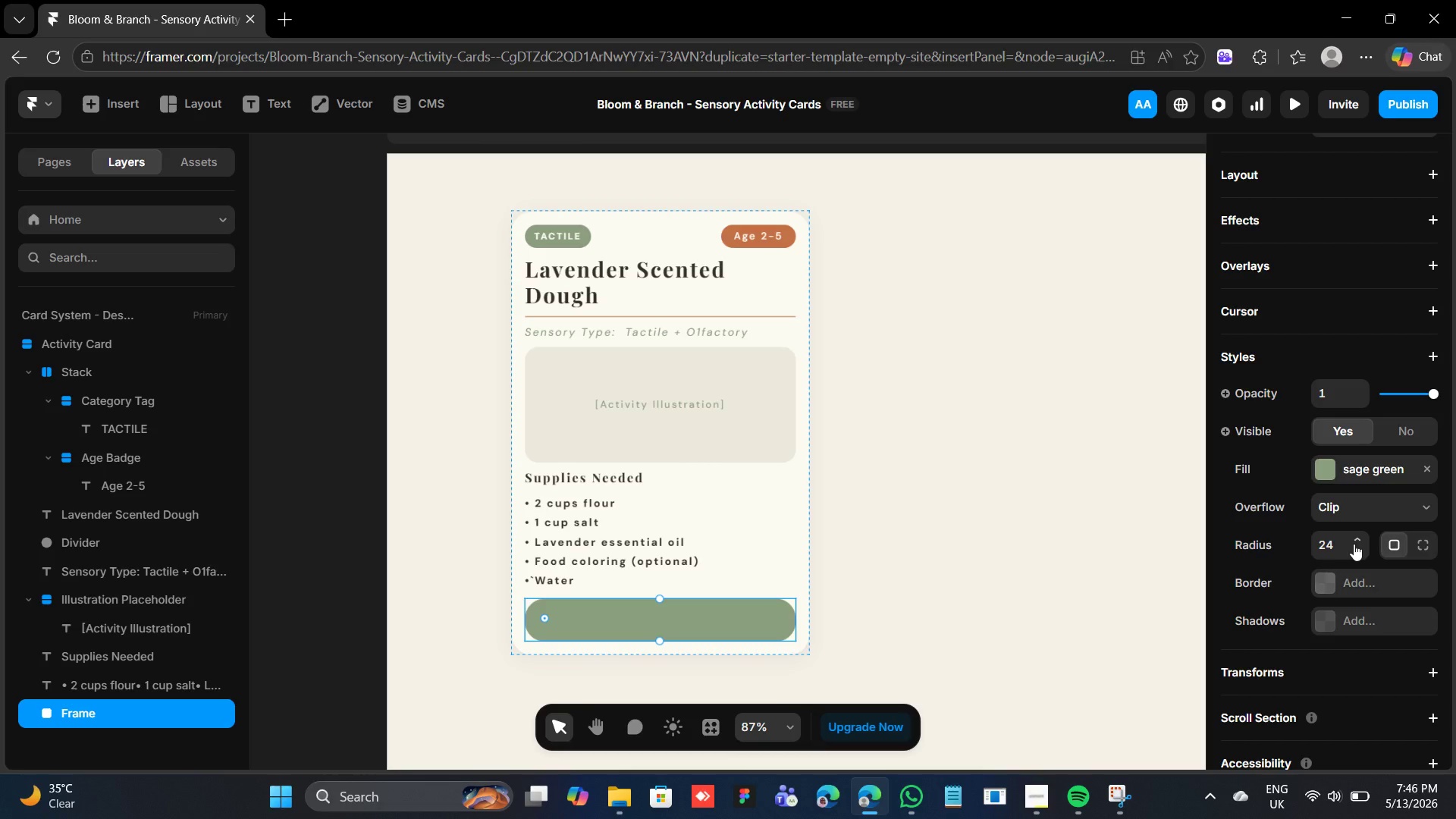 
wait(13.41)
 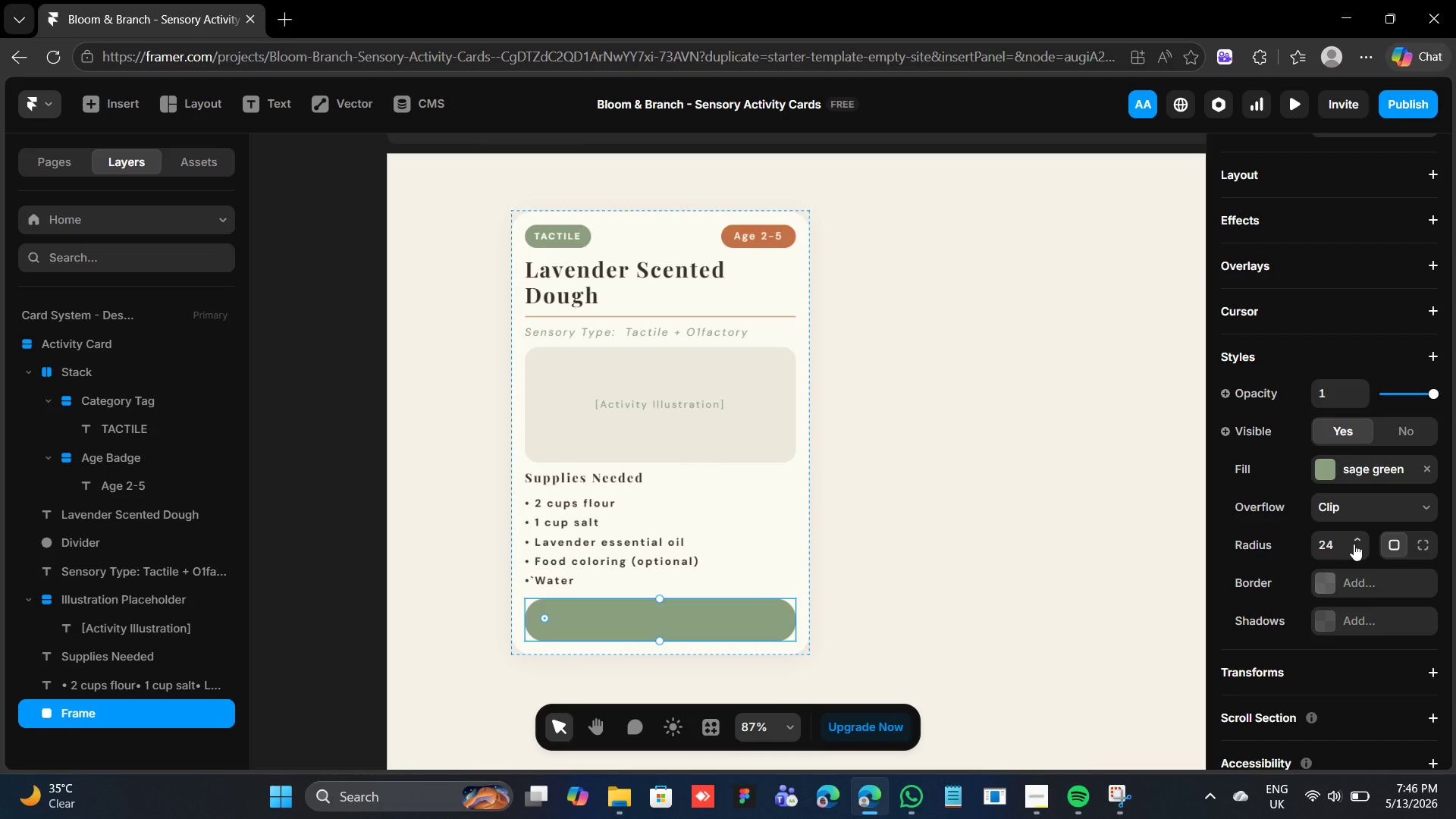 
key(T)
 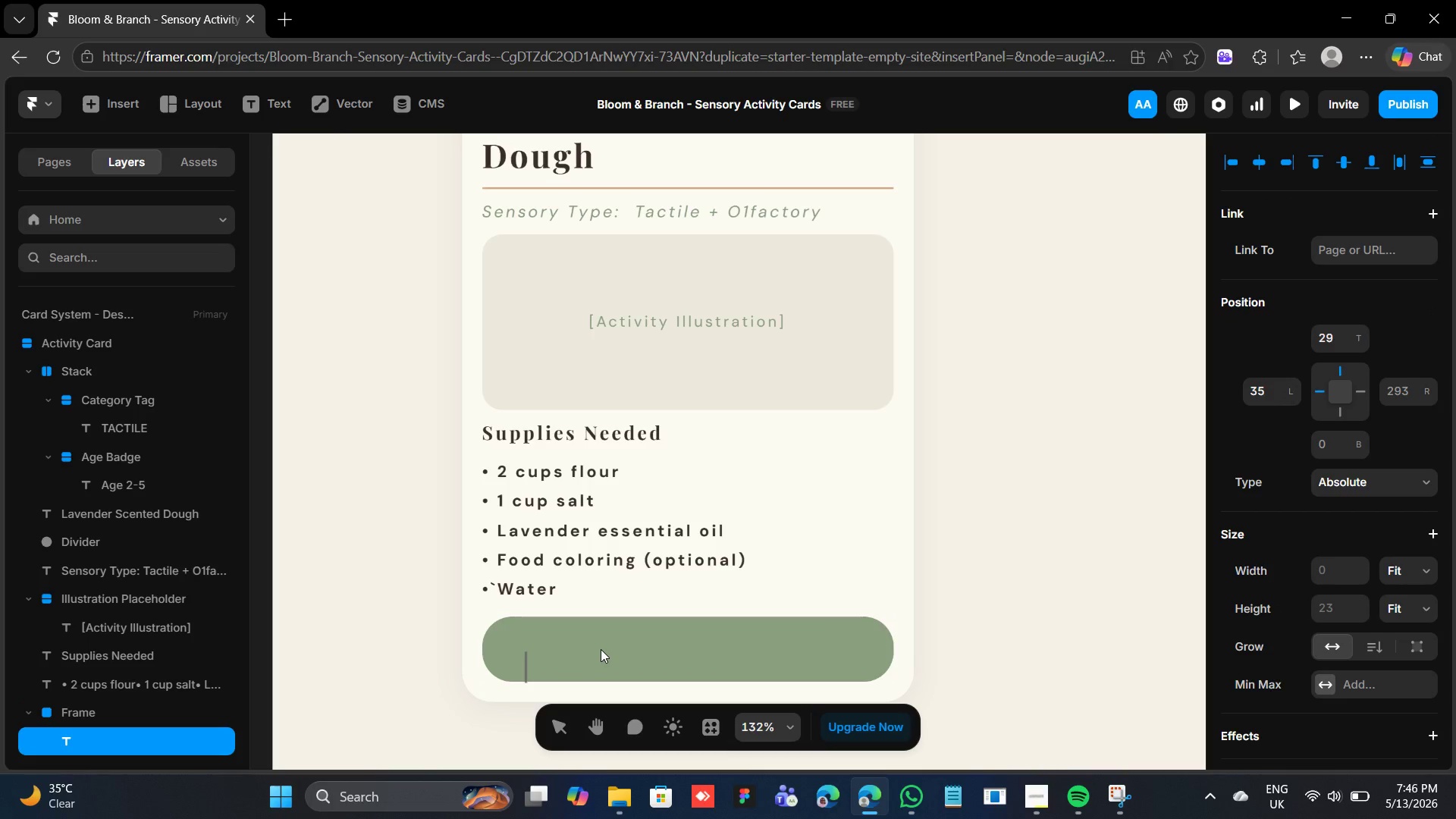 
wait(5.53)
 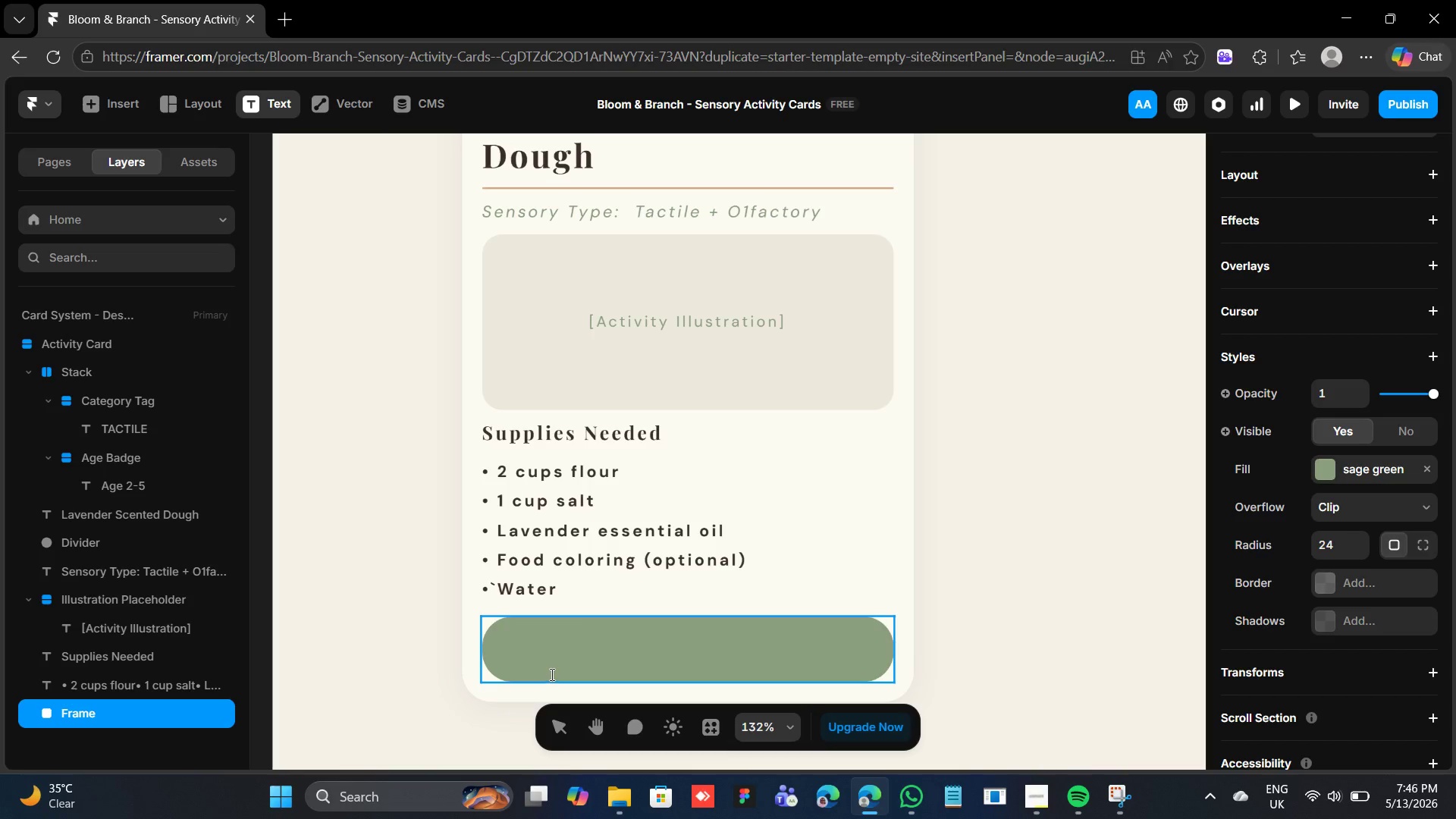 
type(View )
 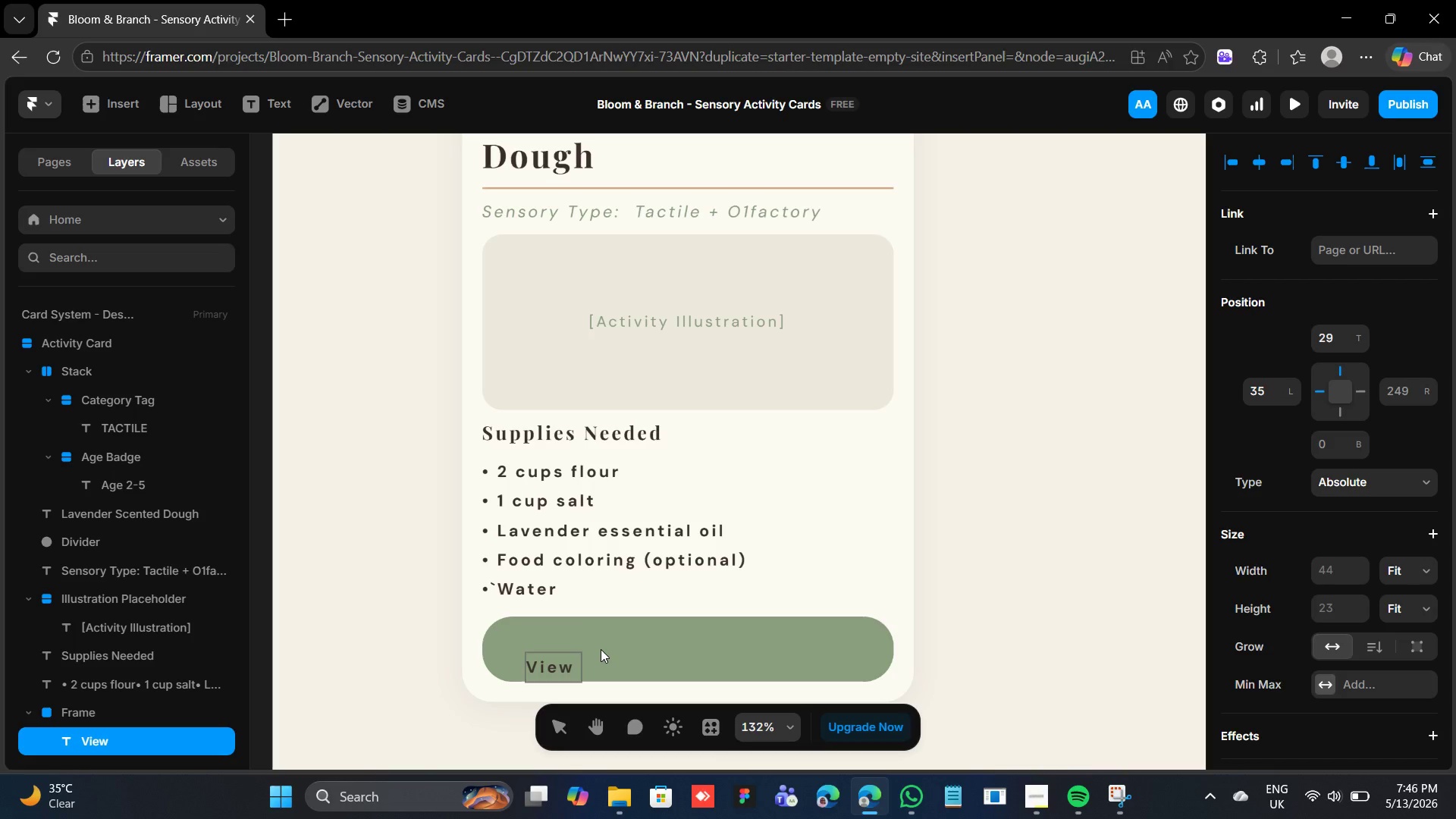 
hold_key(key=ShiftLeft, duration=0.69)
 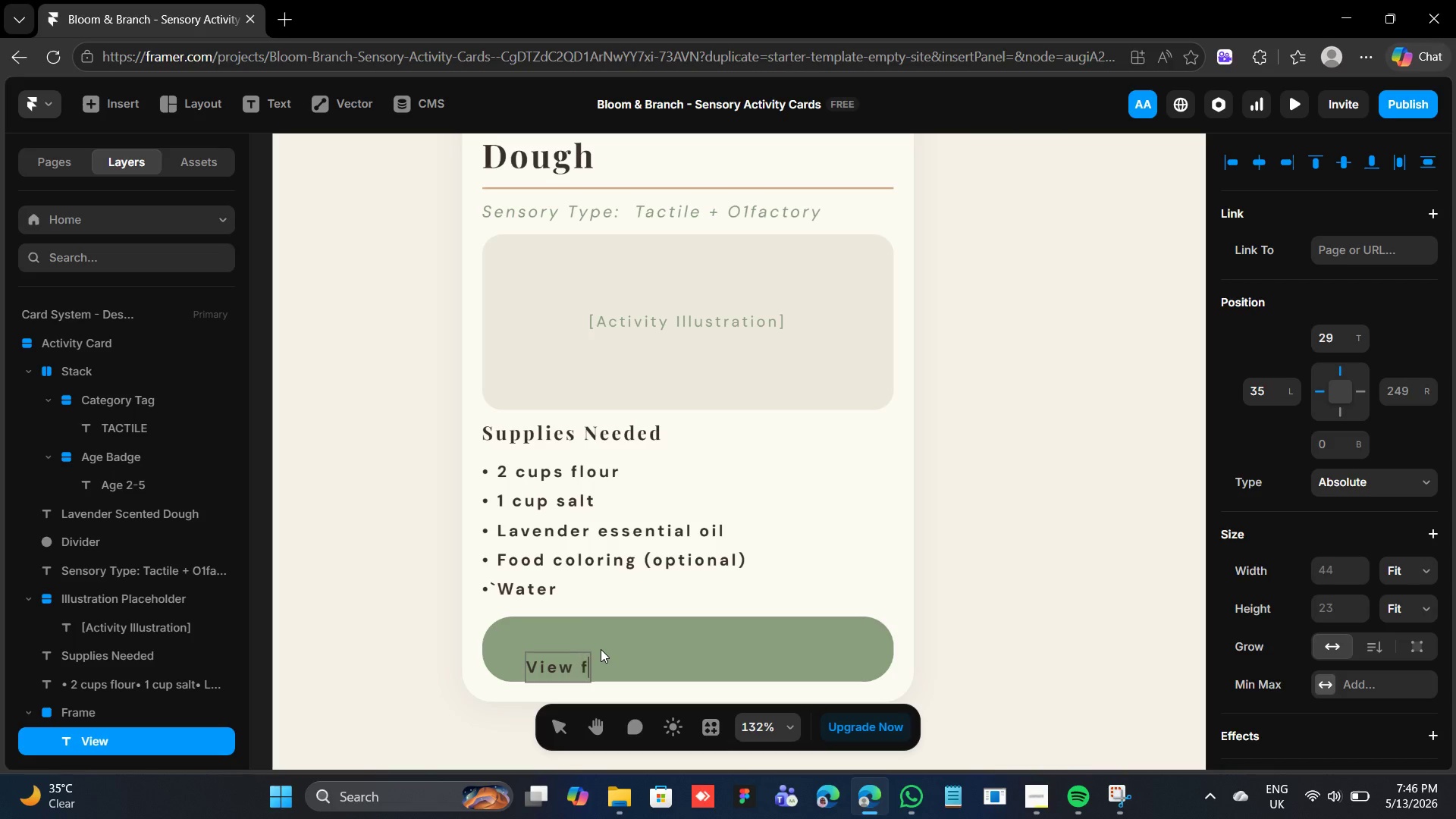 
type(f)
key(Backspace)
type(Full Activity Guide)
 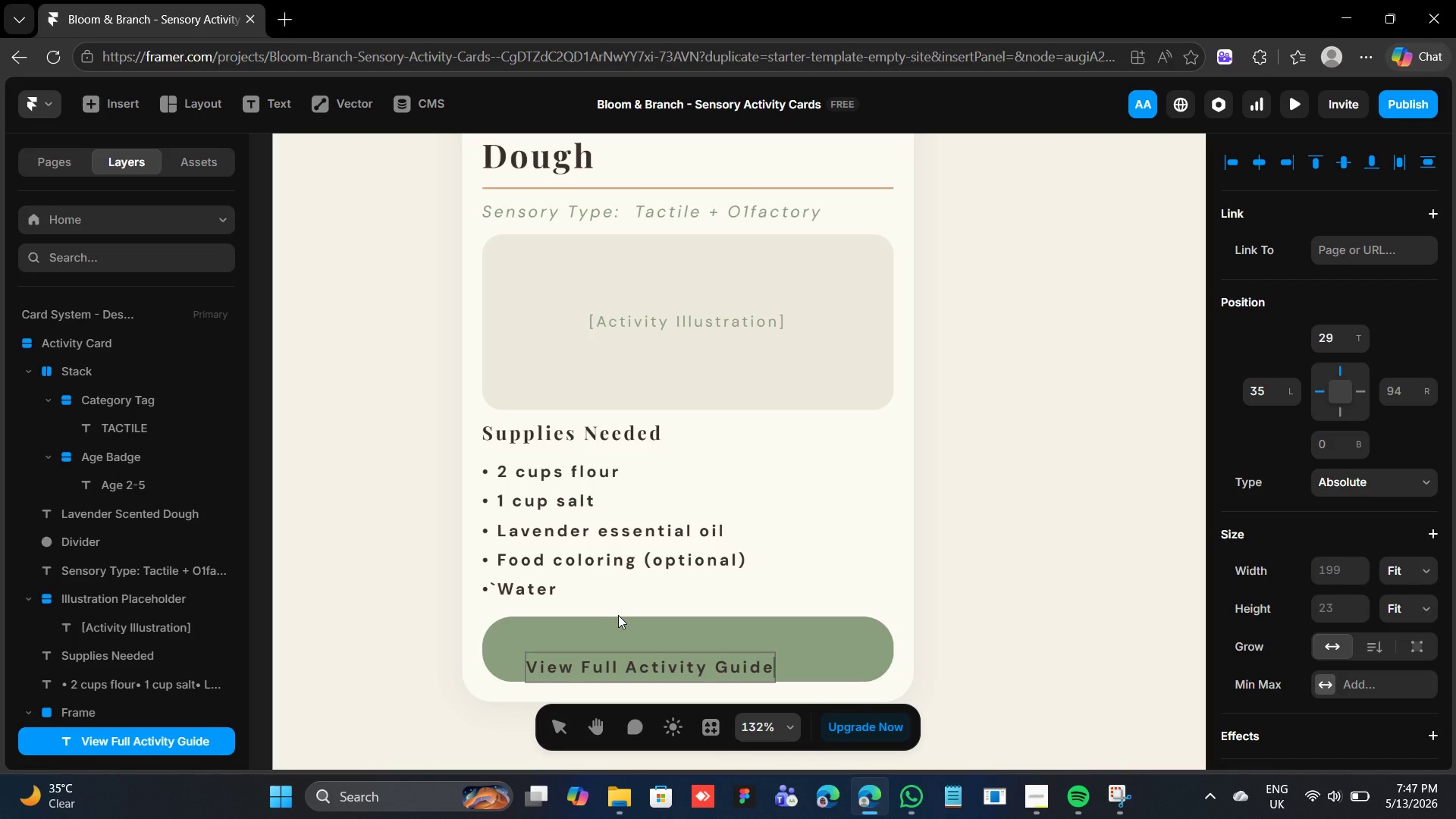 
wait(5.52)
 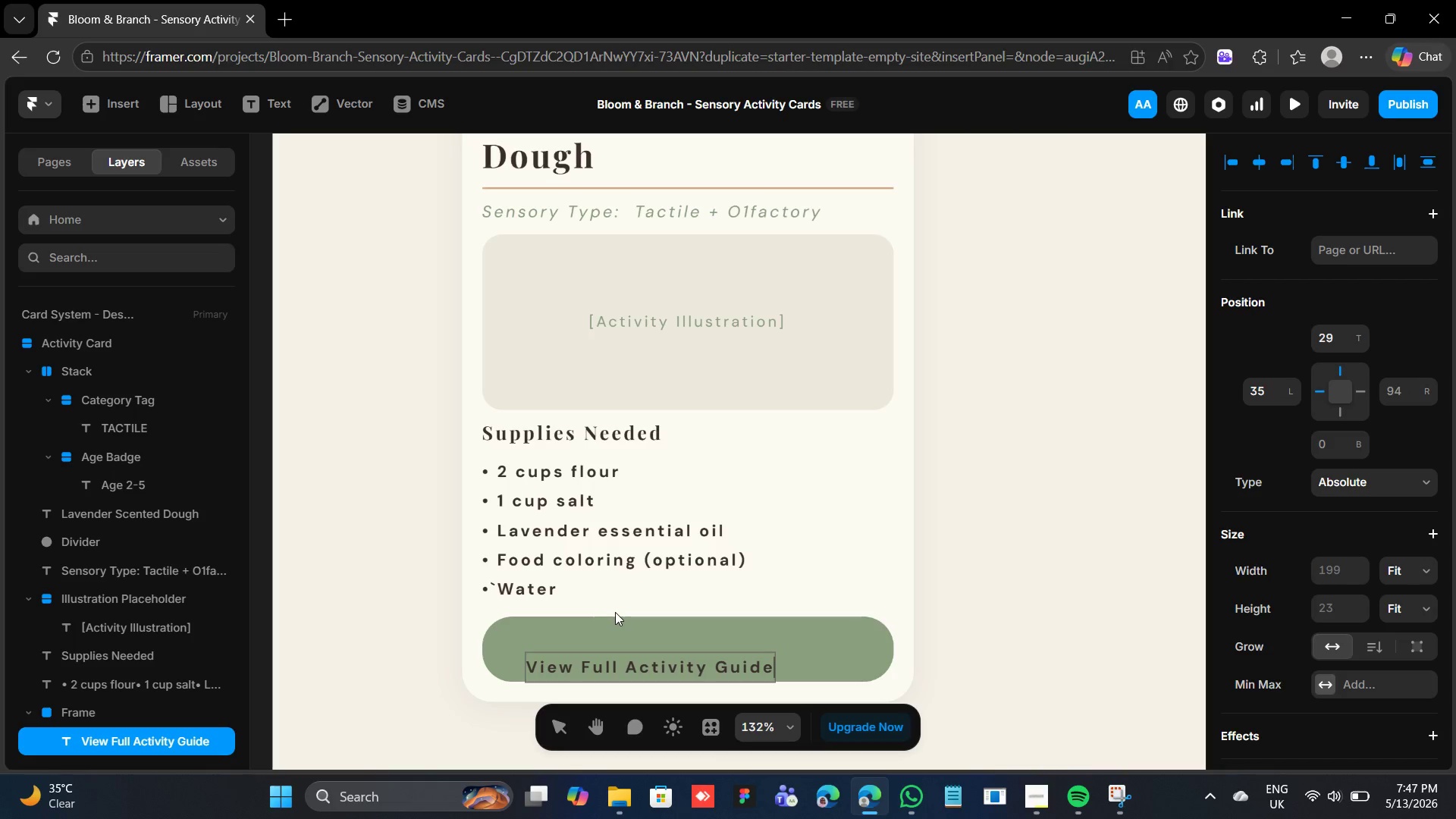 
left_click([816, 654])
 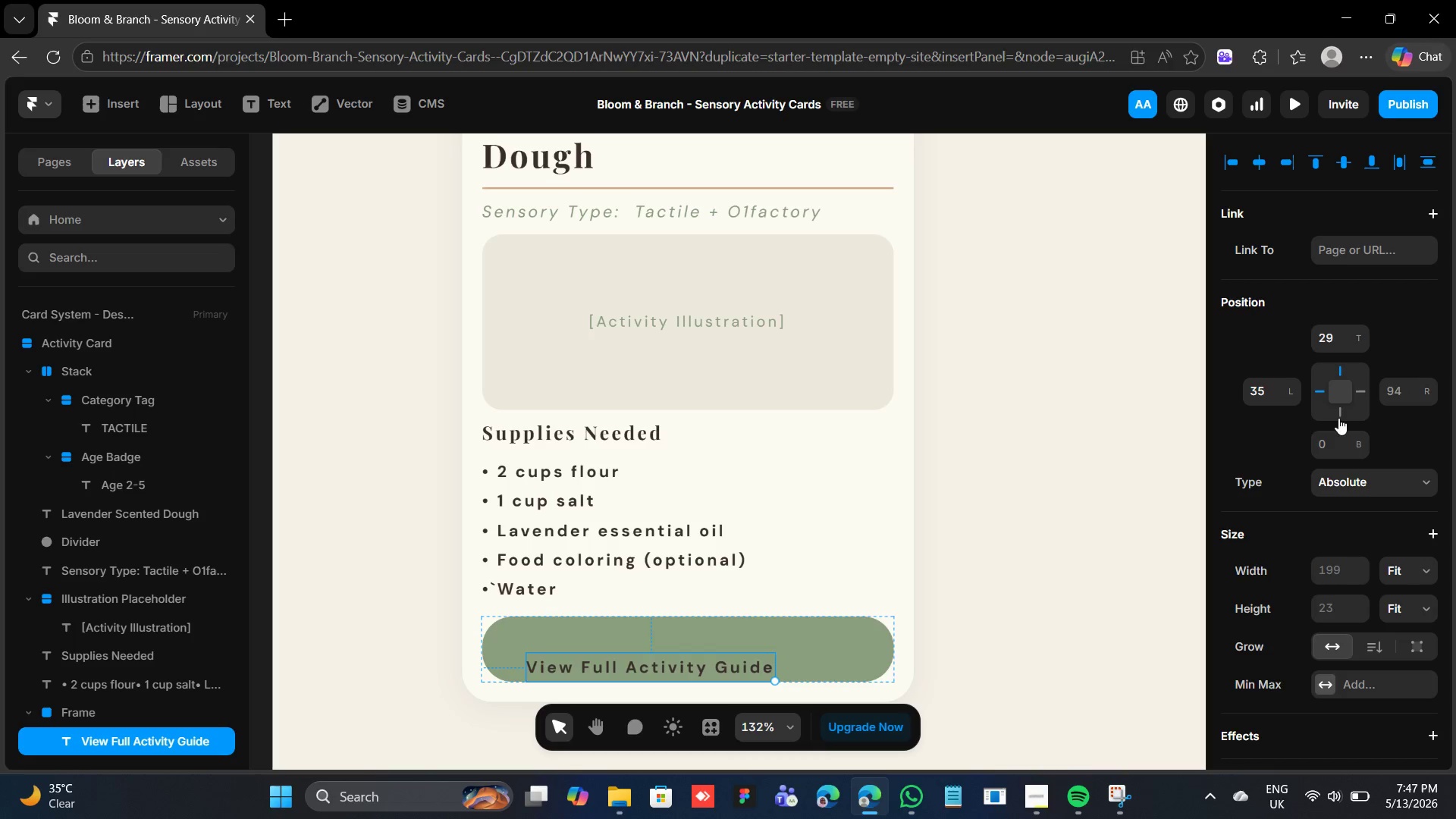 
scroll: coordinate [1335, 411], scroll_direction: up, amount: 5.0
 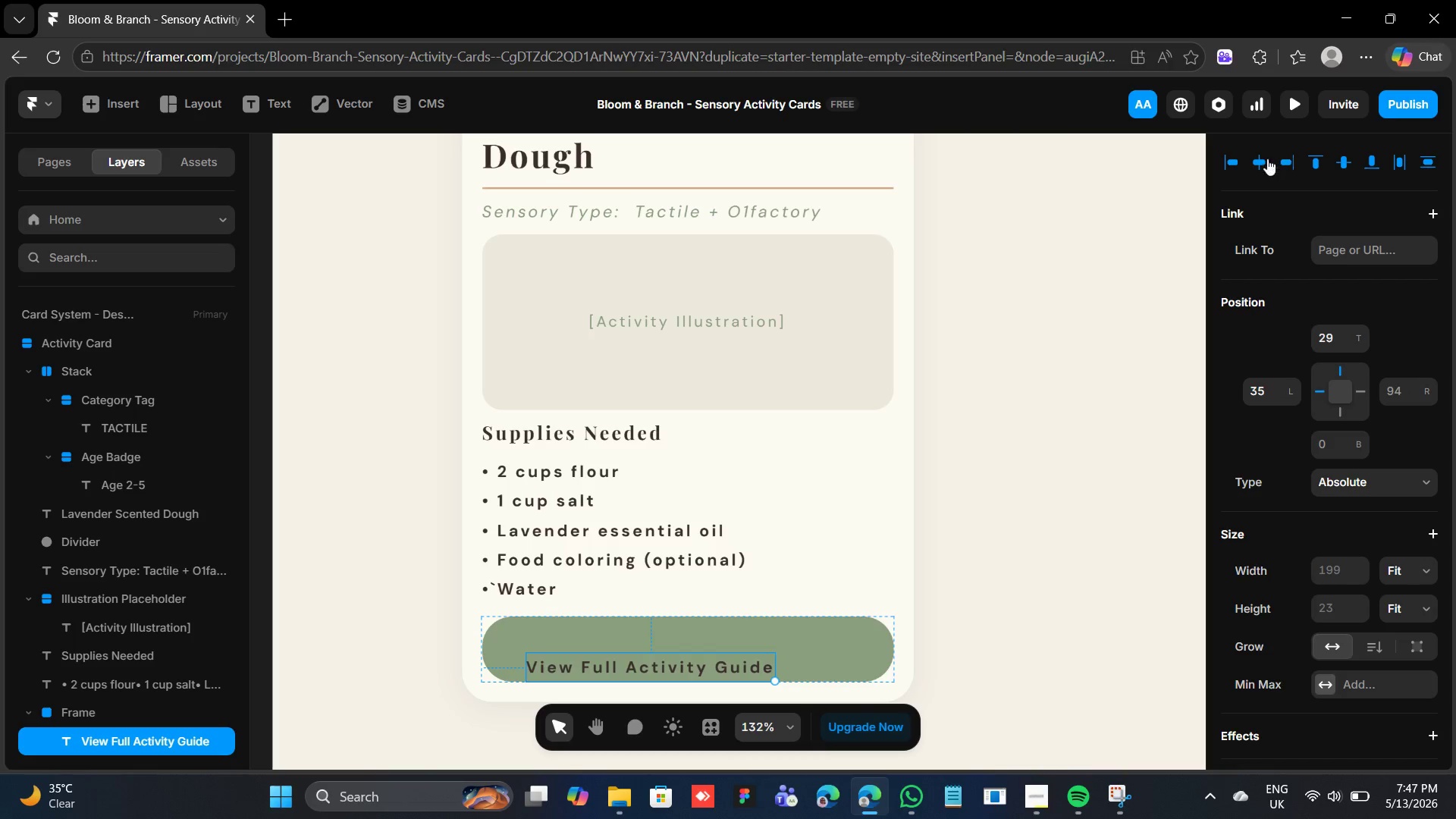 
left_click([1259, 159])
 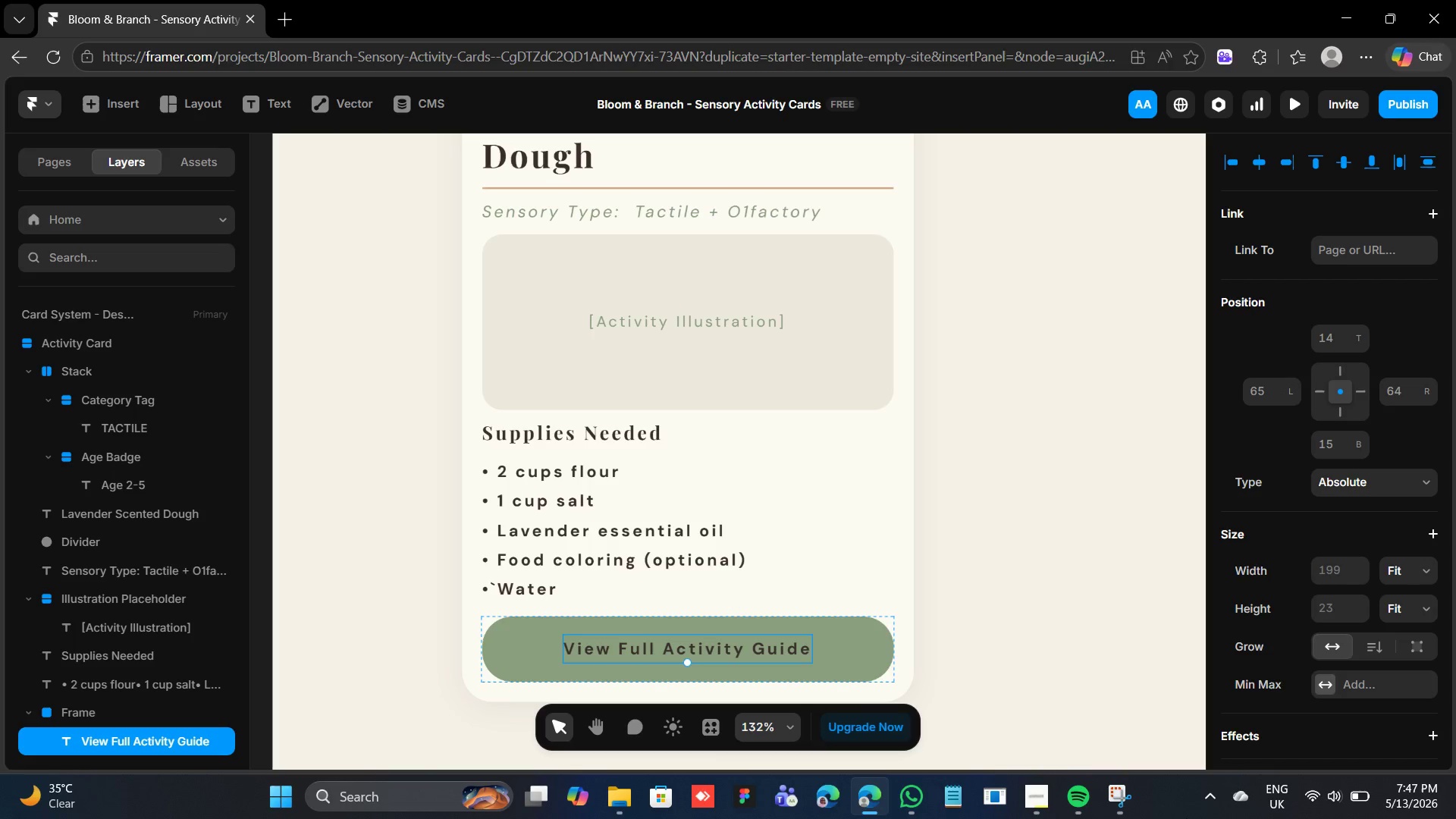 
scroll: coordinate [1338, 611], scroll_direction: down, amount: 14.0
 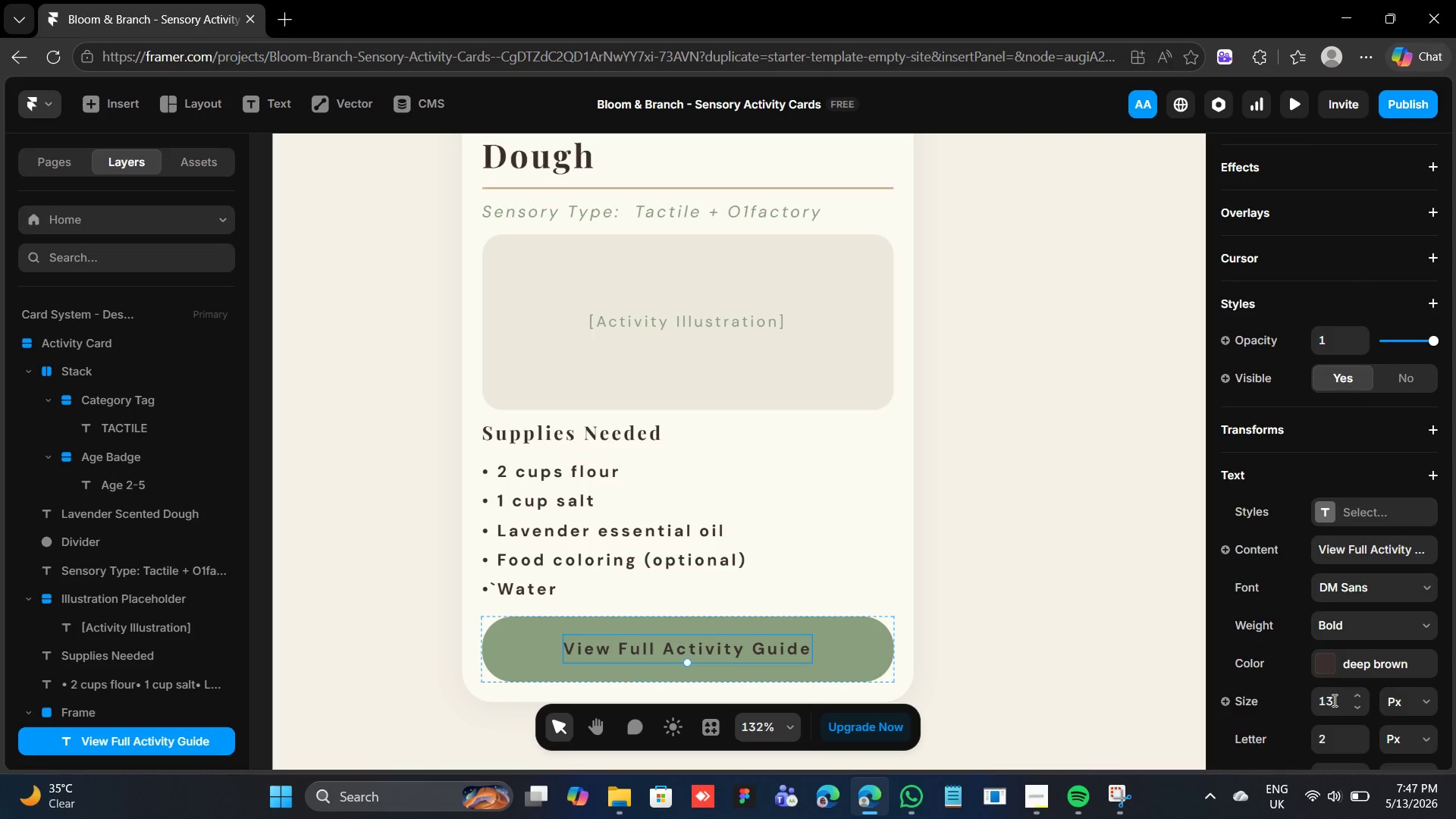 
left_click([1321, 658])
 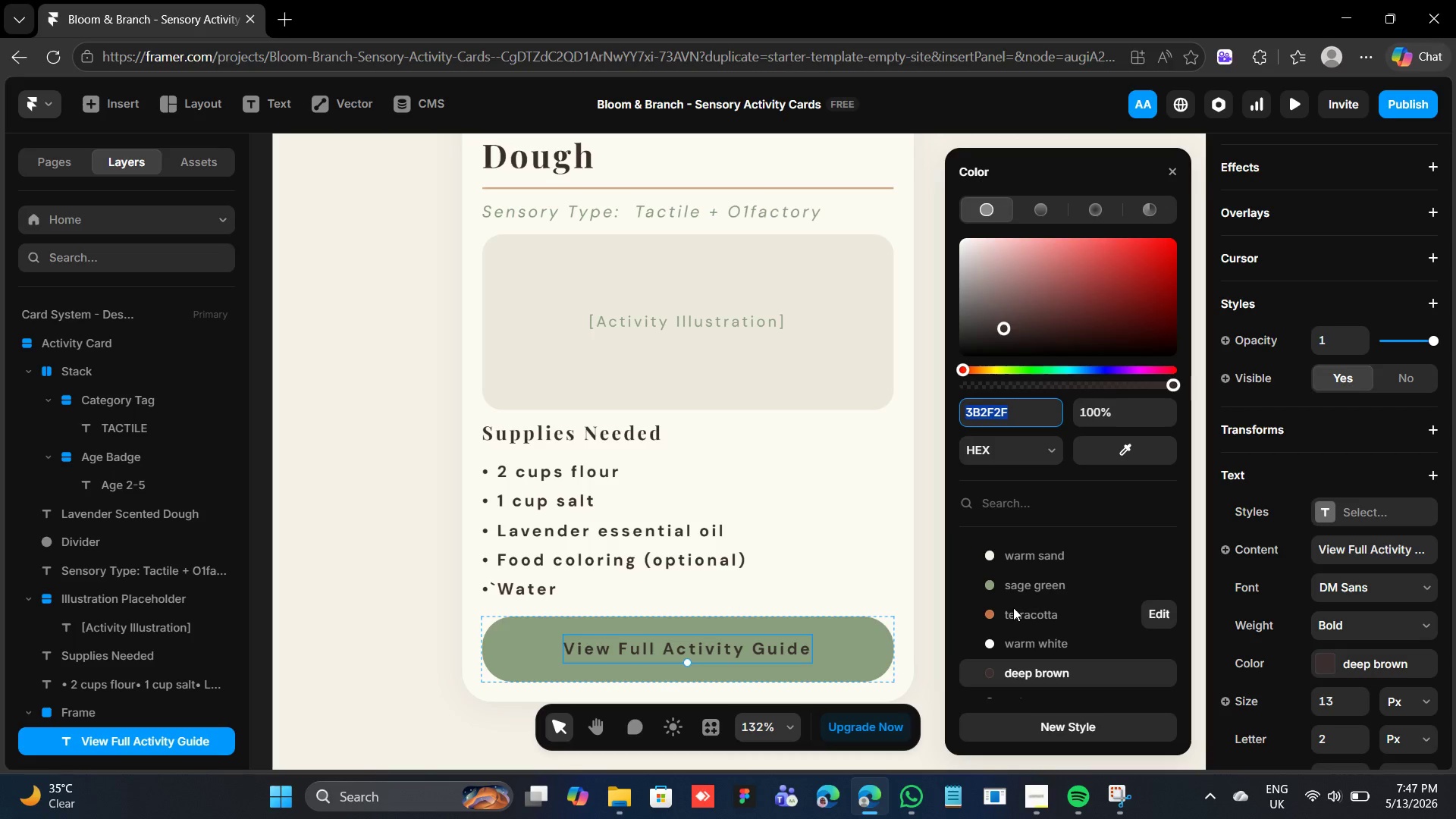 
left_click([1032, 550])
 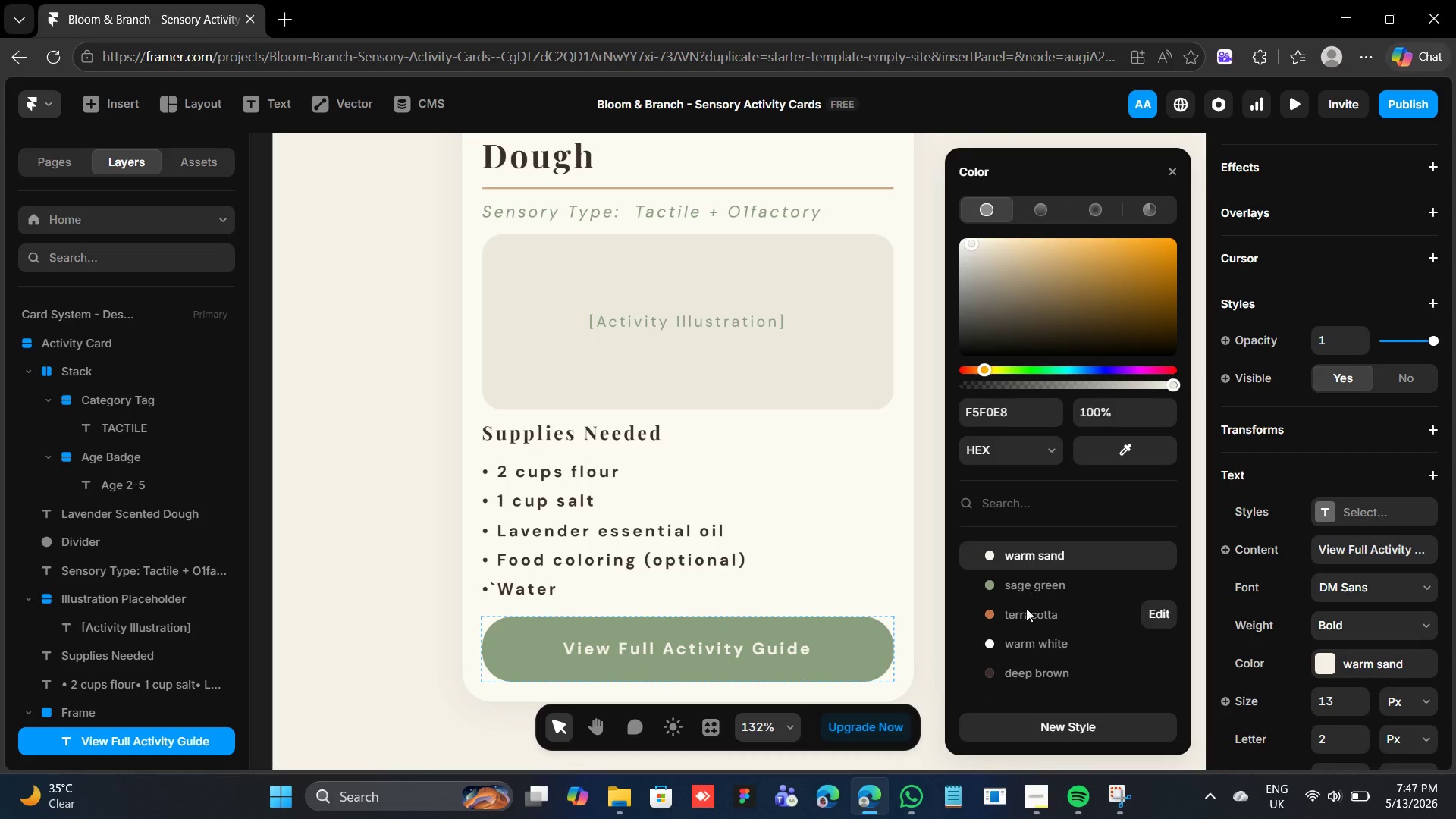 
left_click([1015, 639])
 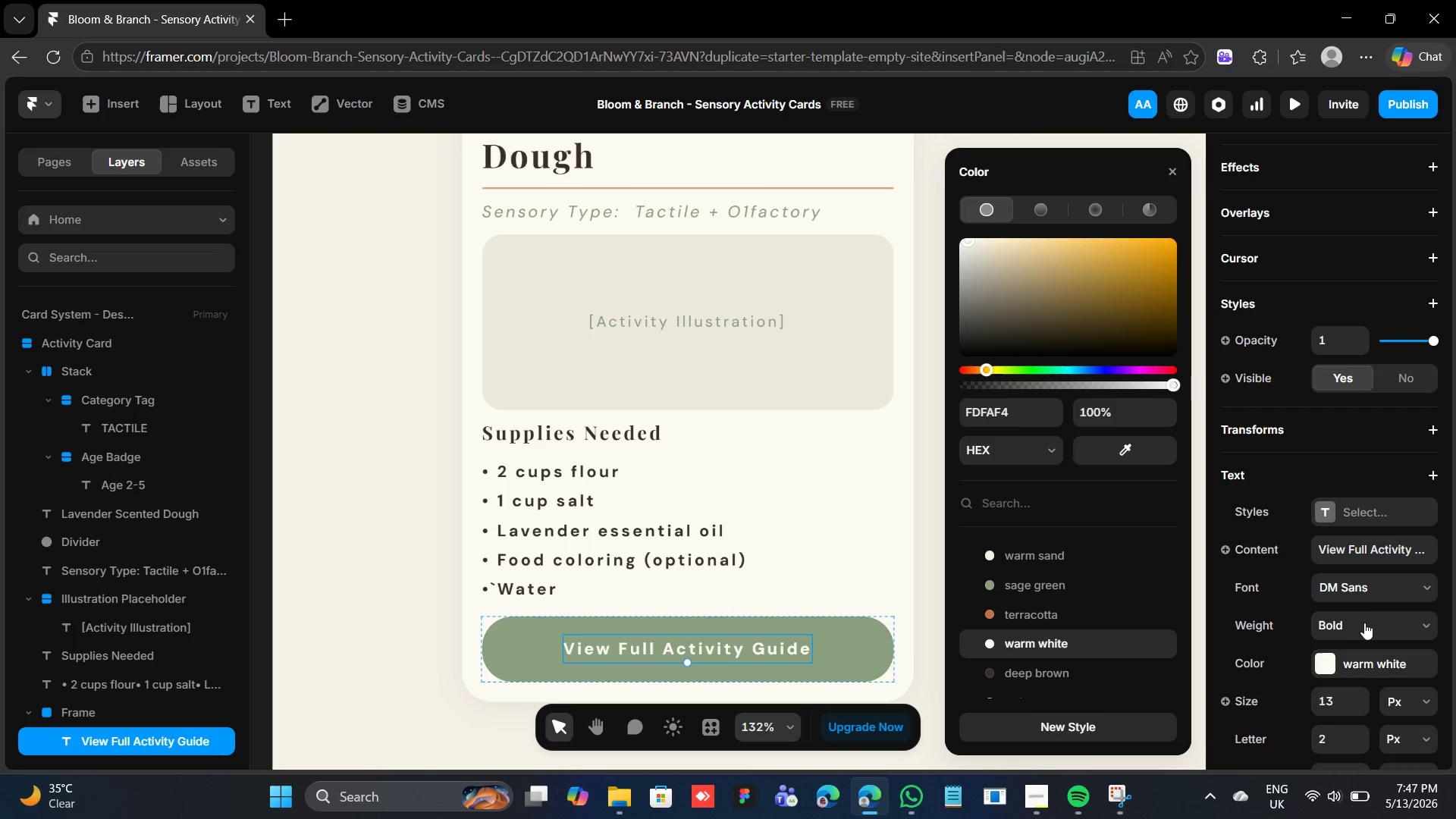 
wait(5.12)
 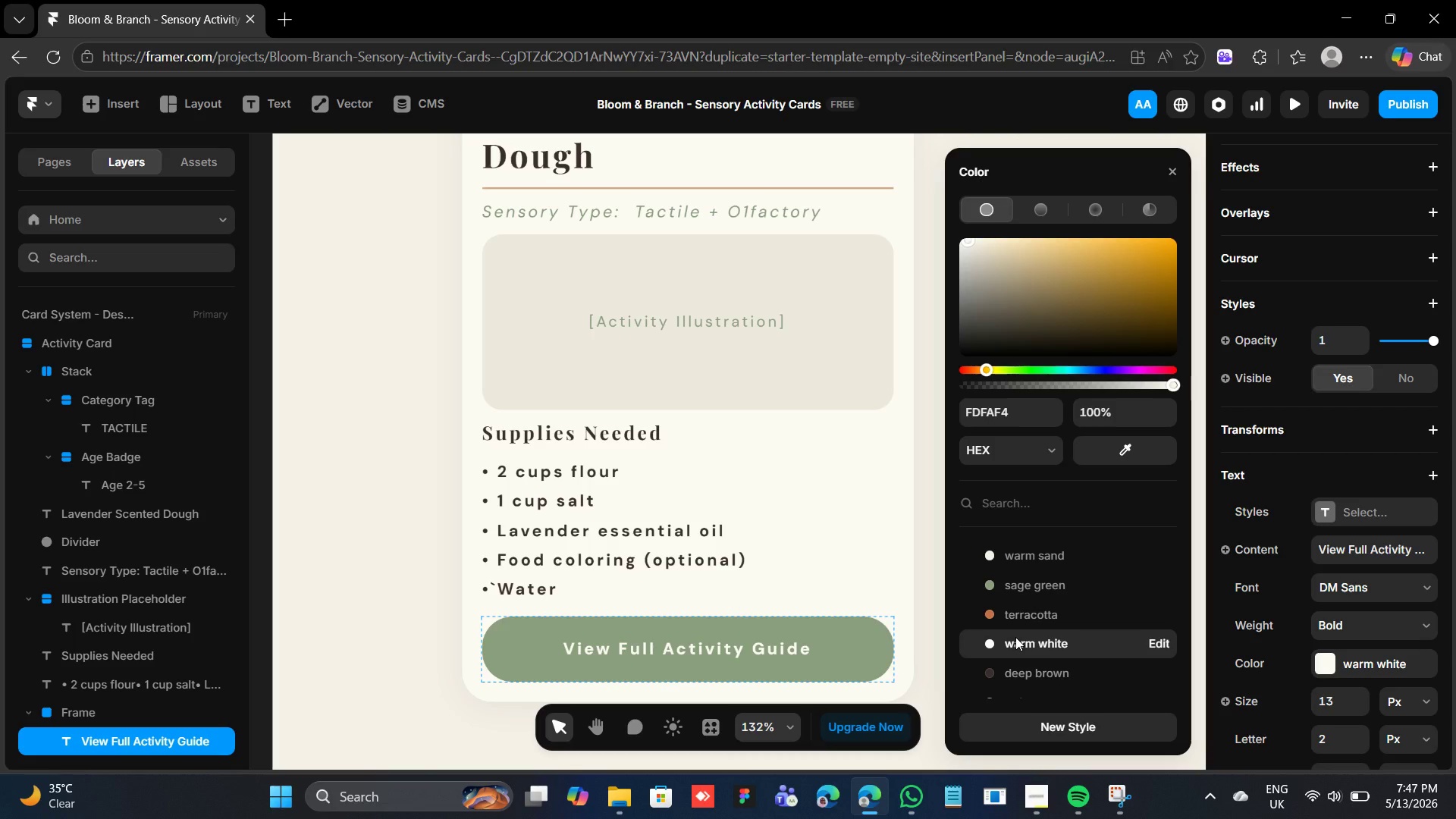 
left_click([1175, 177])
 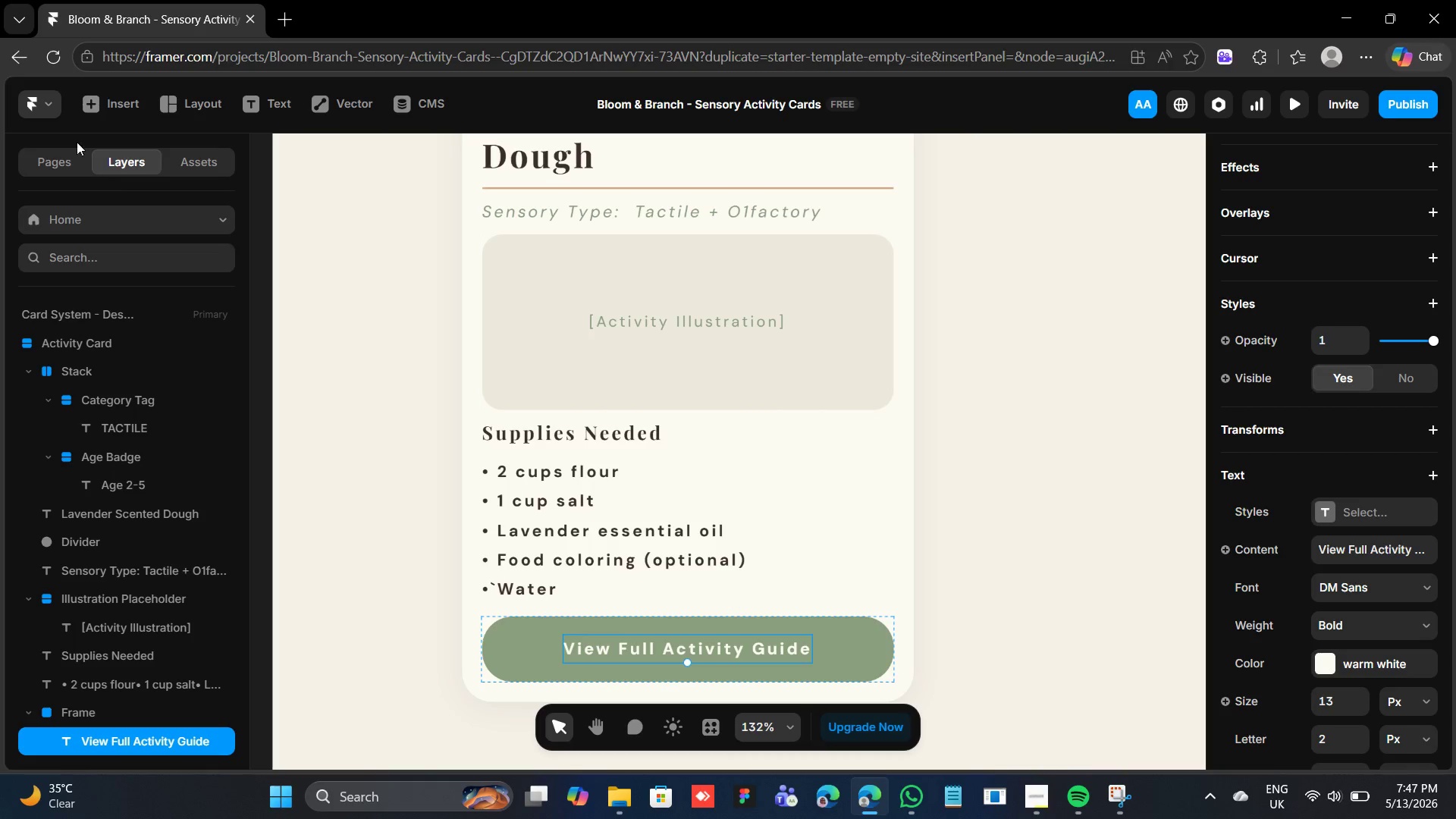 
left_click([83, 102])
 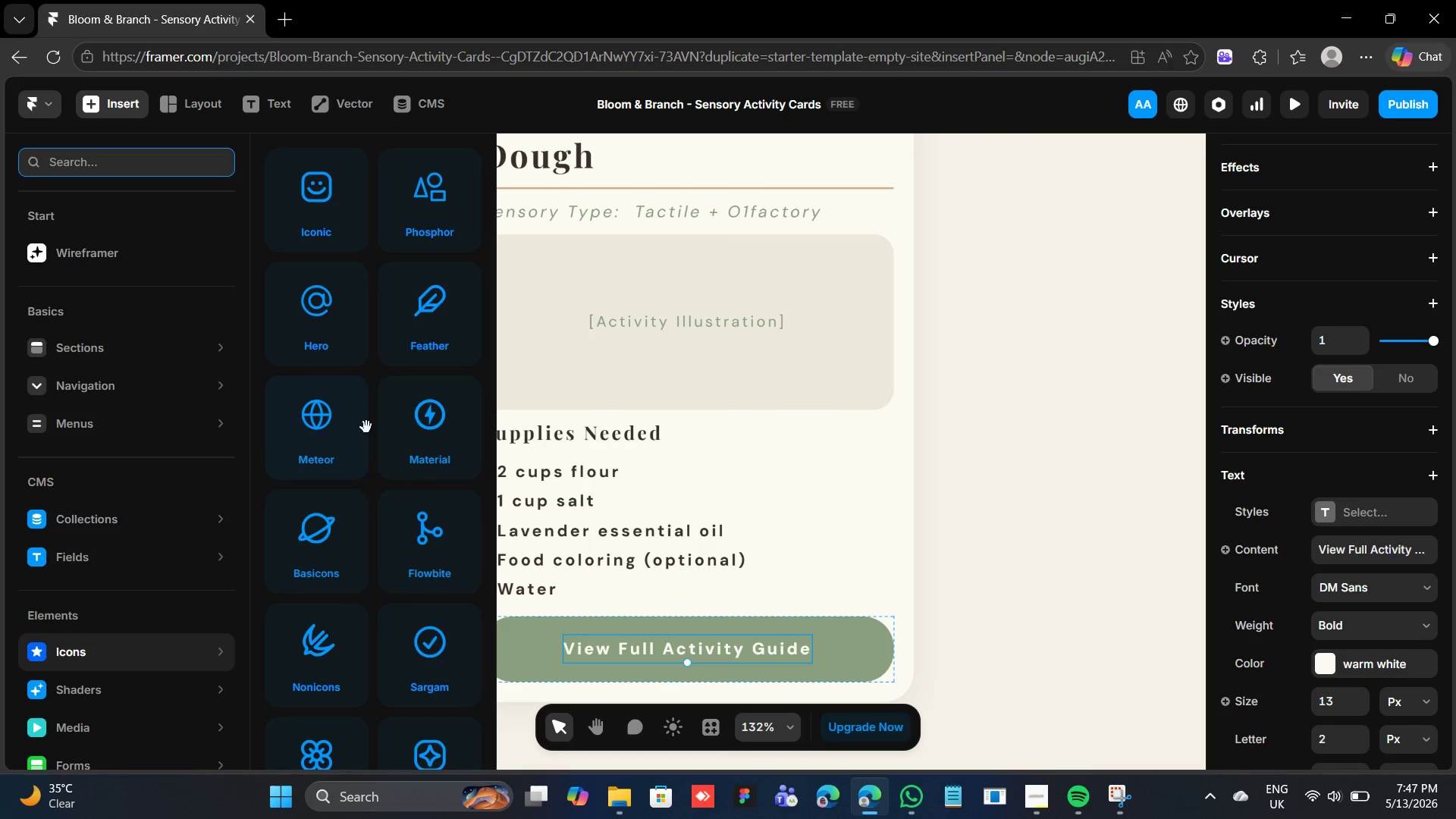 
scroll: coordinate [378, 553], scroll_direction: down, amount: 5.0
 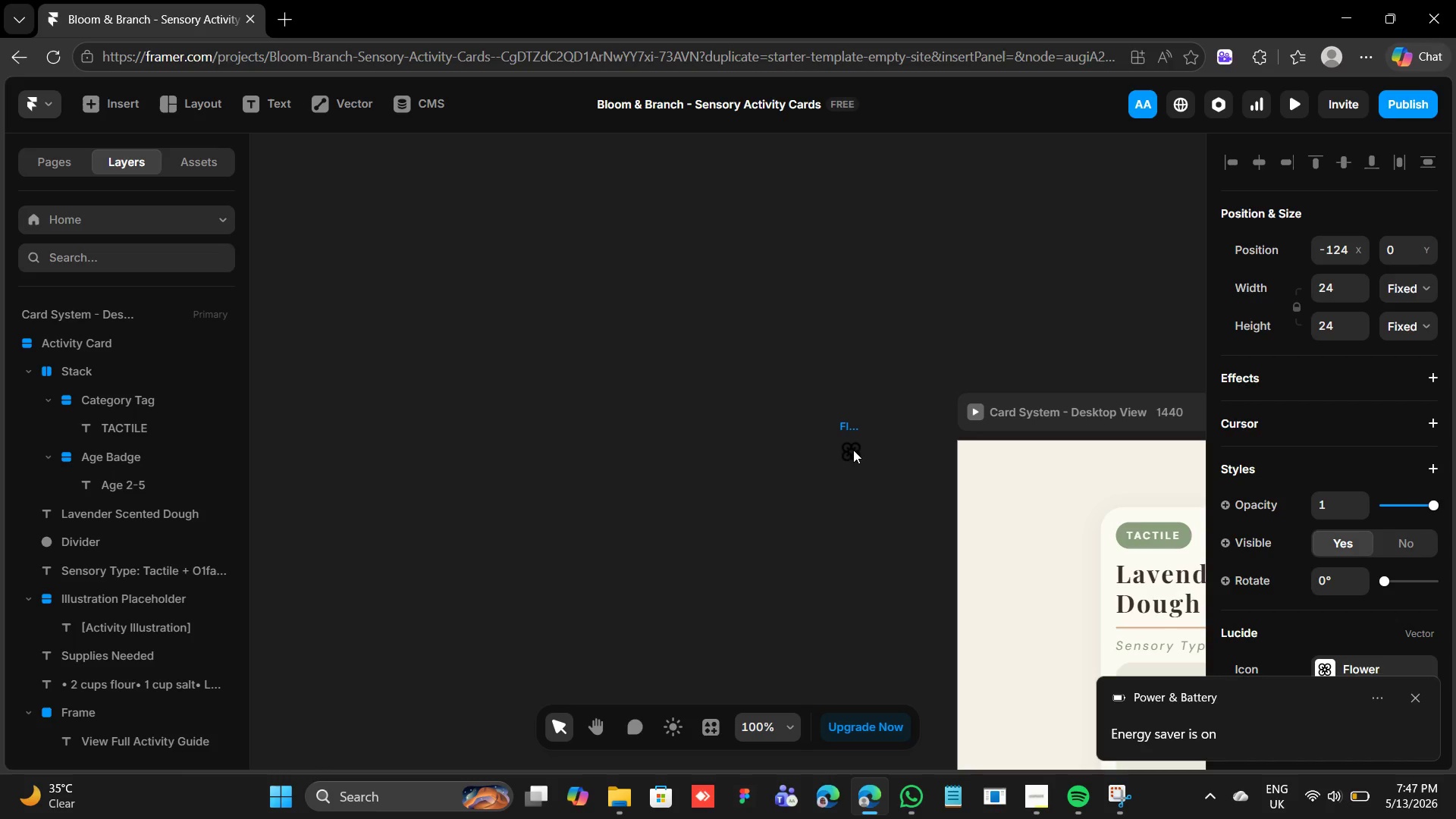 
wait(5.72)
 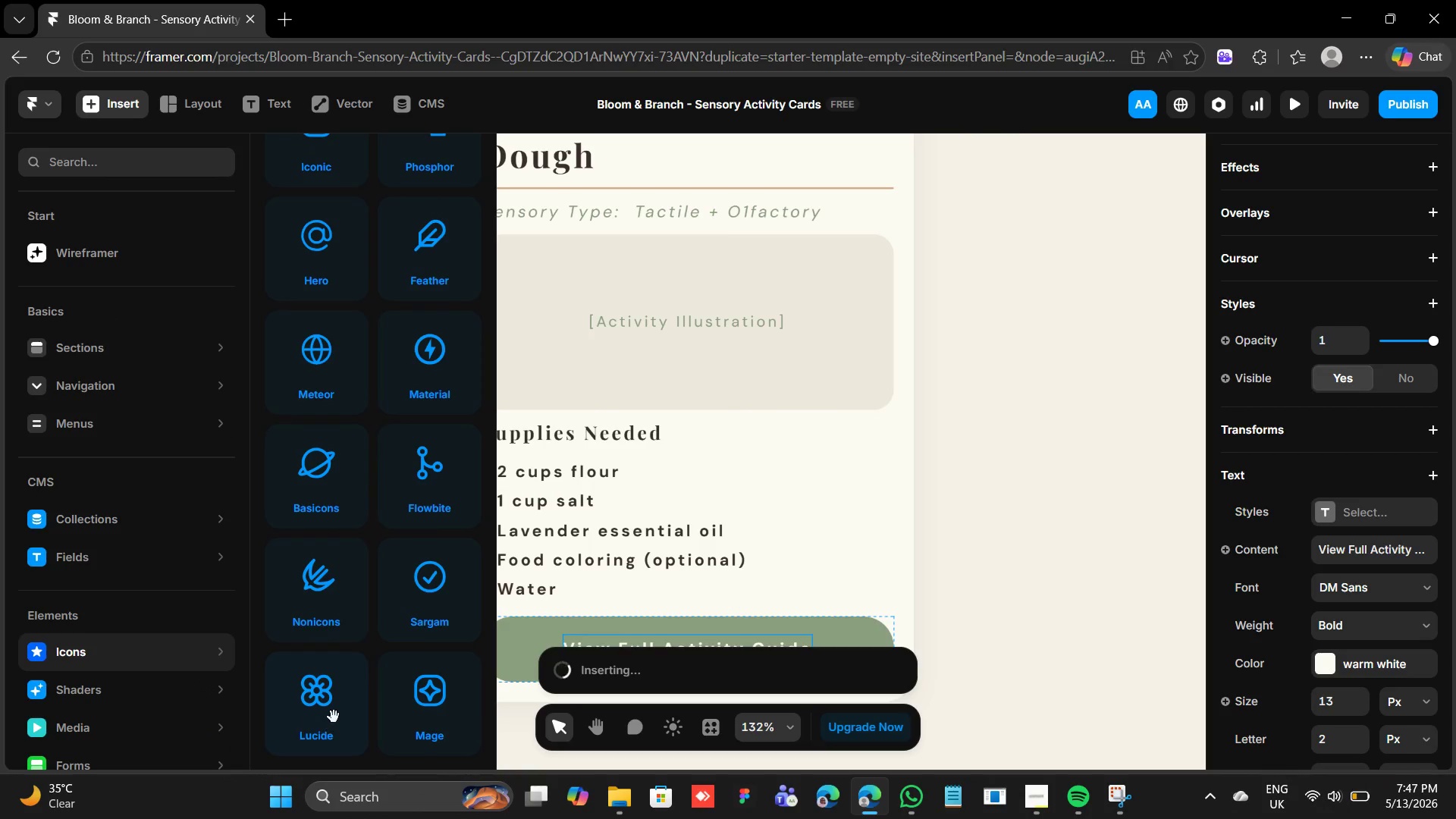 
left_click([844, 420])
 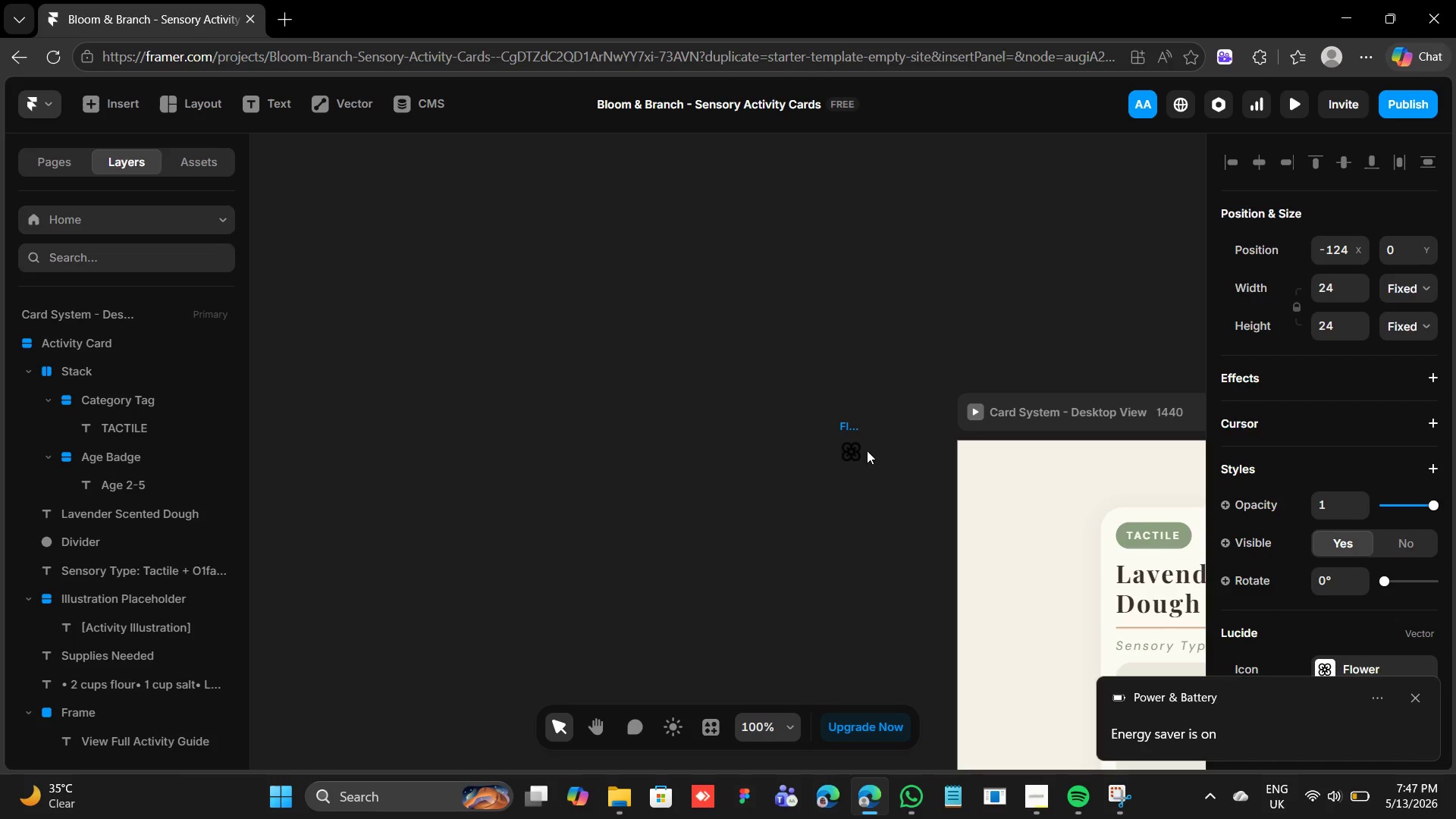 
left_click([880, 451])
 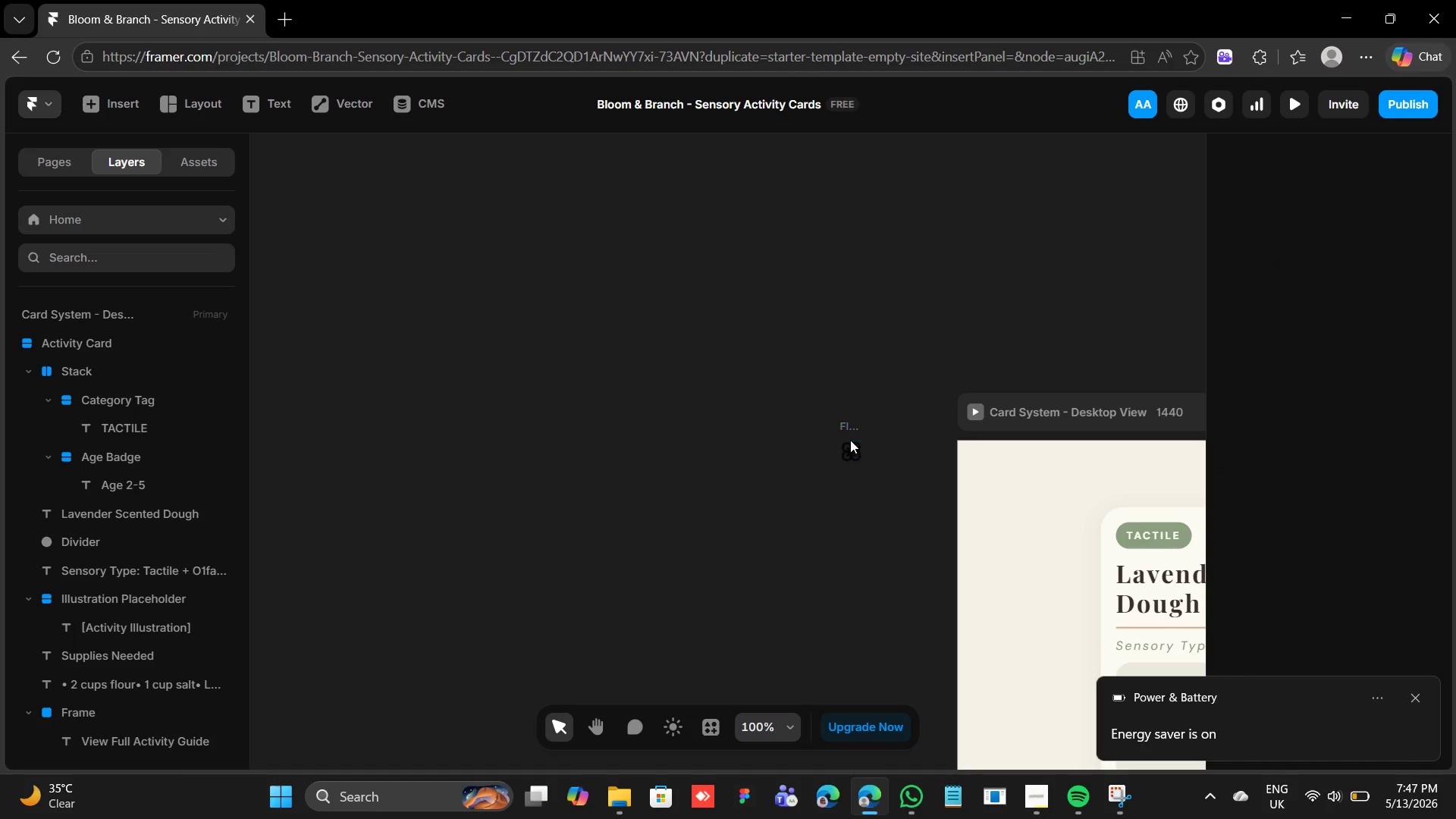 
left_click([850, 440])
 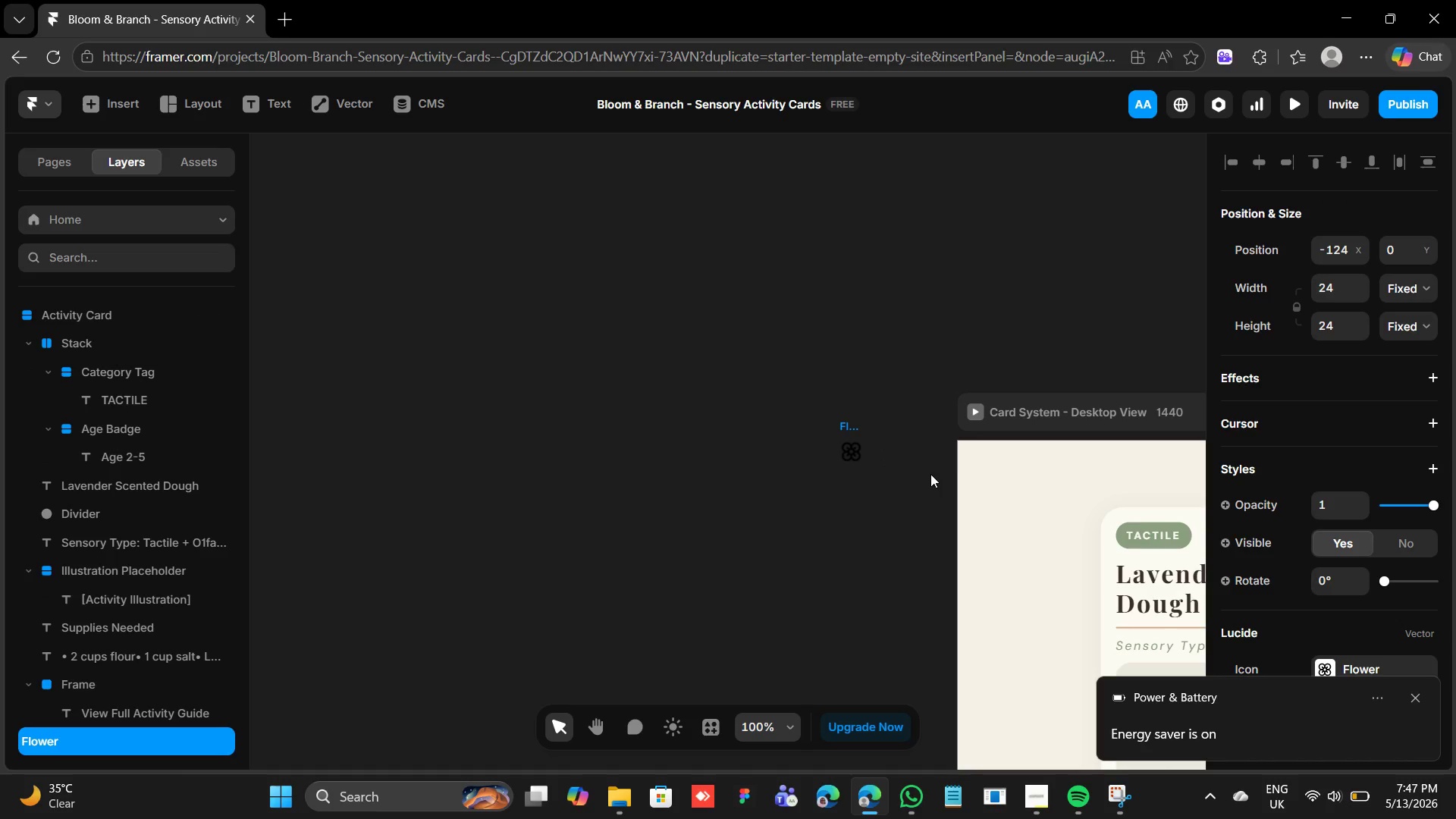 
left_click([927, 473])
 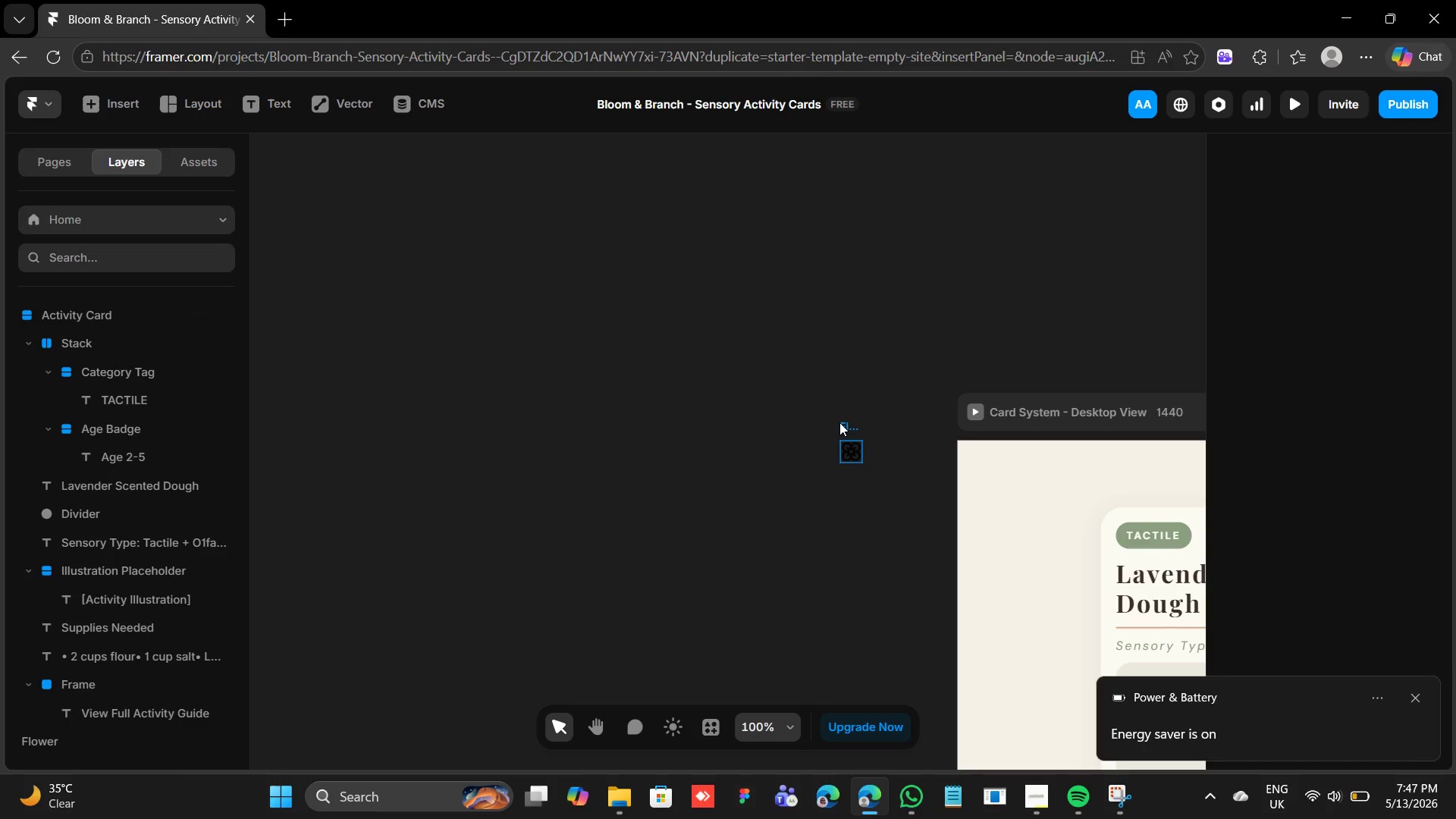 
left_click([839, 422])
 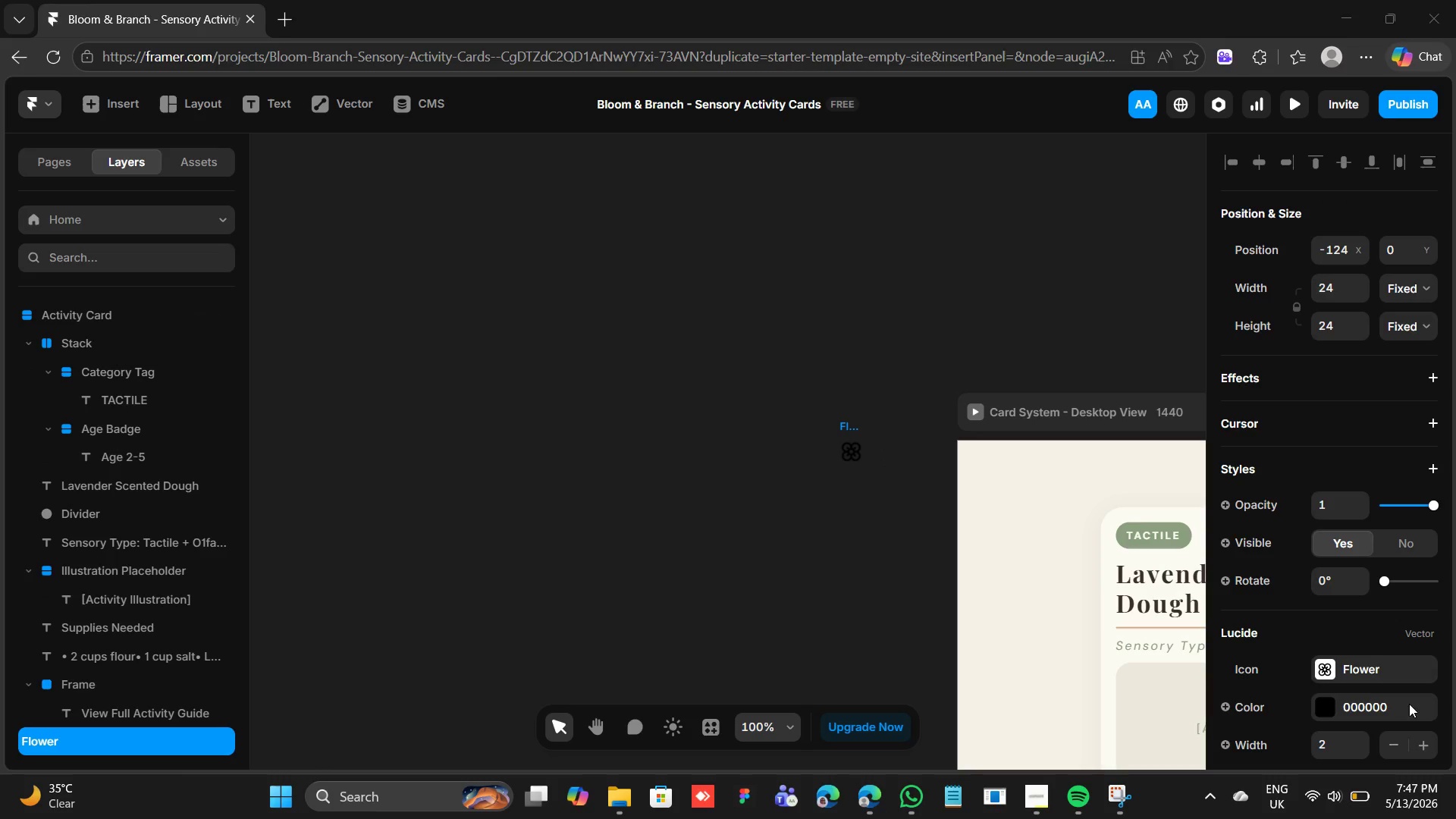 
scroll: coordinate [1362, 689], scroll_direction: down, amount: 12.0
 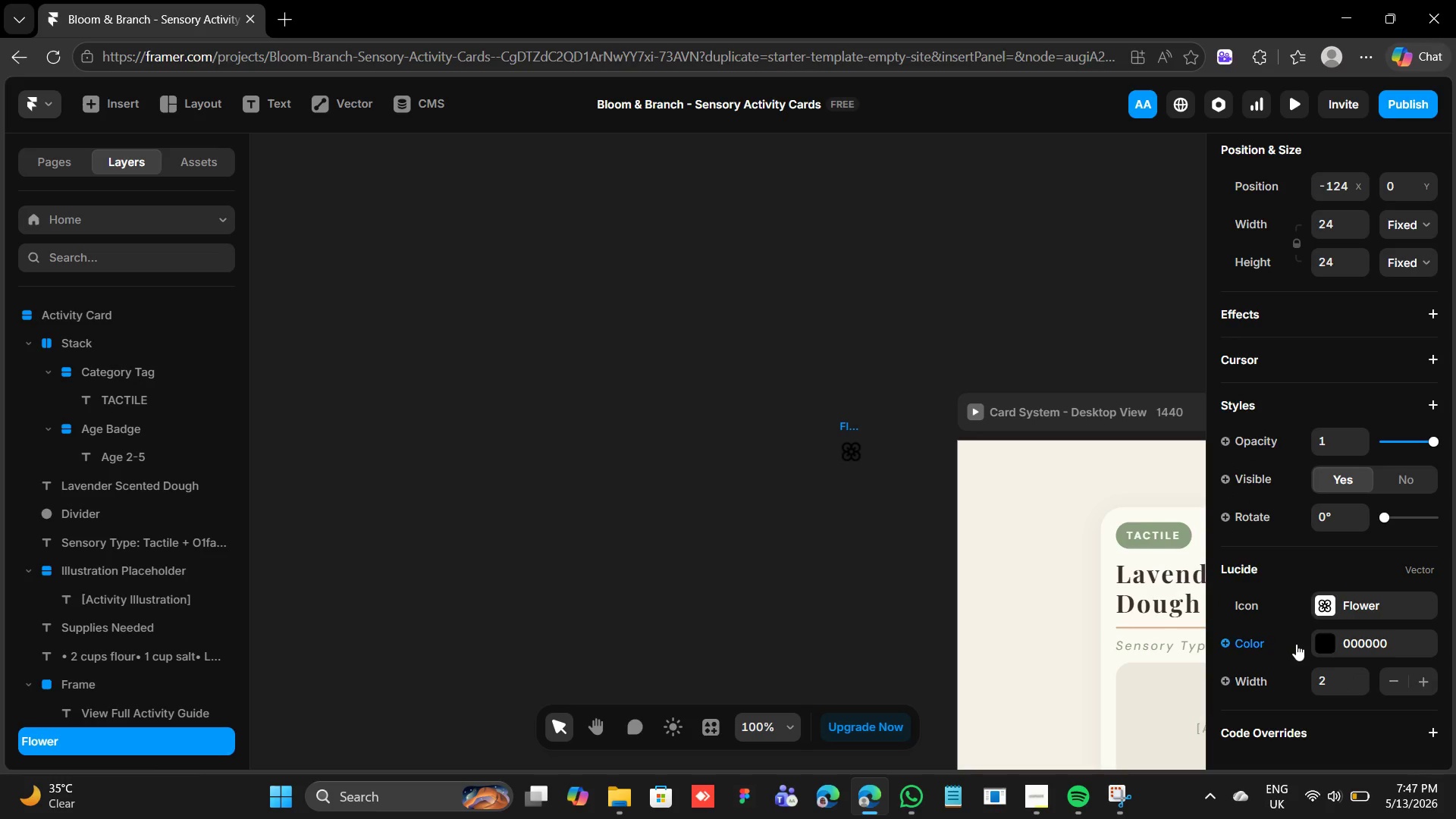 
left_click([1323, 600])
 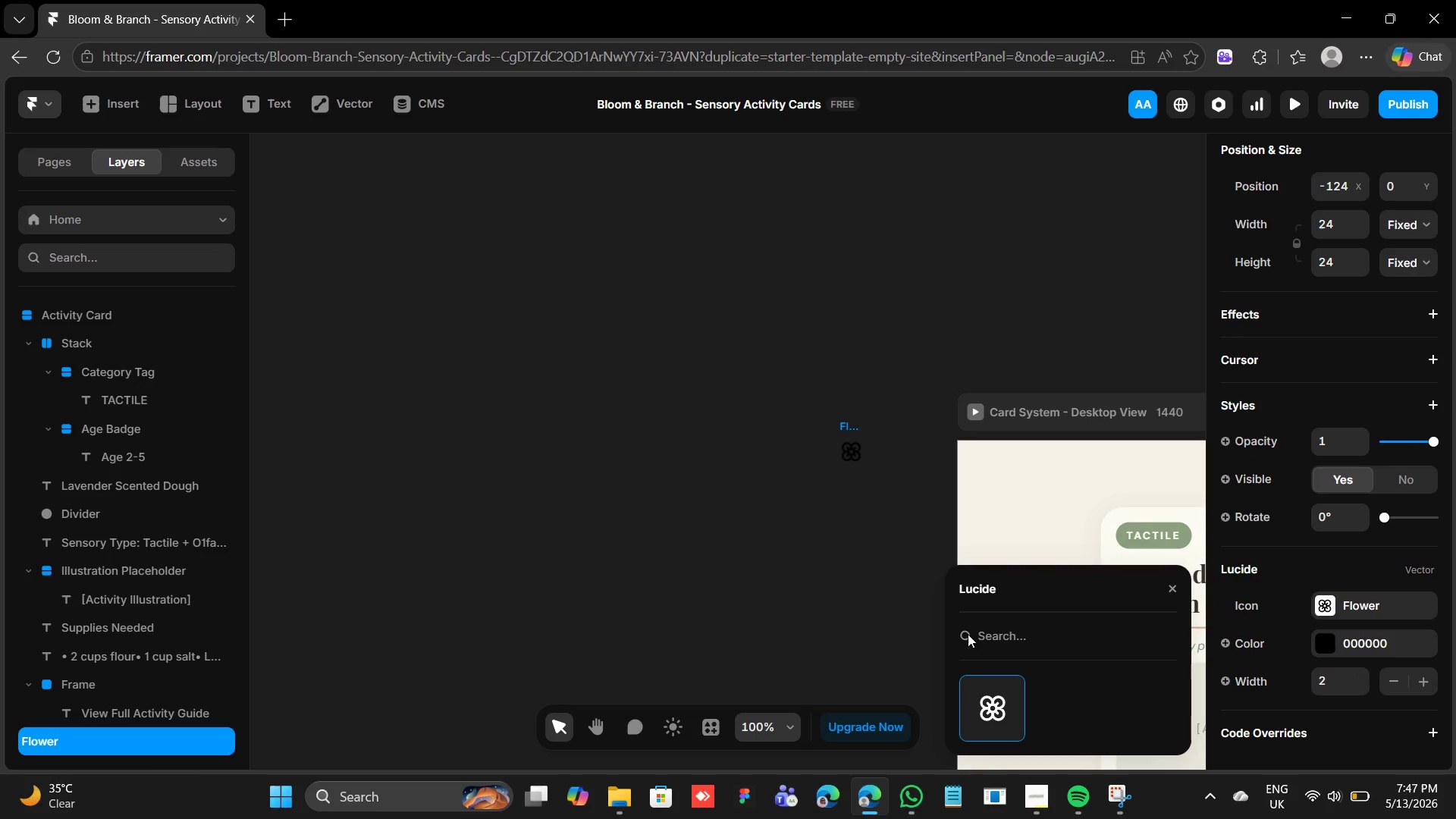 
left_click([1019, 645])
 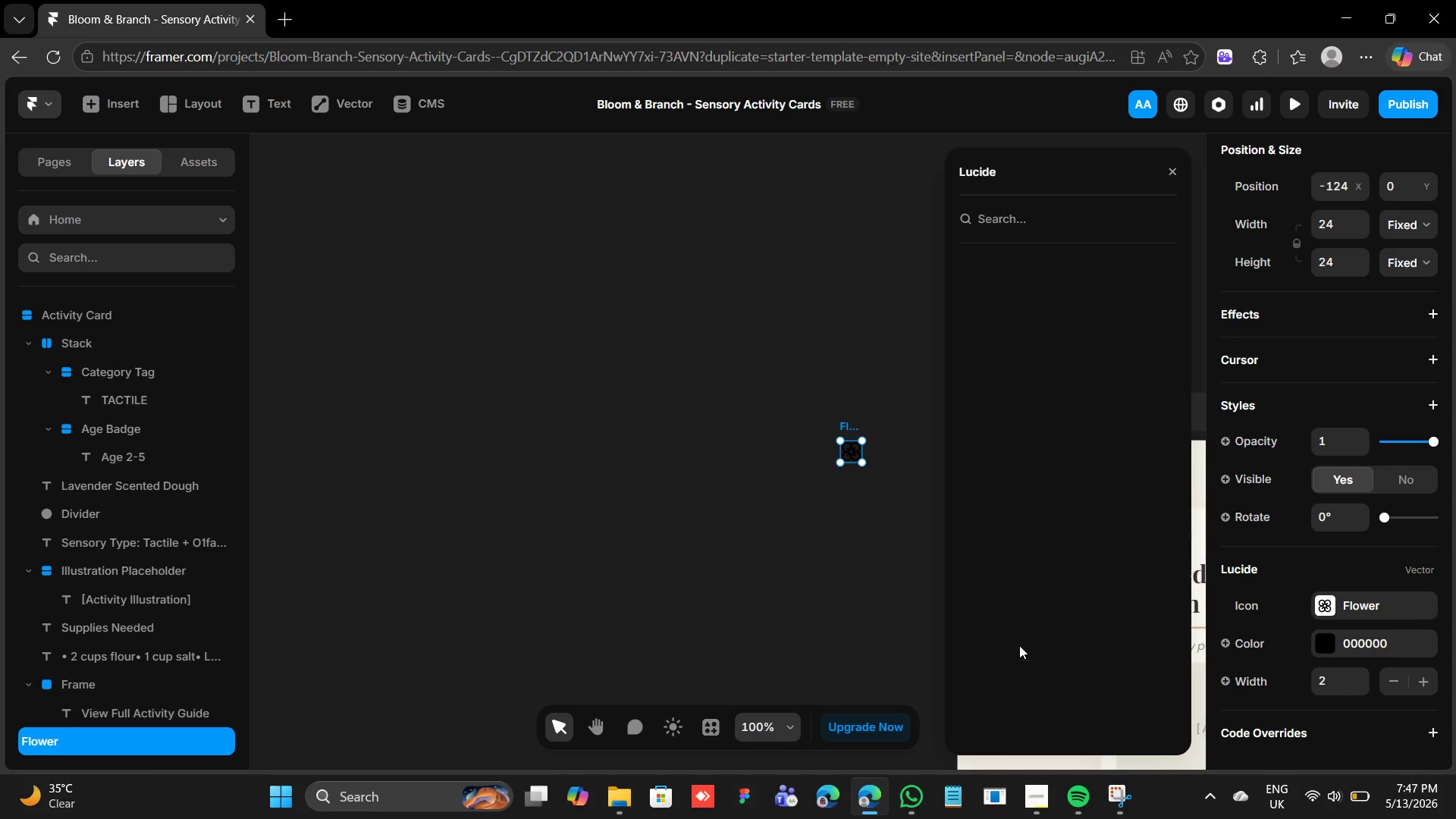 
mouse_move([1014, 657])
 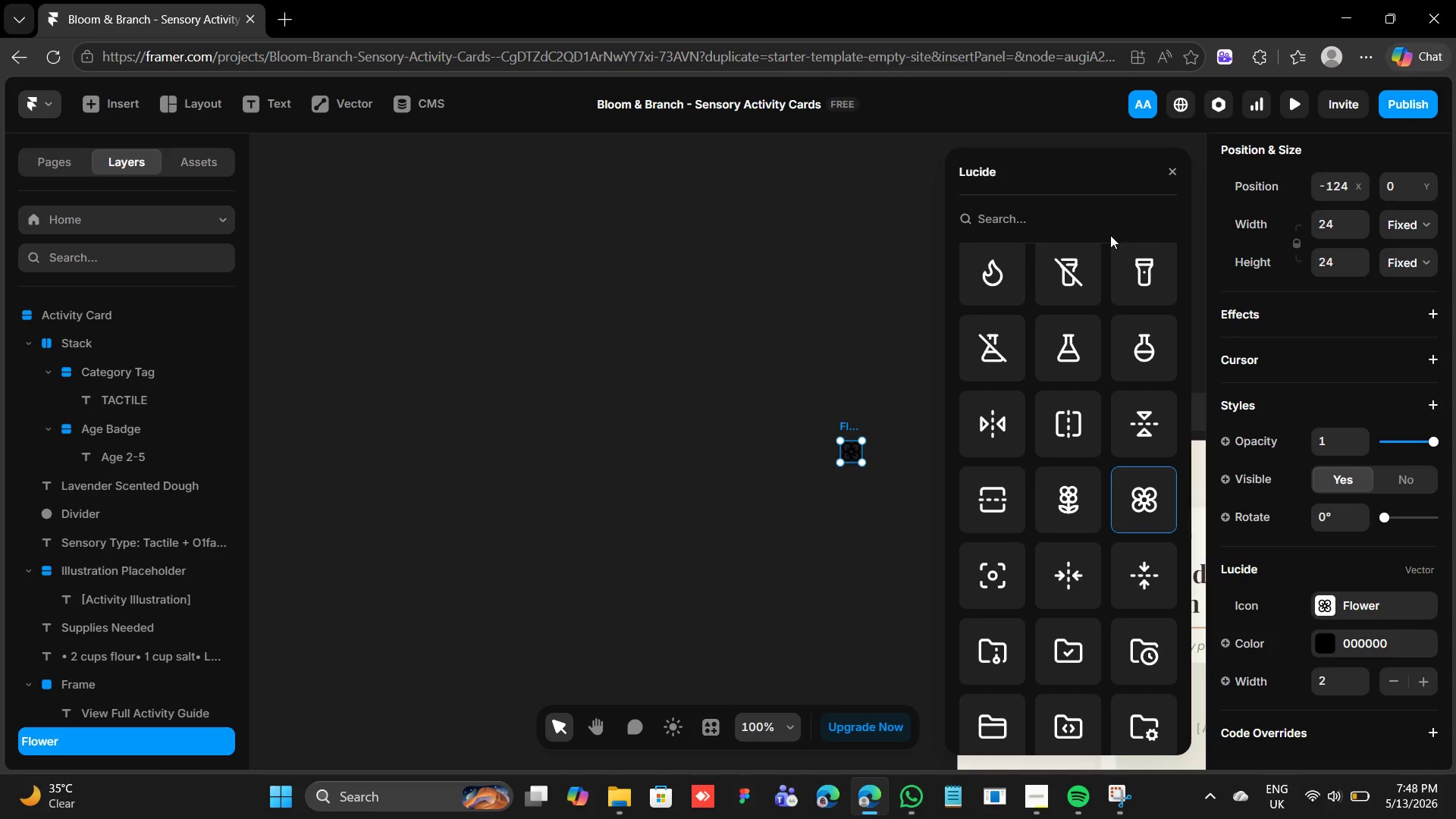 
left_click([1090, 224])
 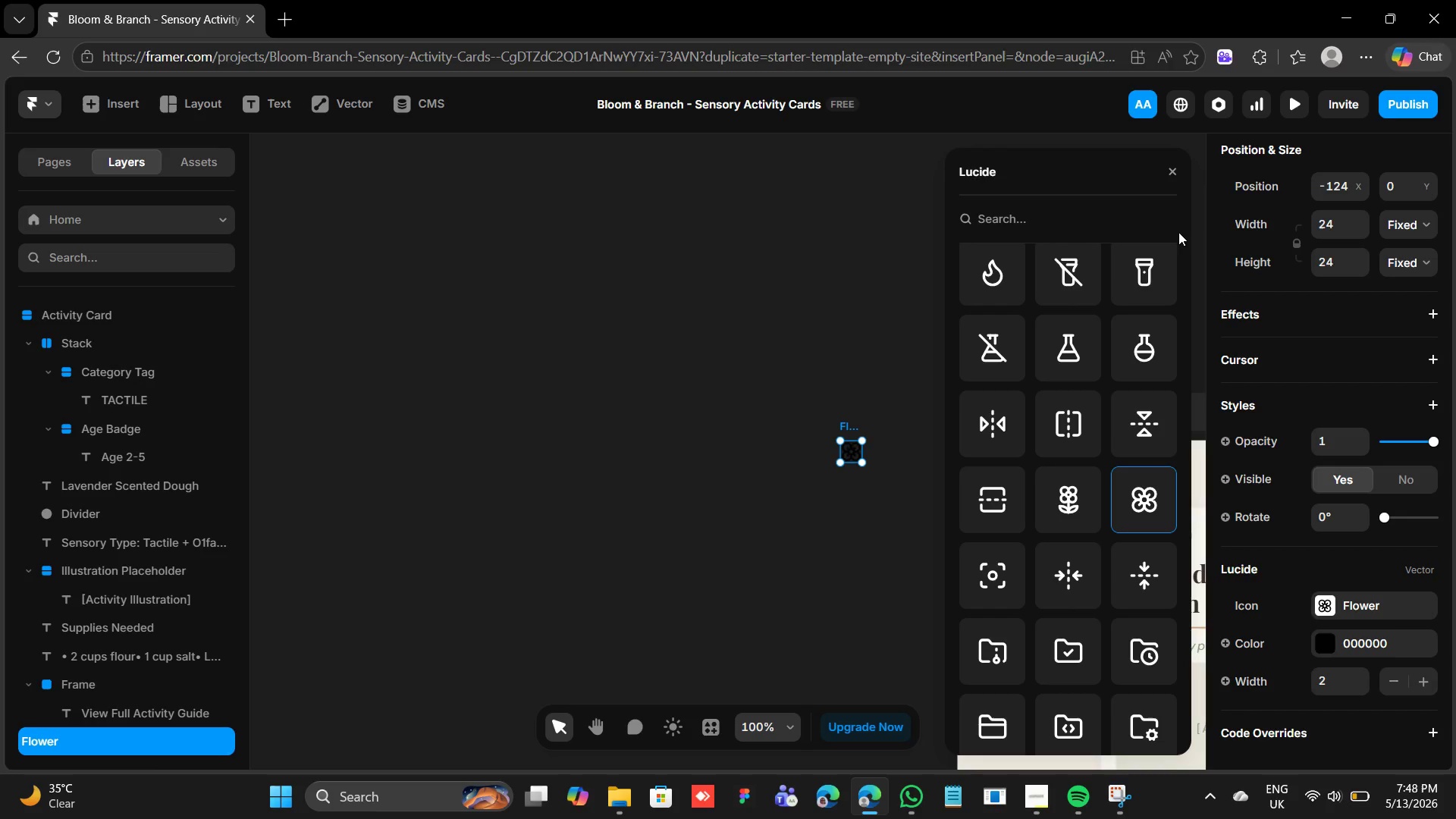 
type(arrow)
 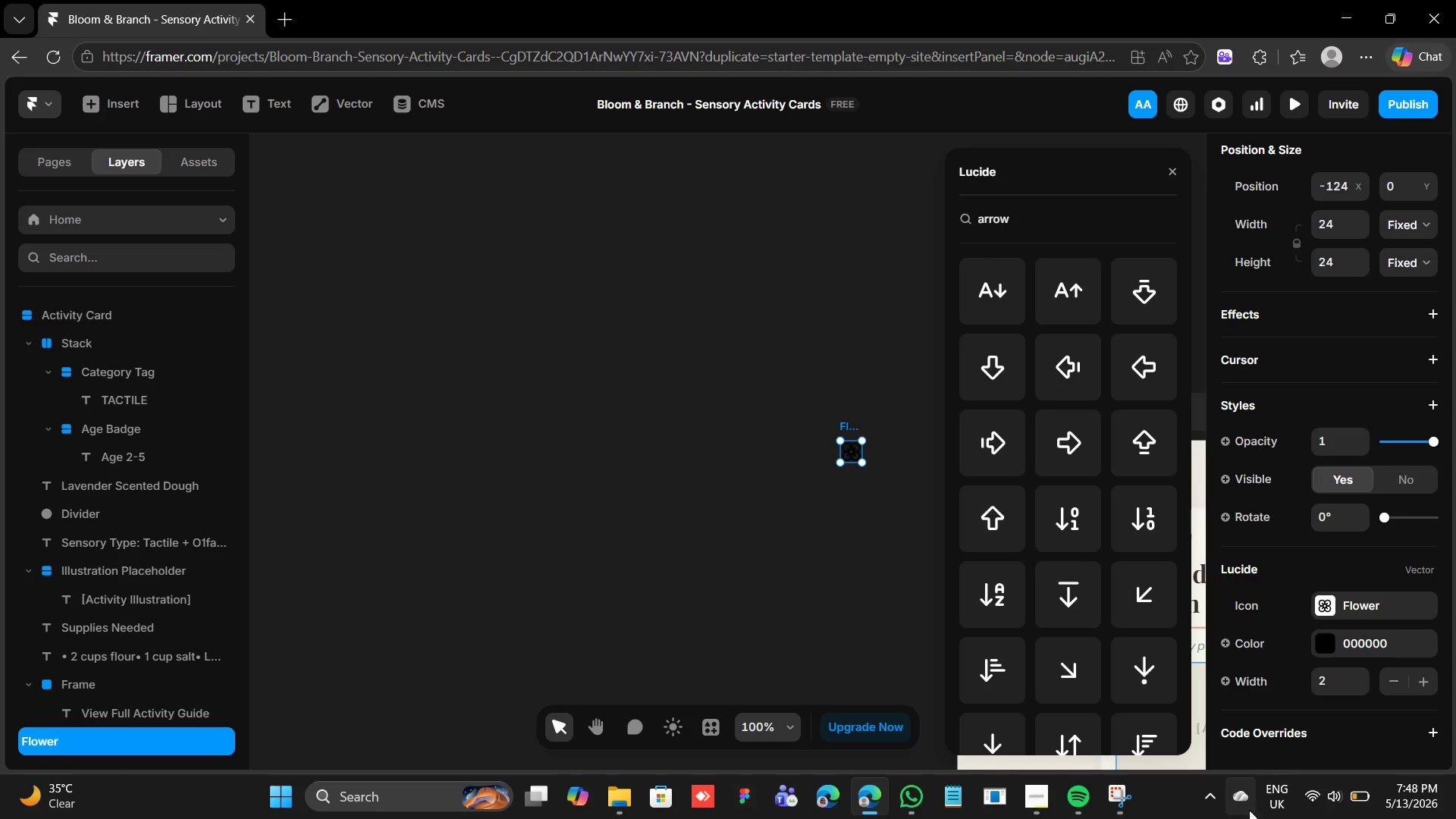 
left_click([1313, 812])
 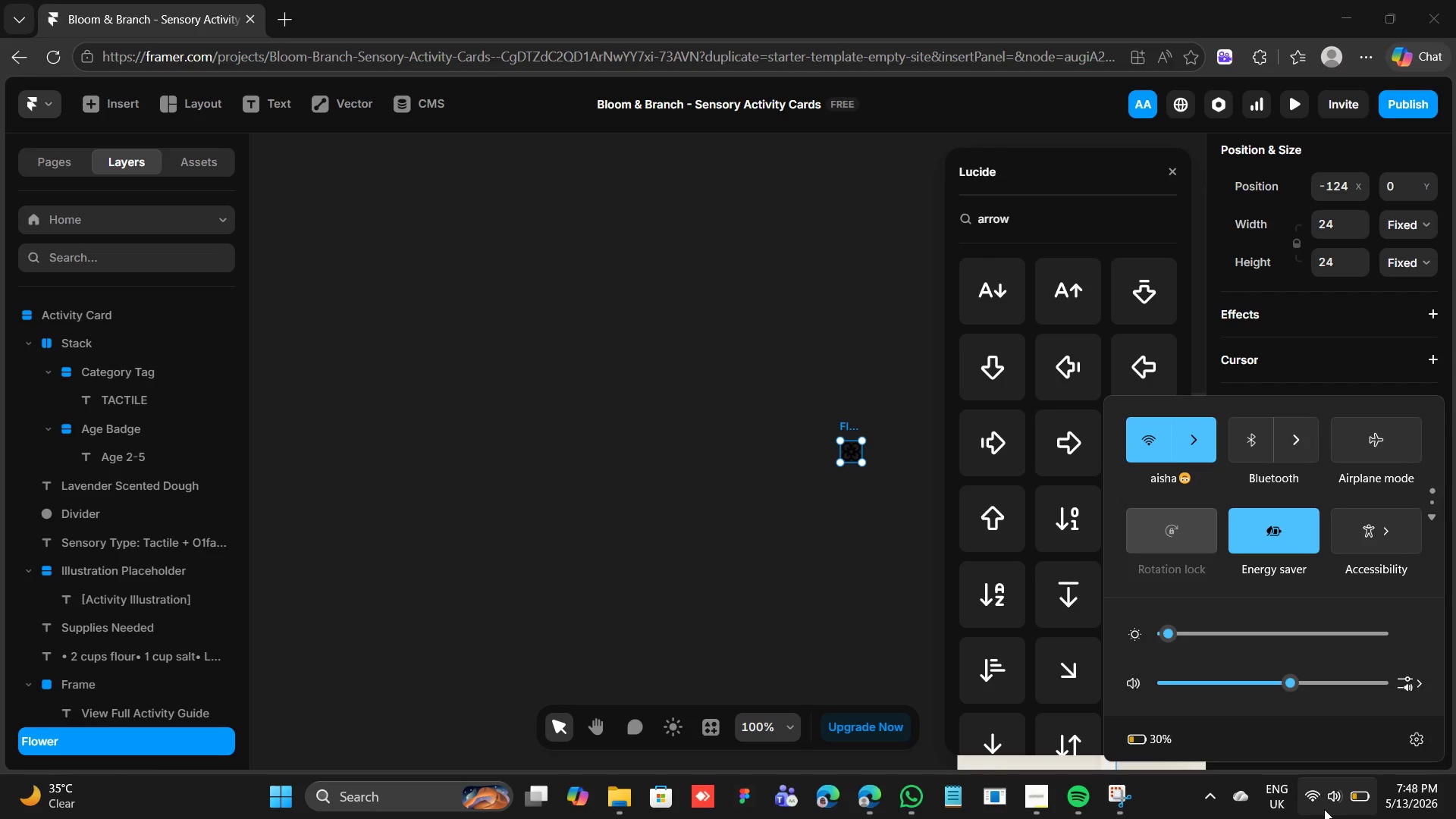 
wait(5.53)
 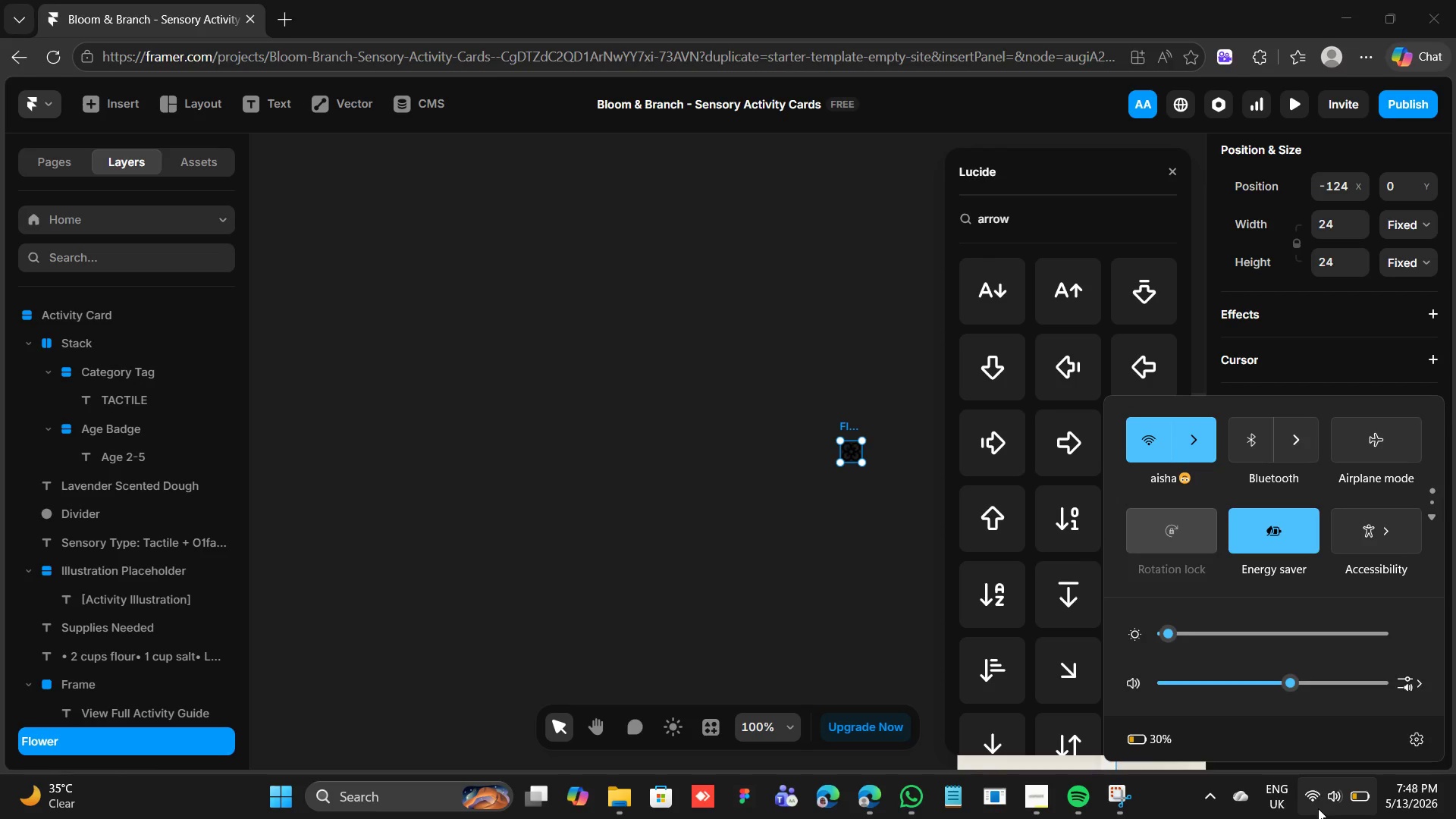 
left_click([1329, 813])
 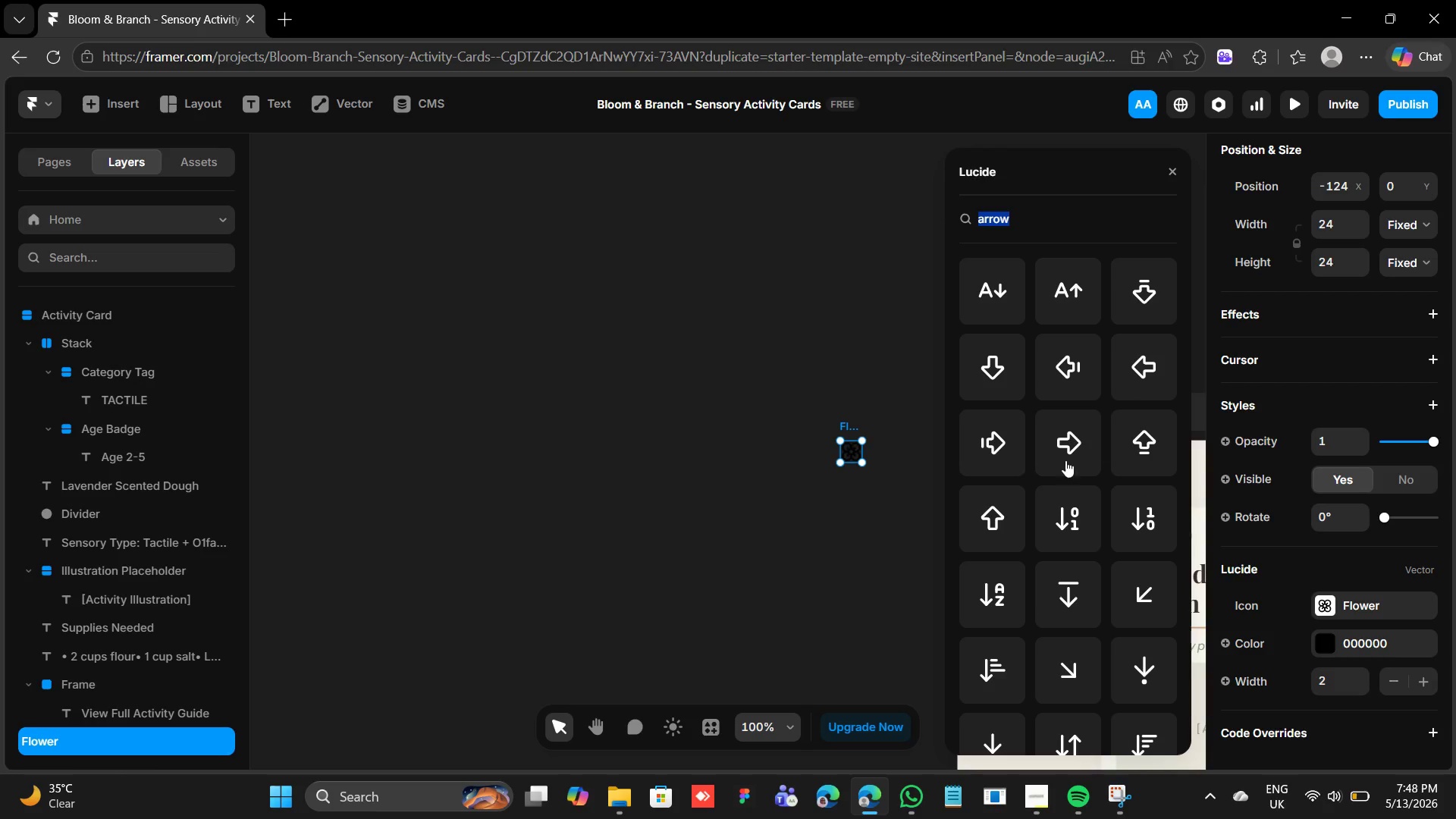 
scroll: coordinate [1069, 469], scroll_direction: down, amount: 6.0
 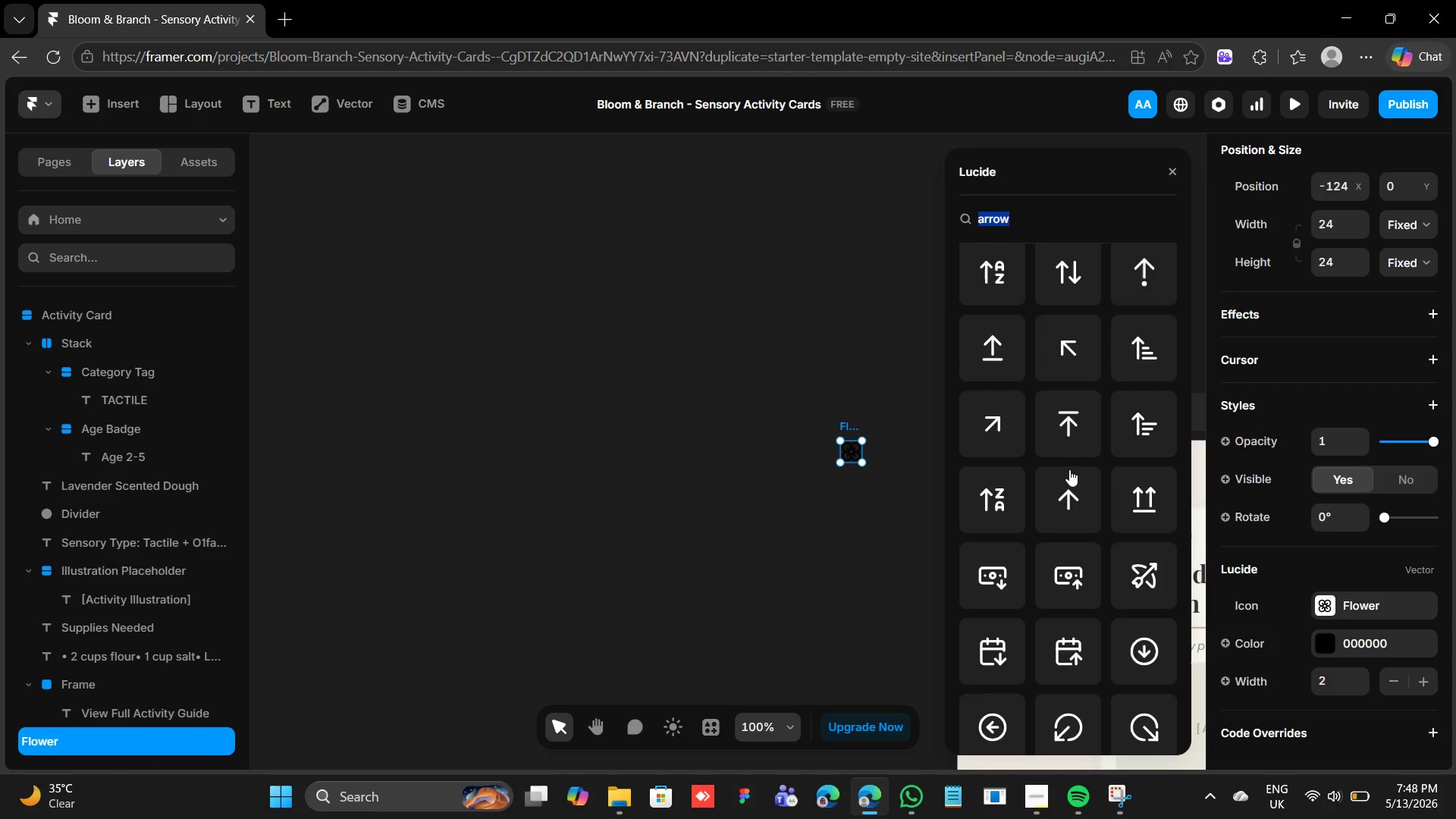 
scroll: coordinate [1070, 469], scroll_direction: up, amount: 10.0
 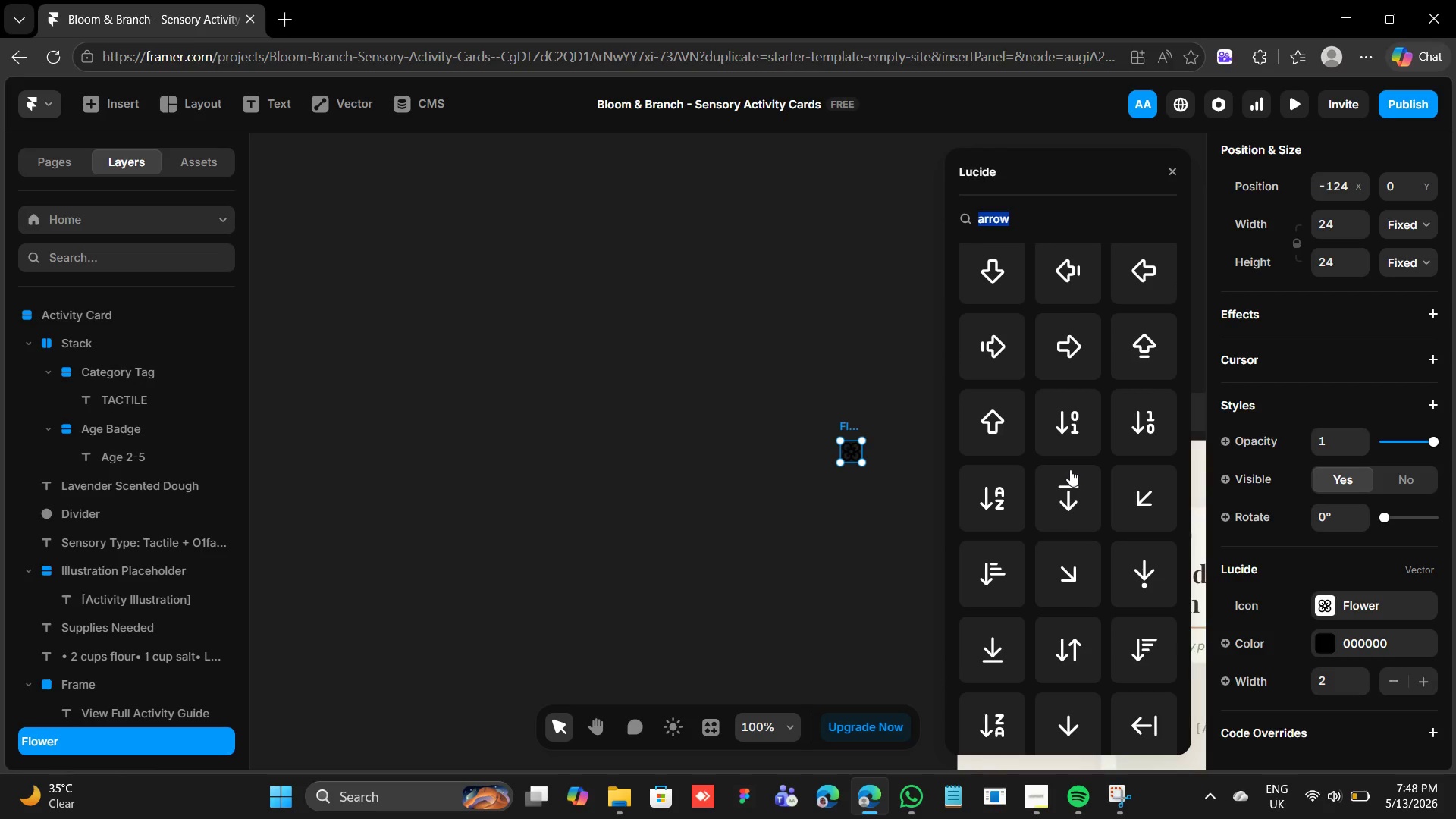 
scroll: coordinate [1070, 469], scroll_direction: down, amount: 2.0
 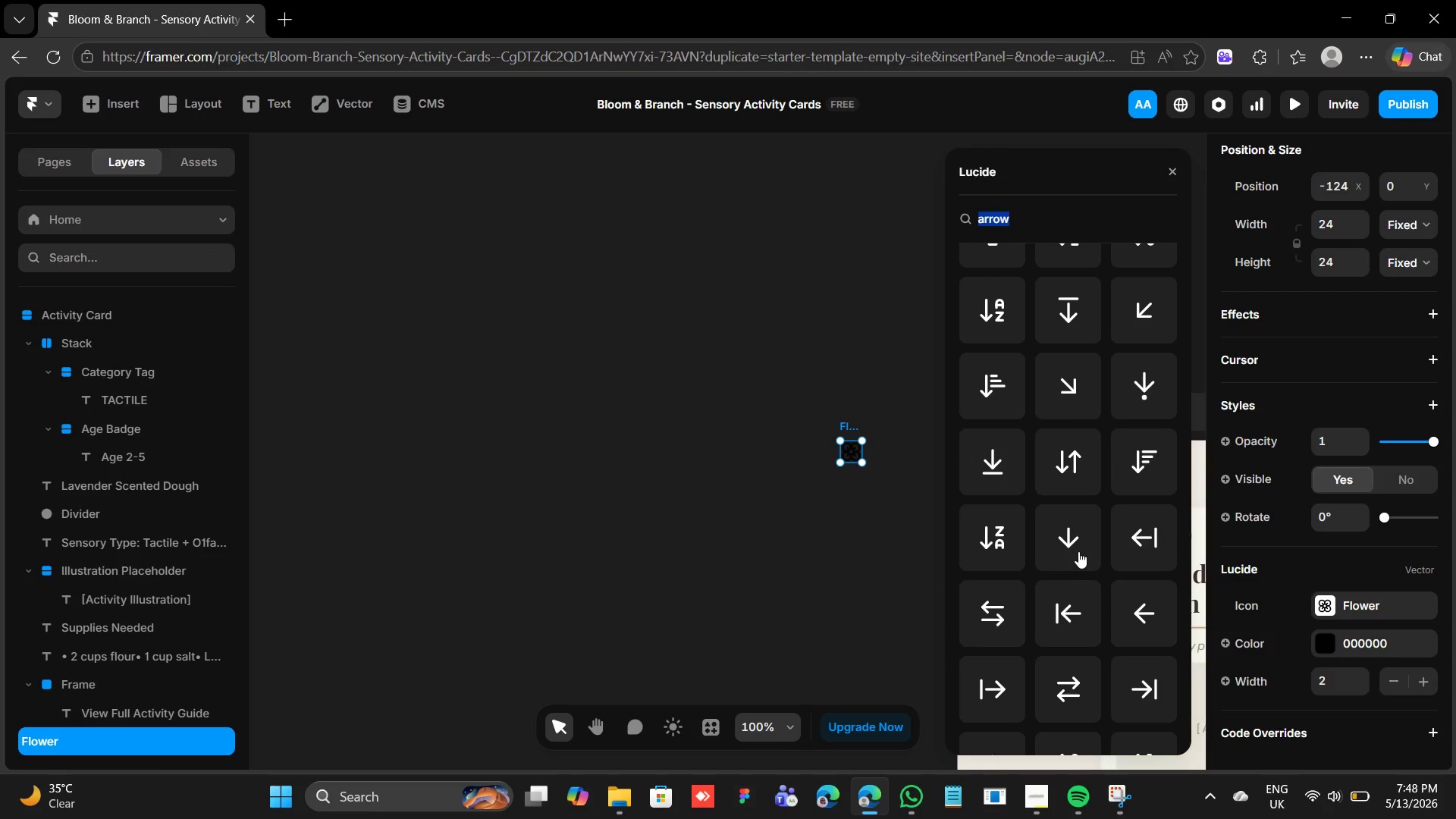 
scroll: coordinate [1090, 528], scroll_direction: up, amount: 8.0
 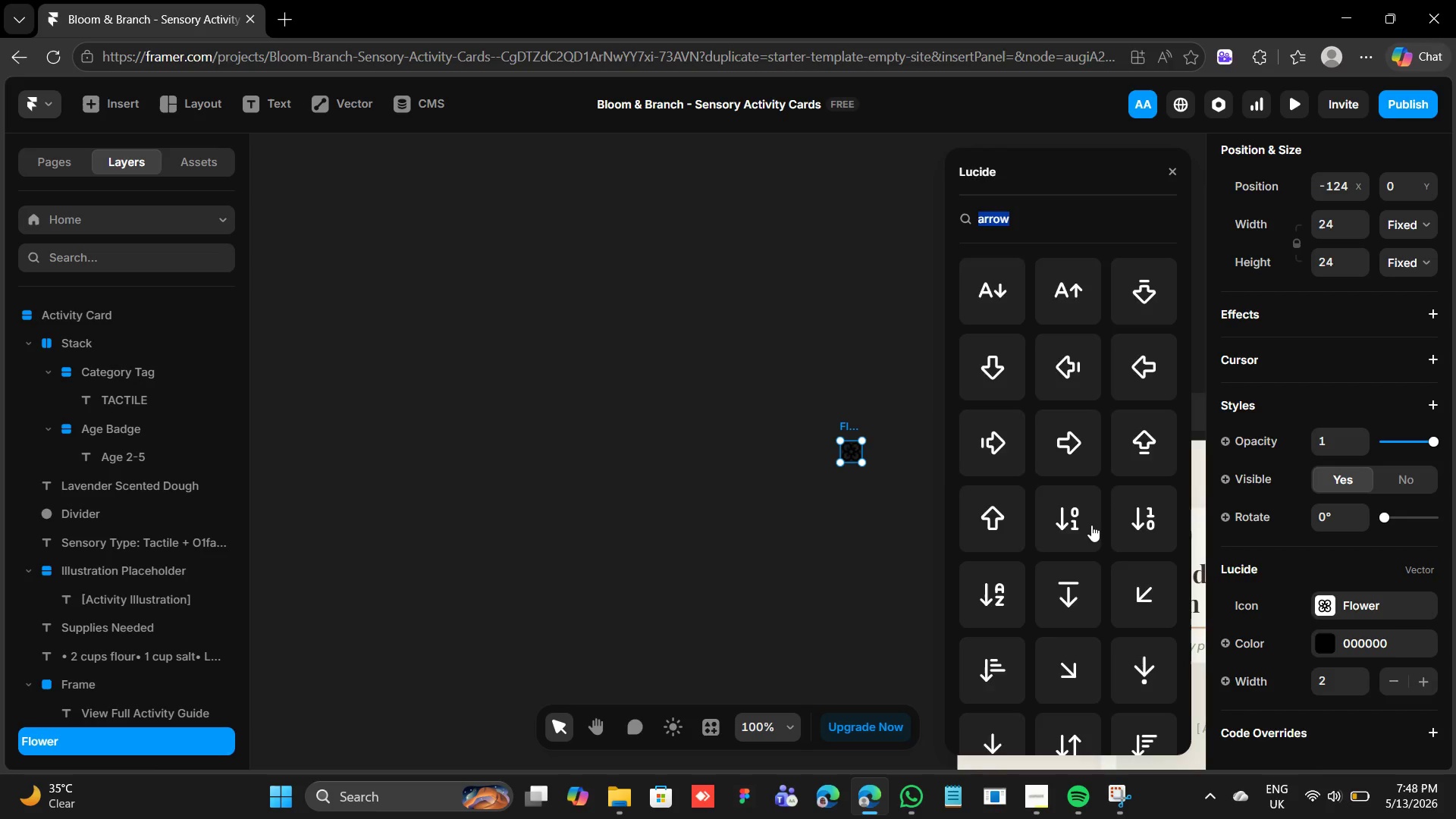 
scroll: coordinate [1144, 602], scroll_direction: down, amount: 5.0
 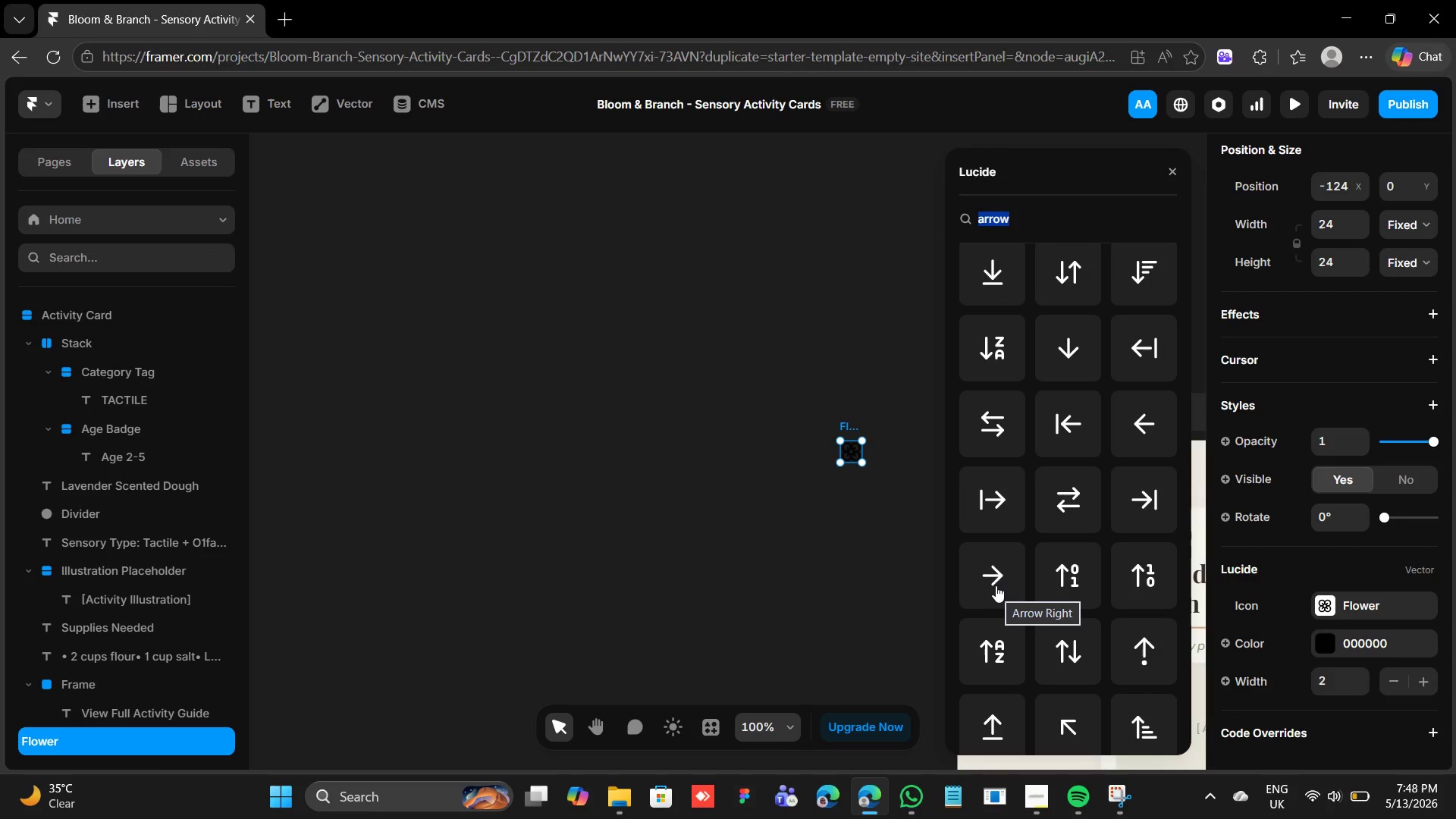 
left_click([996, 584])
 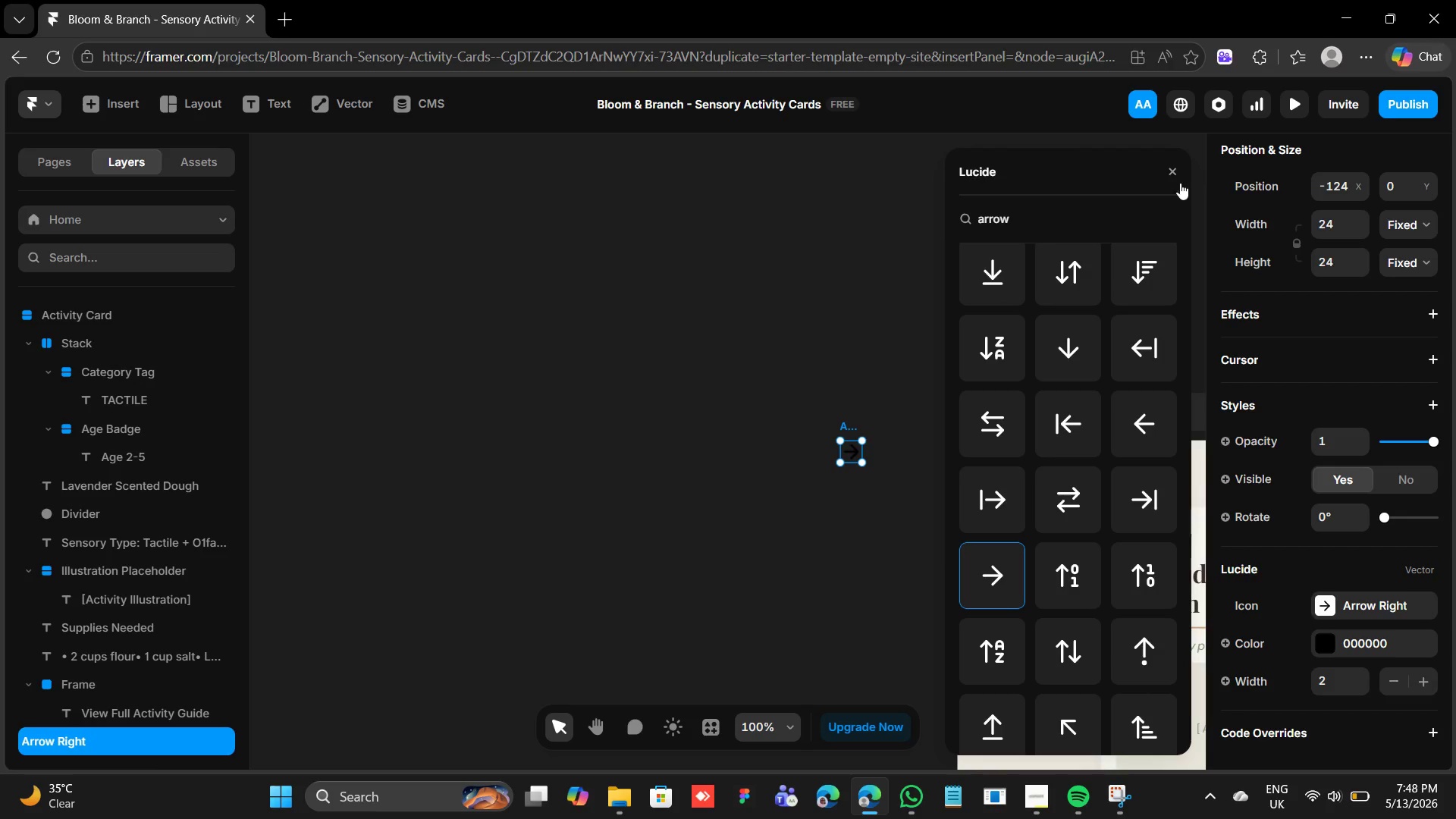 
left_click([1178, 170])
 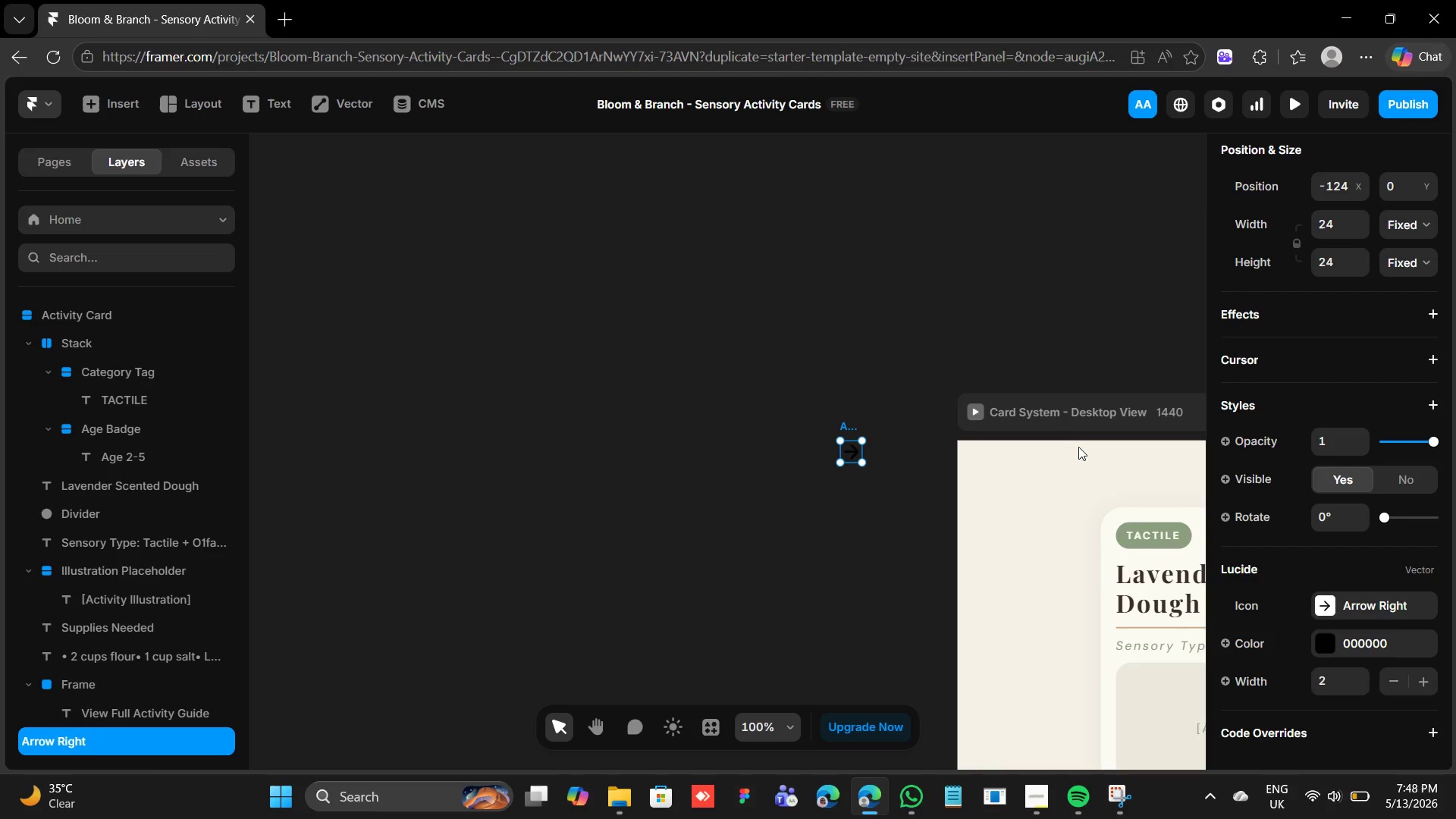 
mouse_move([1042, 454])
 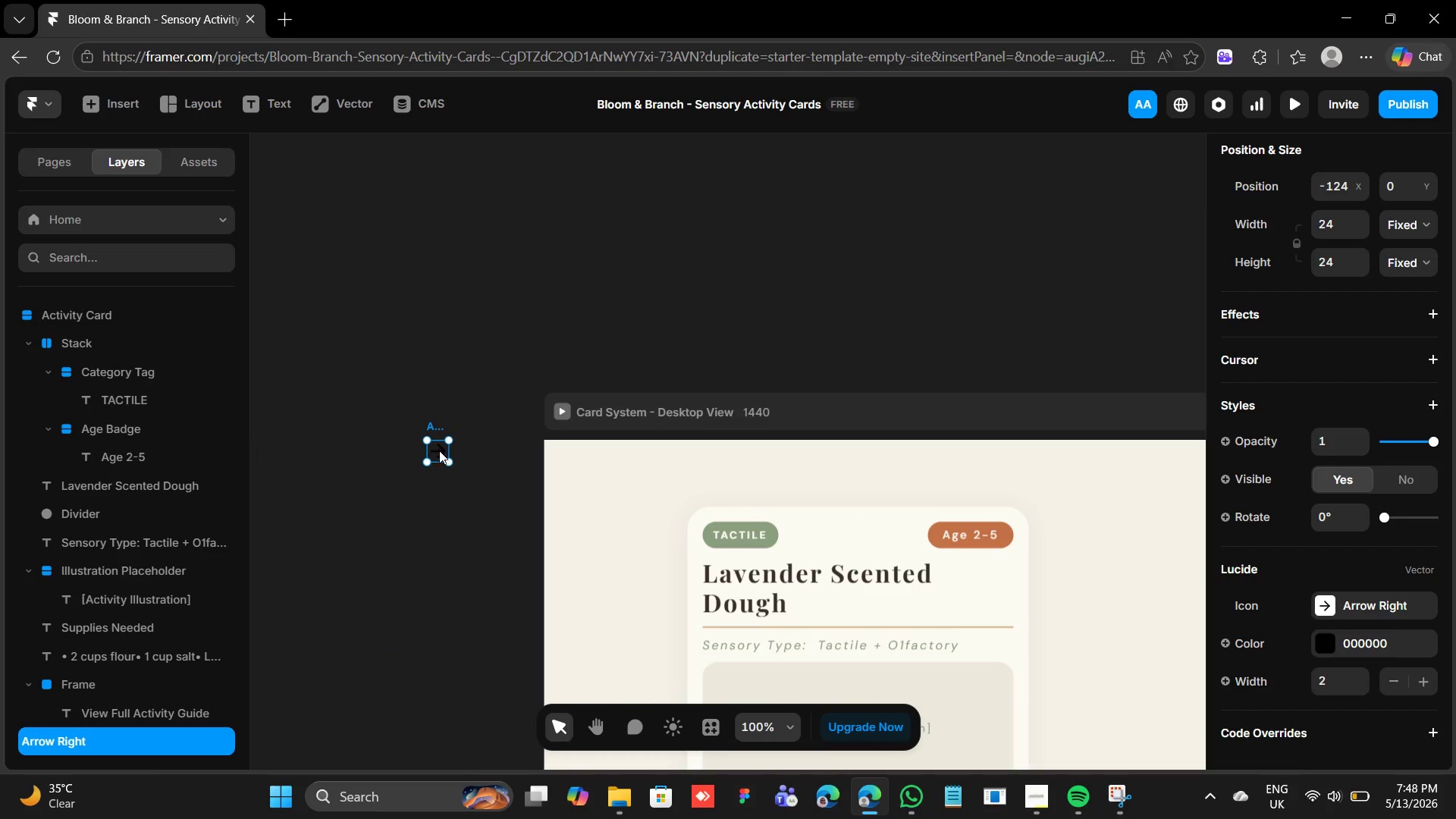 
left_click_drag(start_coordinate=[438, 447], to_coordinate=[968, 554])
 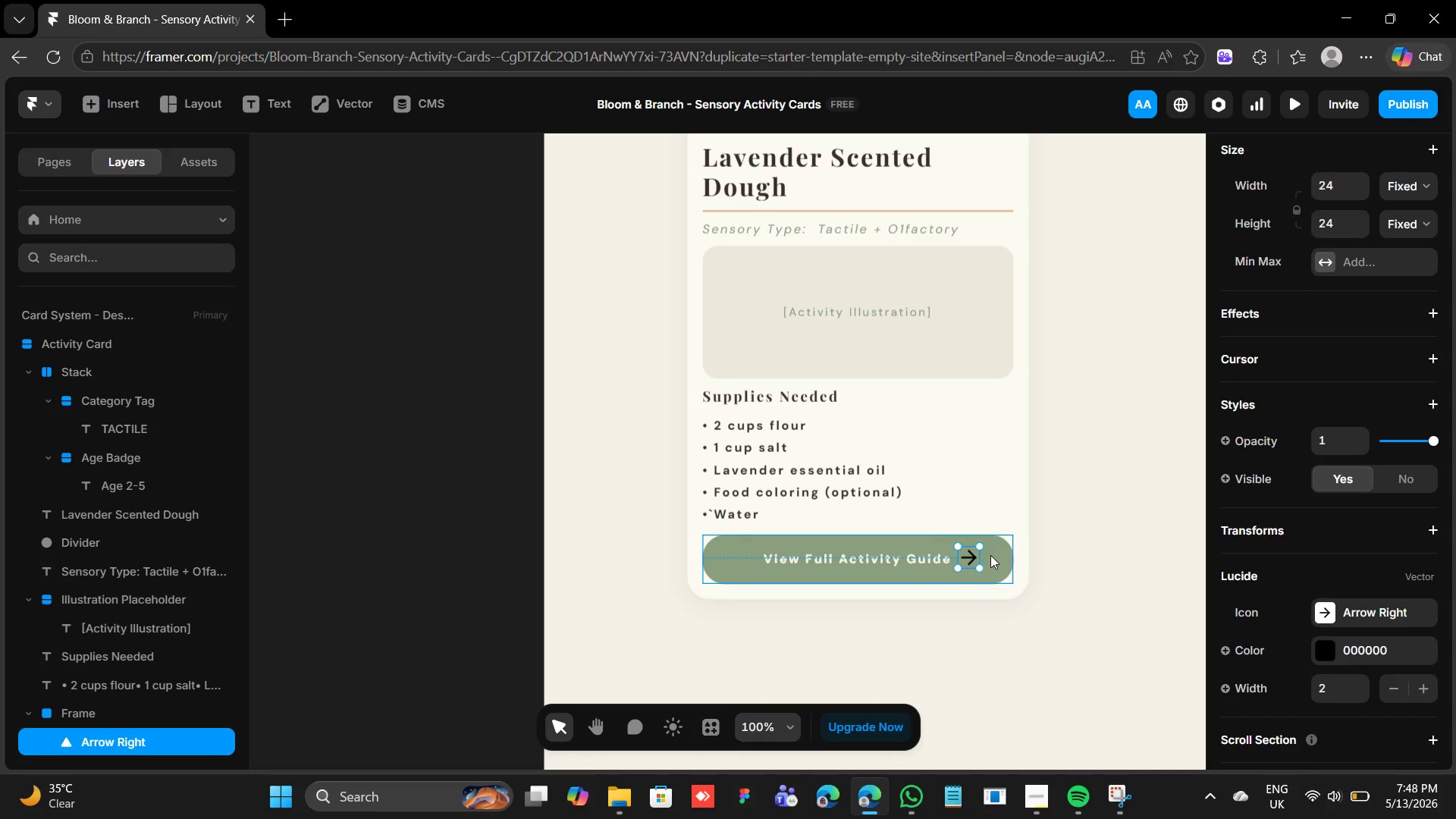 
left_click([999, 557])
 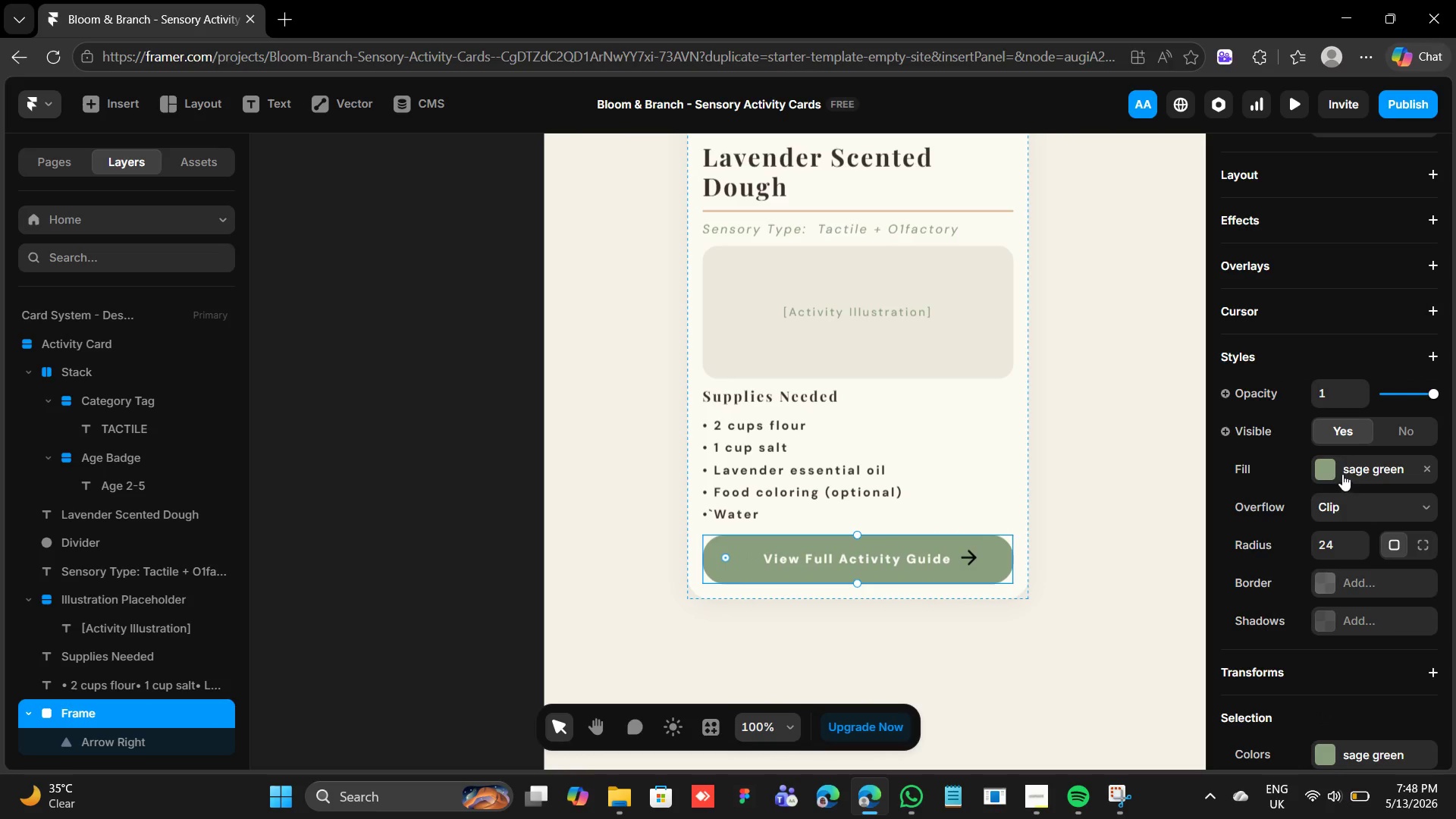 
scroll: coordinate [1345, 470], scroll_direction: up, amount: 9.0
 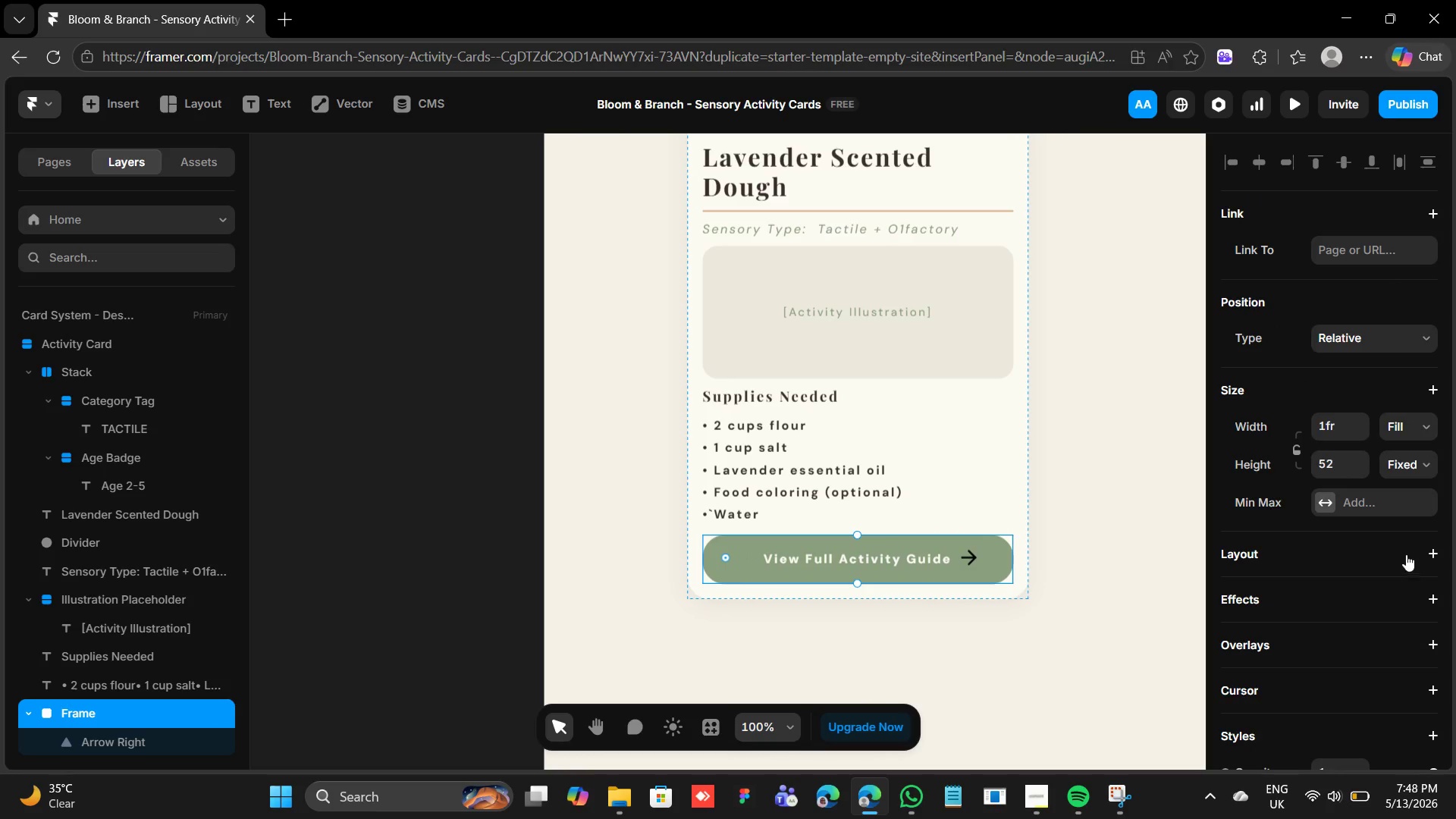 
left_click([1431, 550])
 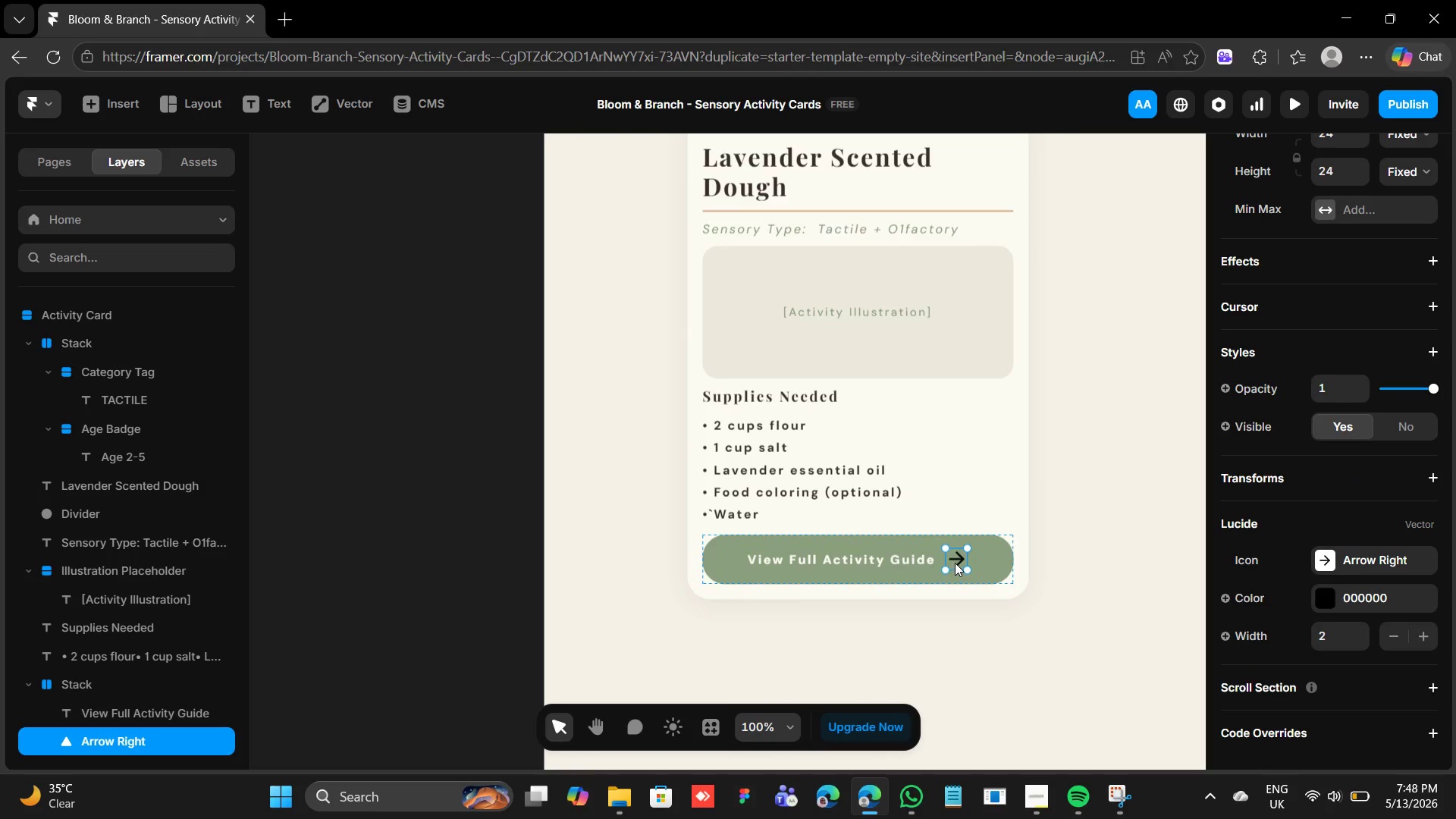 
scroll: coordinate [1312, 554], scroll_direction: down, amount: 1.0
 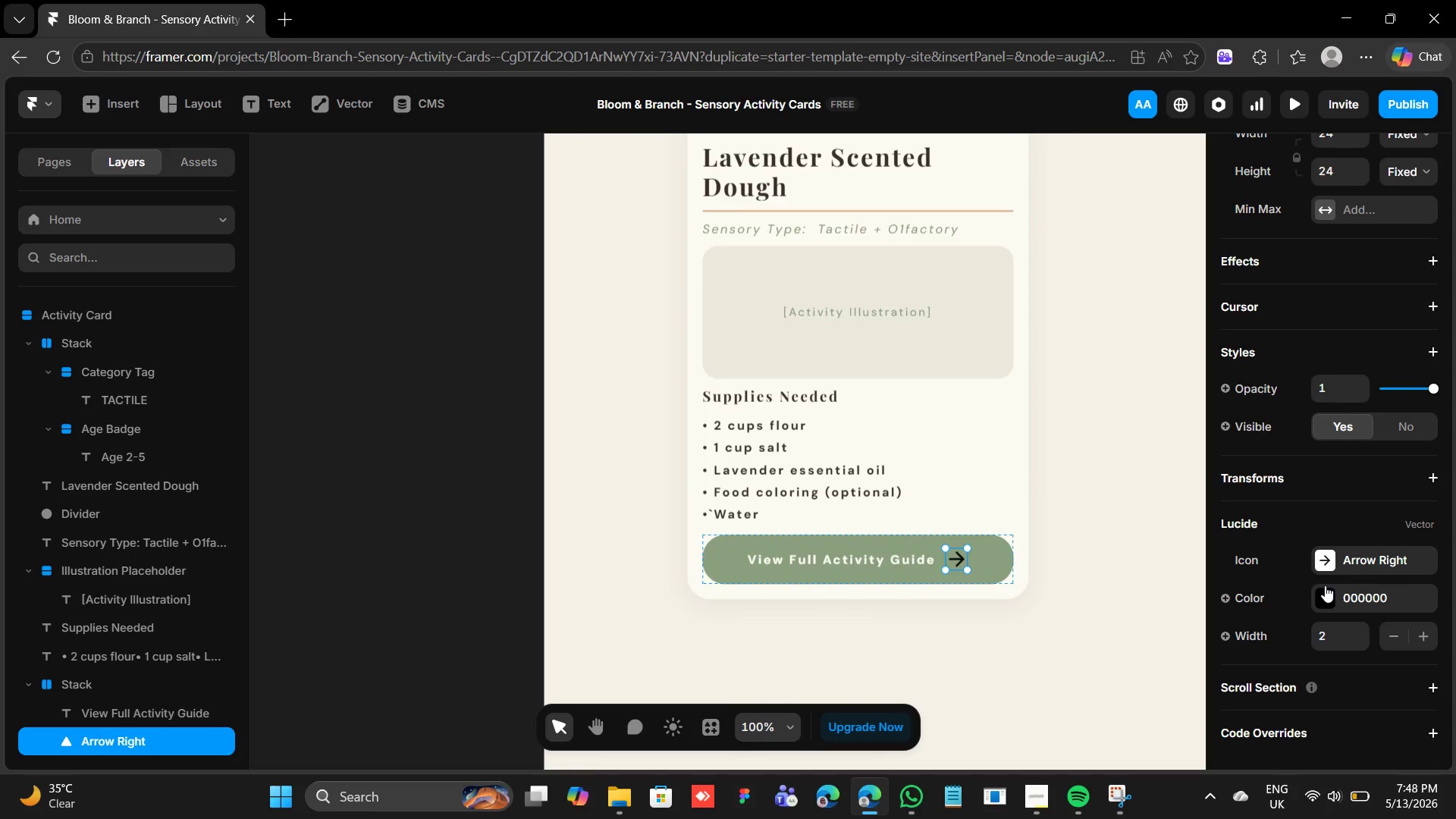 
left_click([1325, 585])
 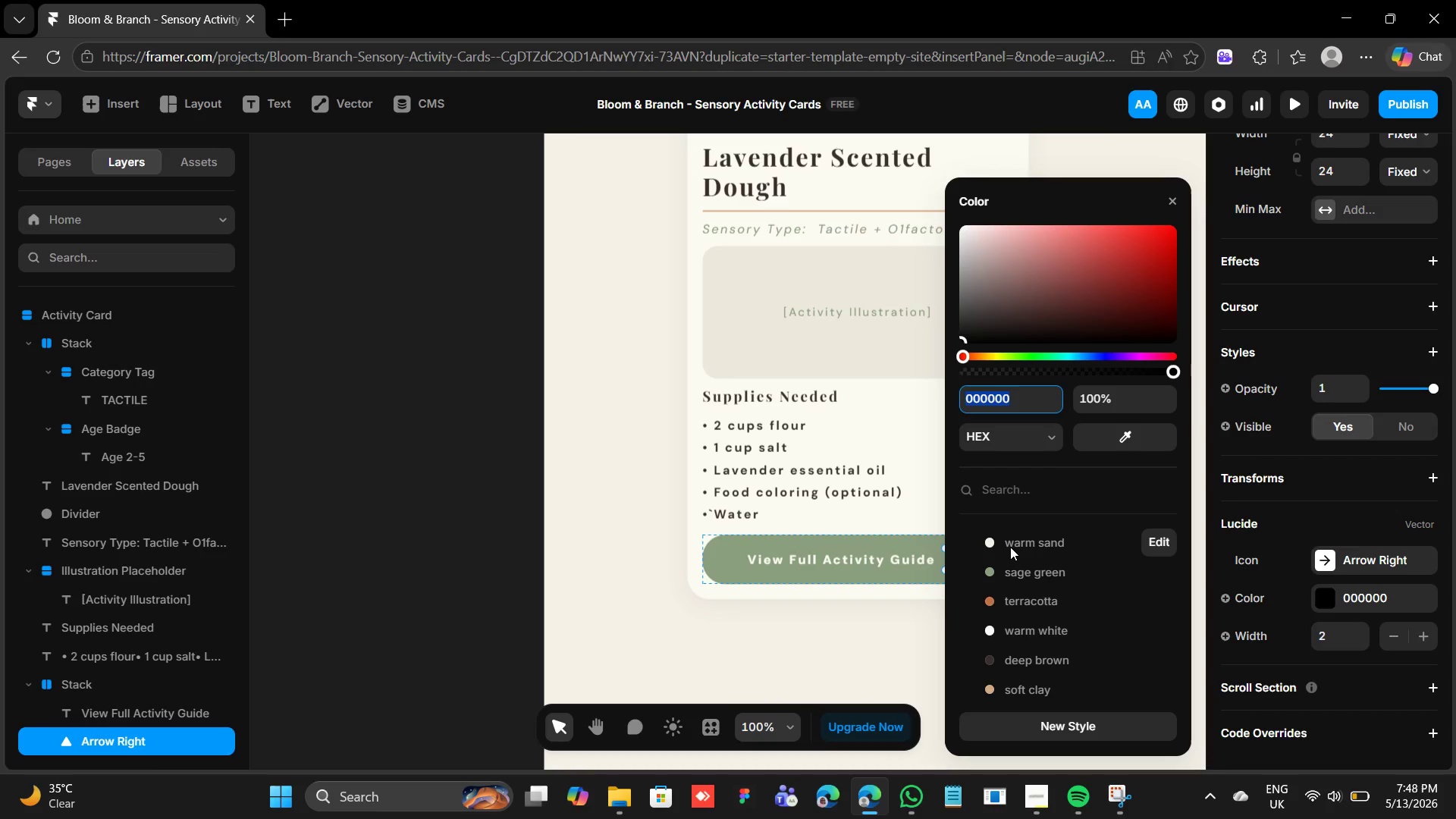 
left_click([1010, 547])
 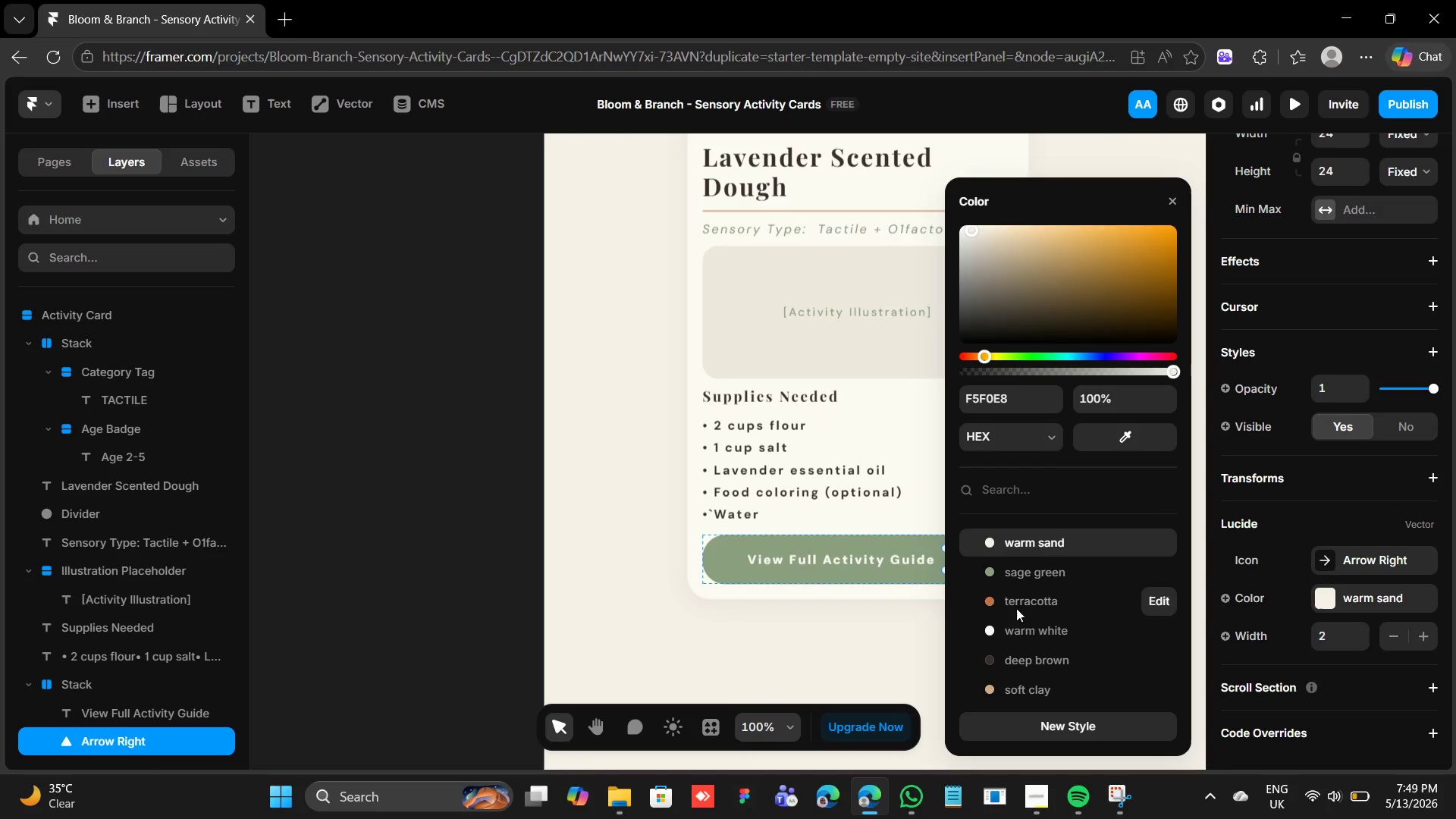 
left_click([1022, 633])
 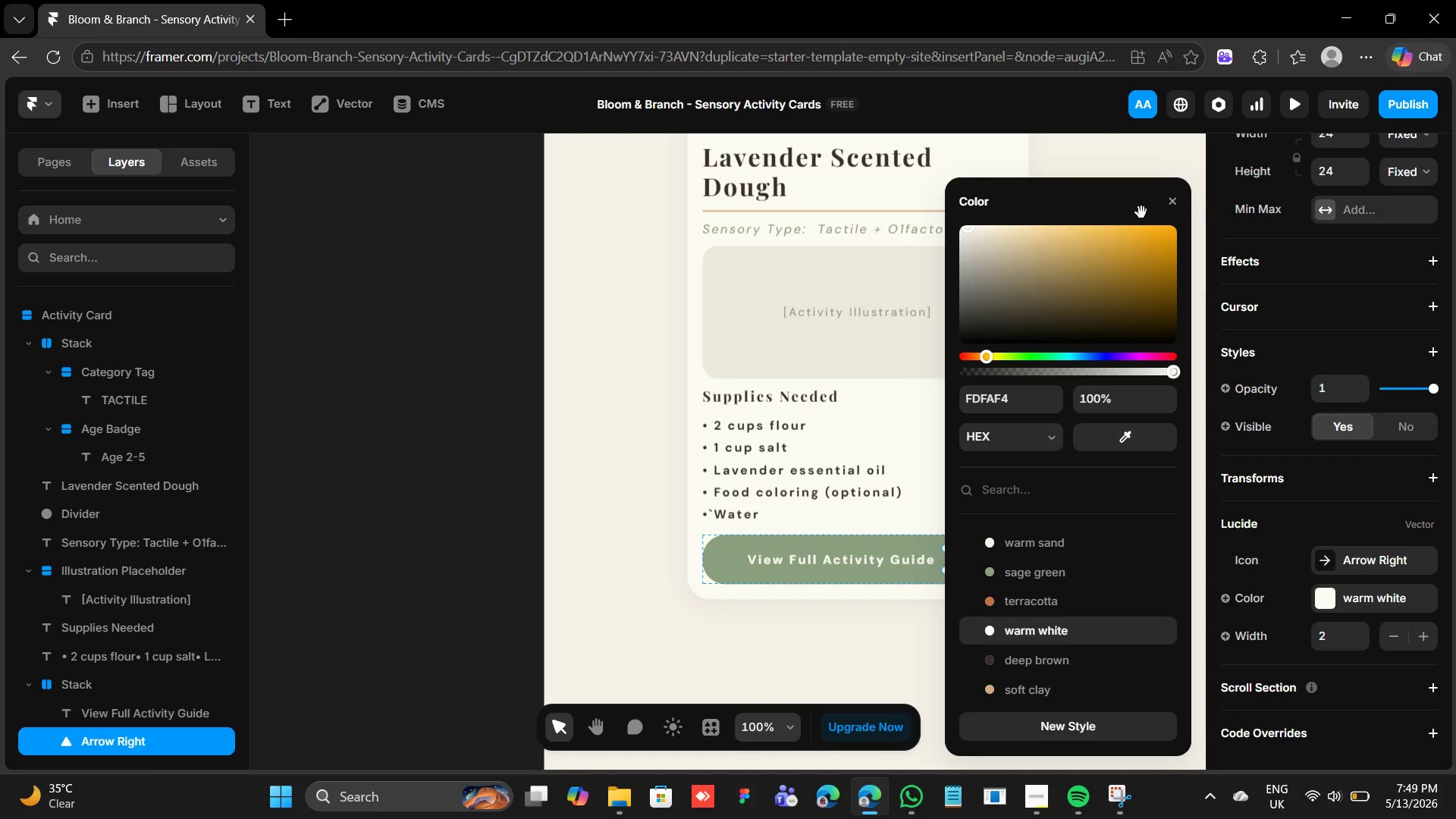 
left_click([1172, 194])
 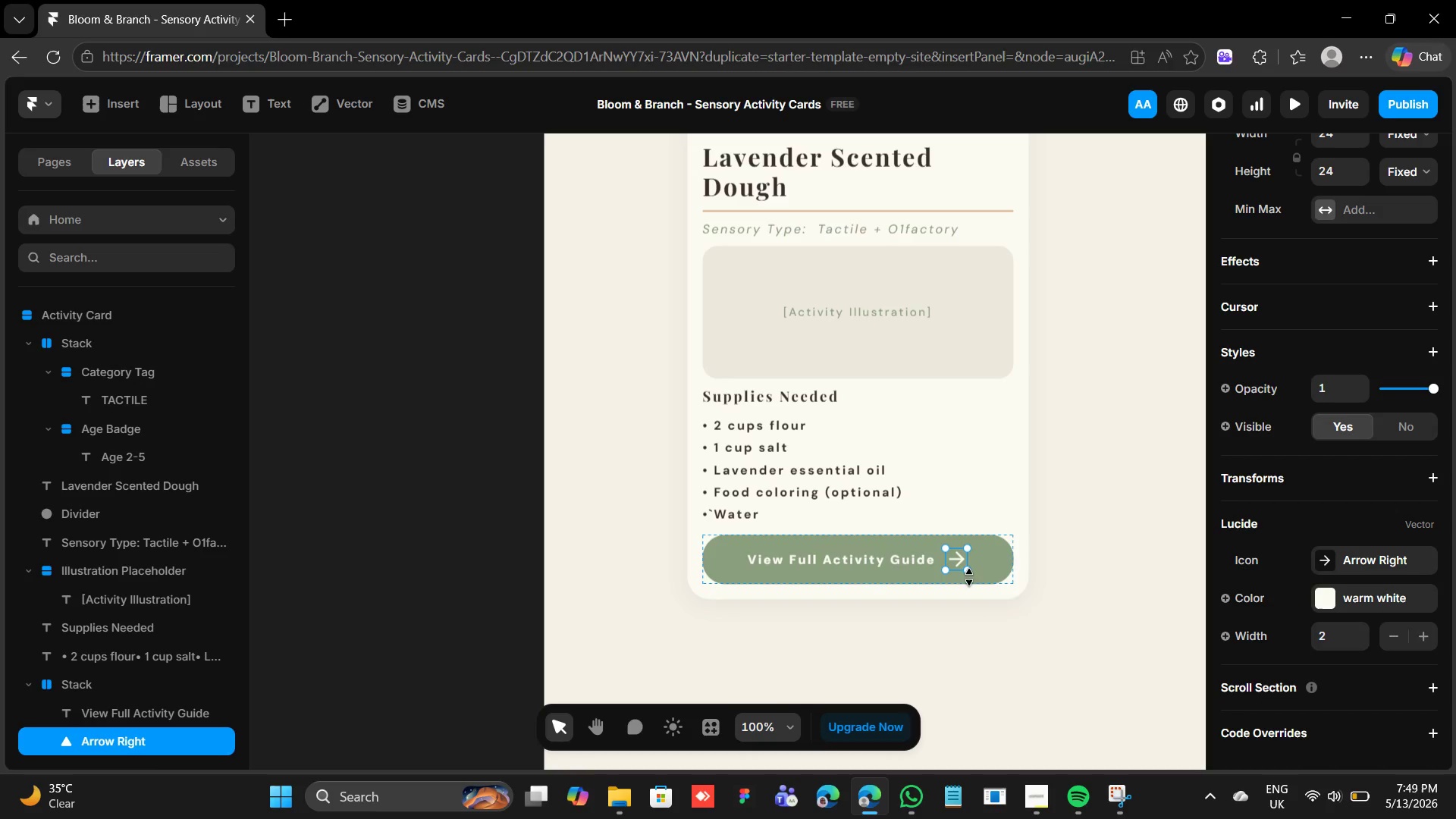 
left_click([1006, 561])
 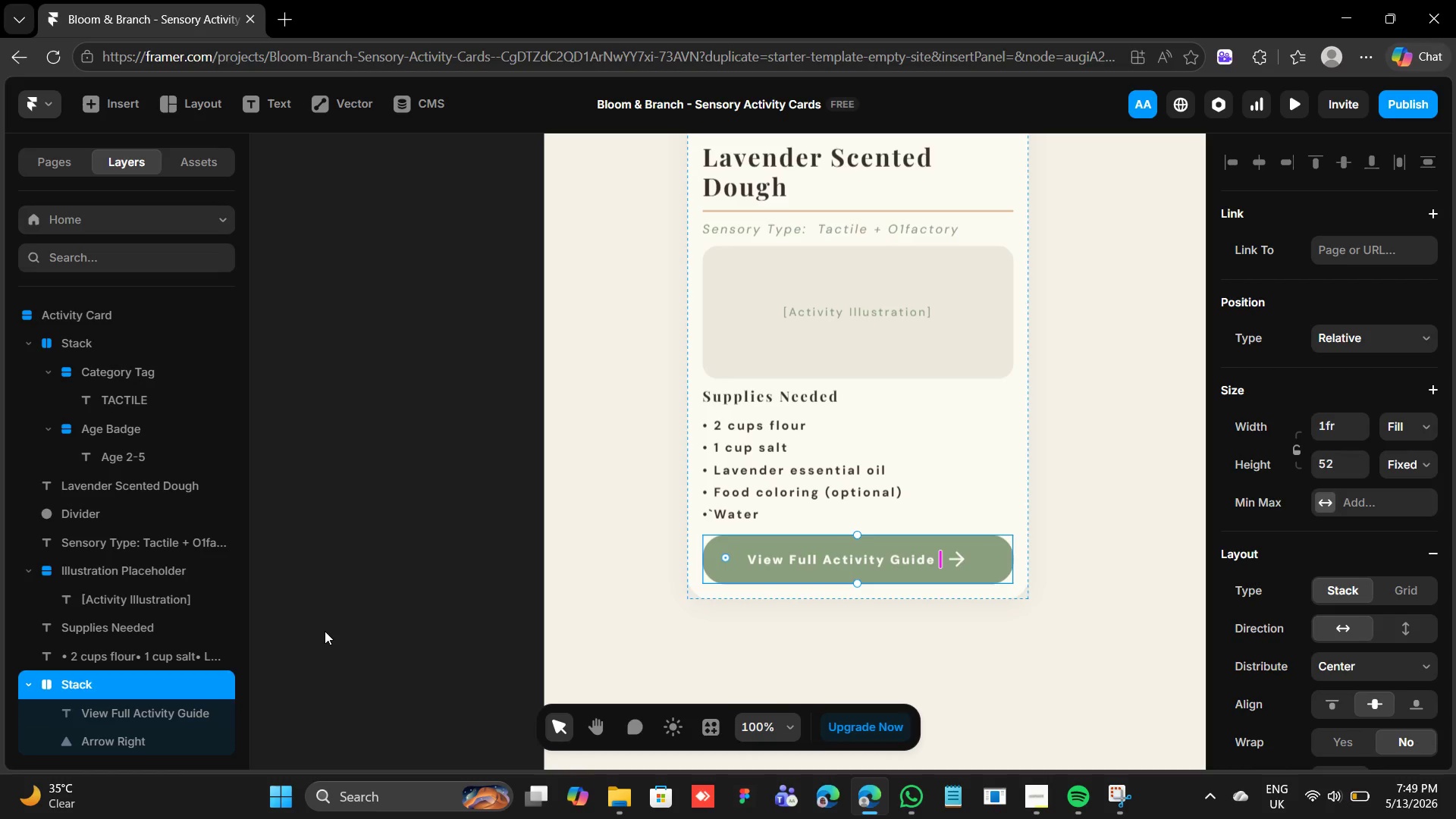 
wait(25.26)
 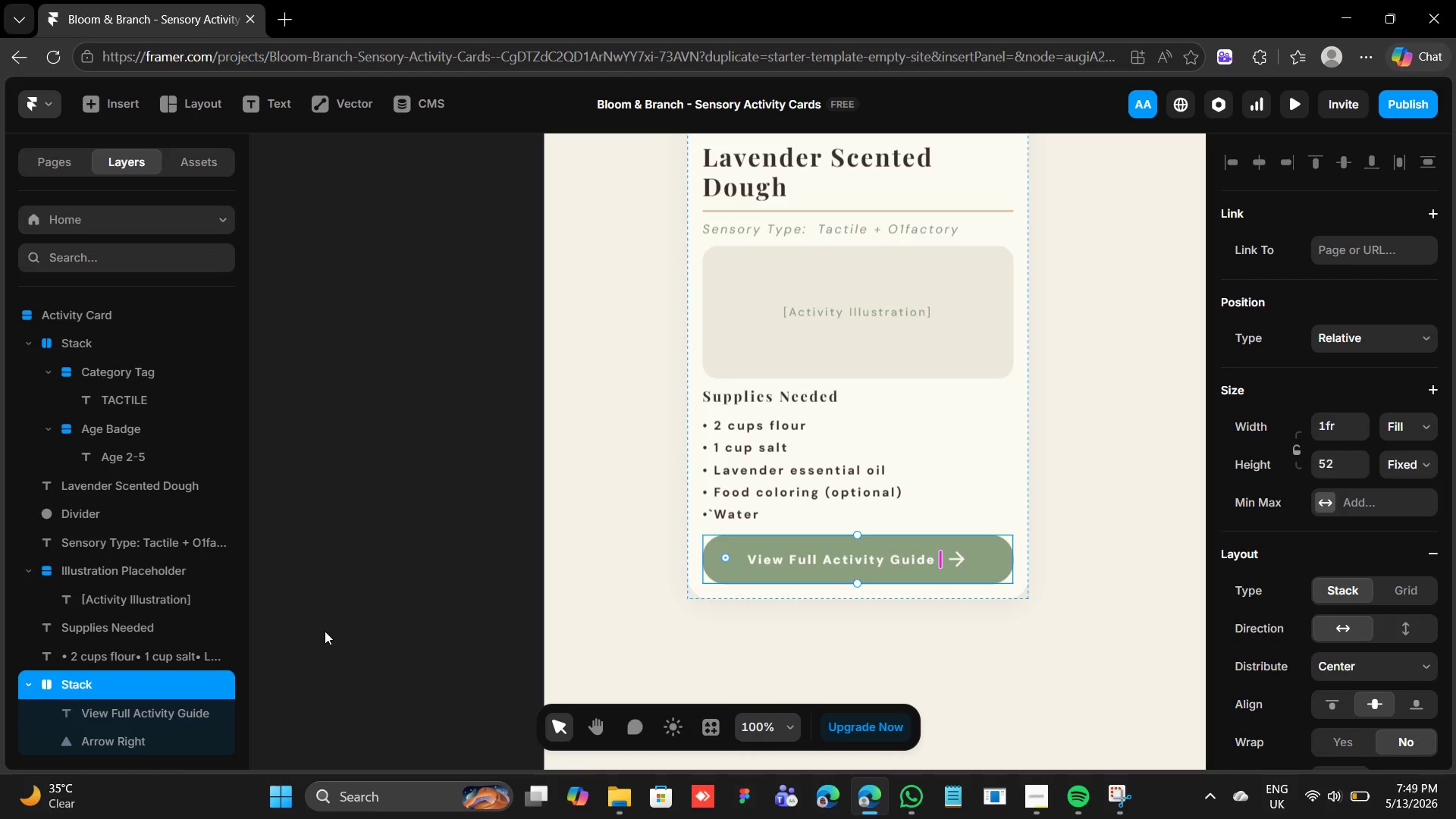 
double_click([81, 686])
 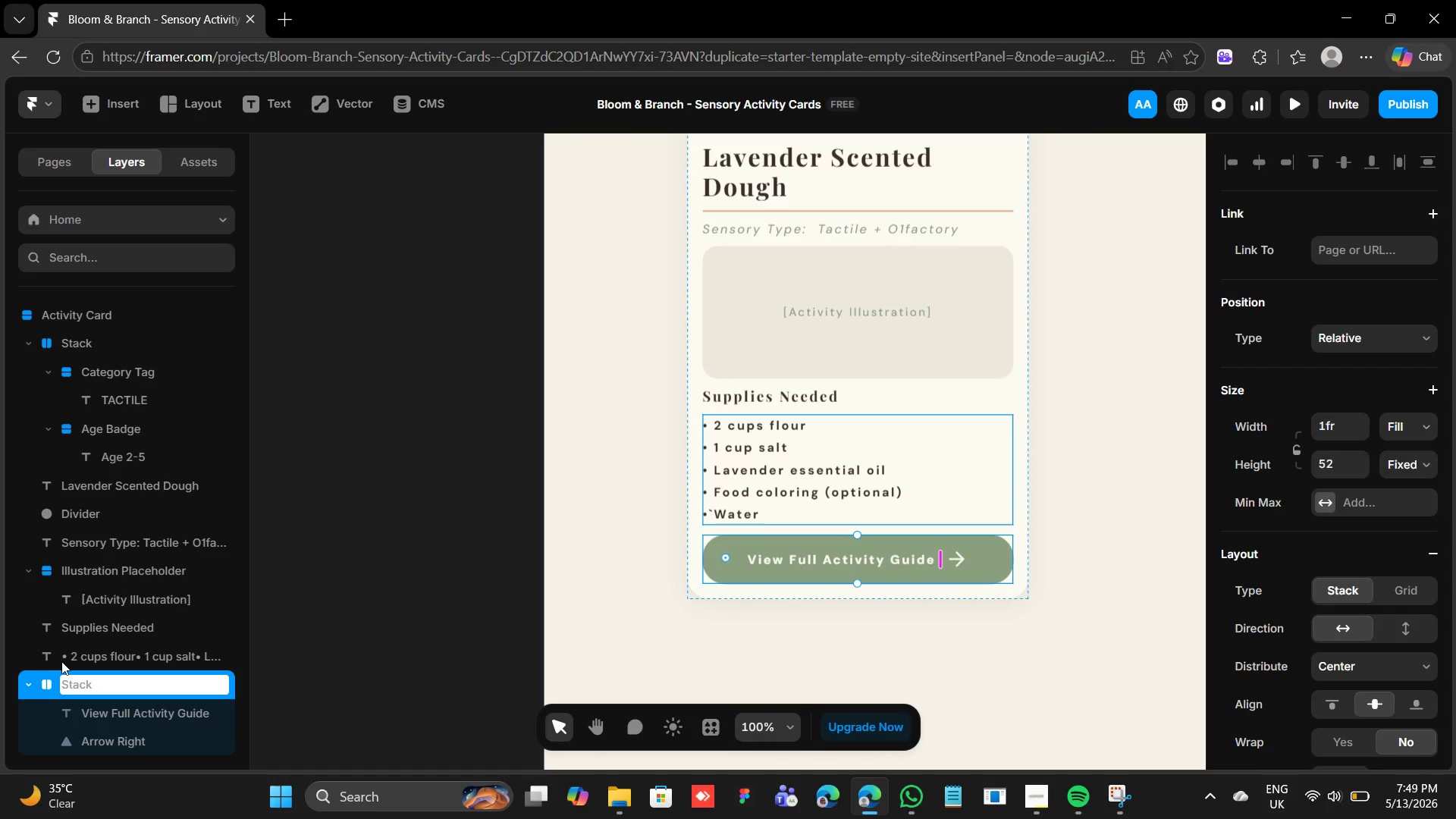 
type(b)
key(Backspace)
type(Buttom CTA)
 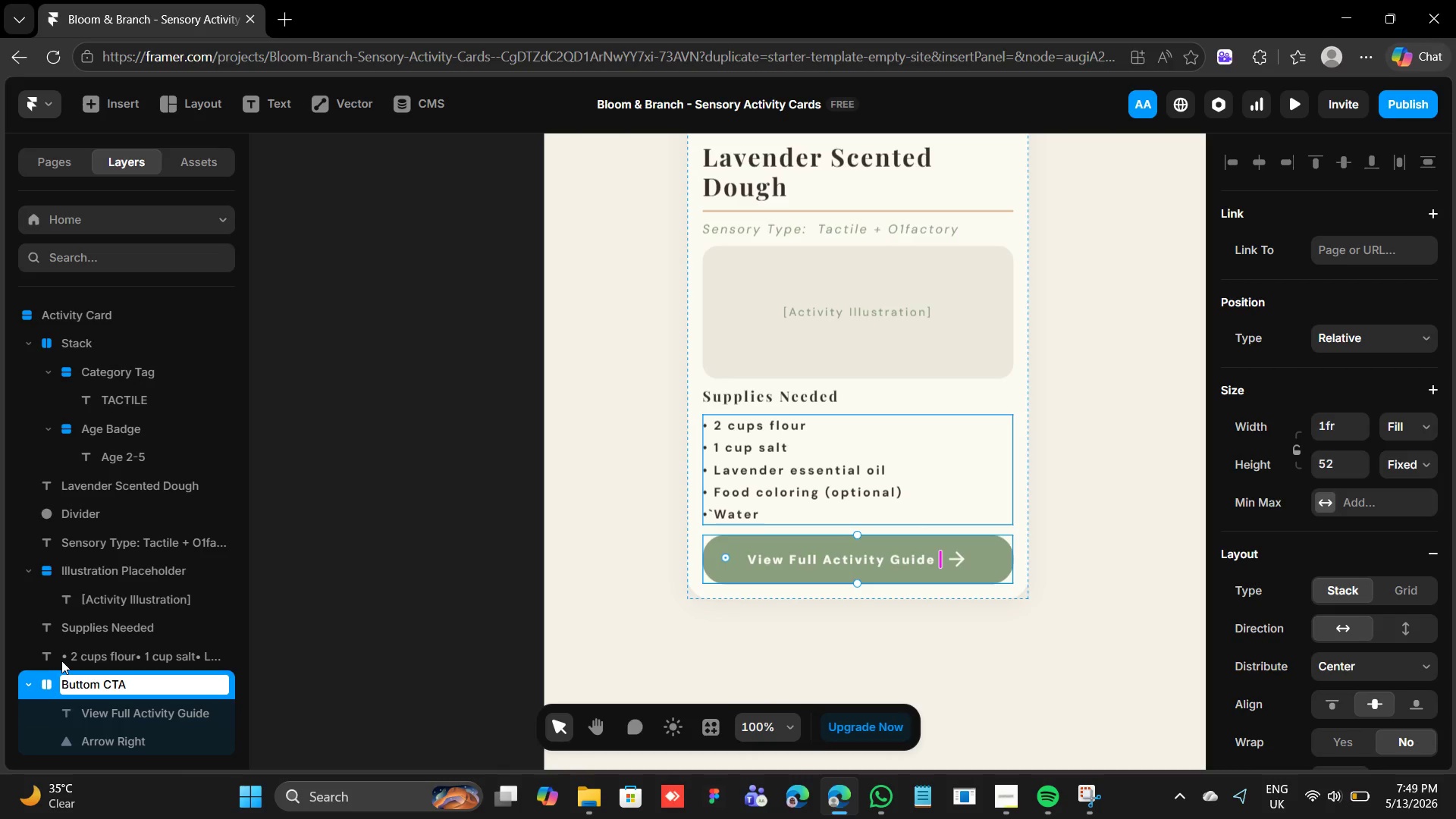 
key(Enter)
 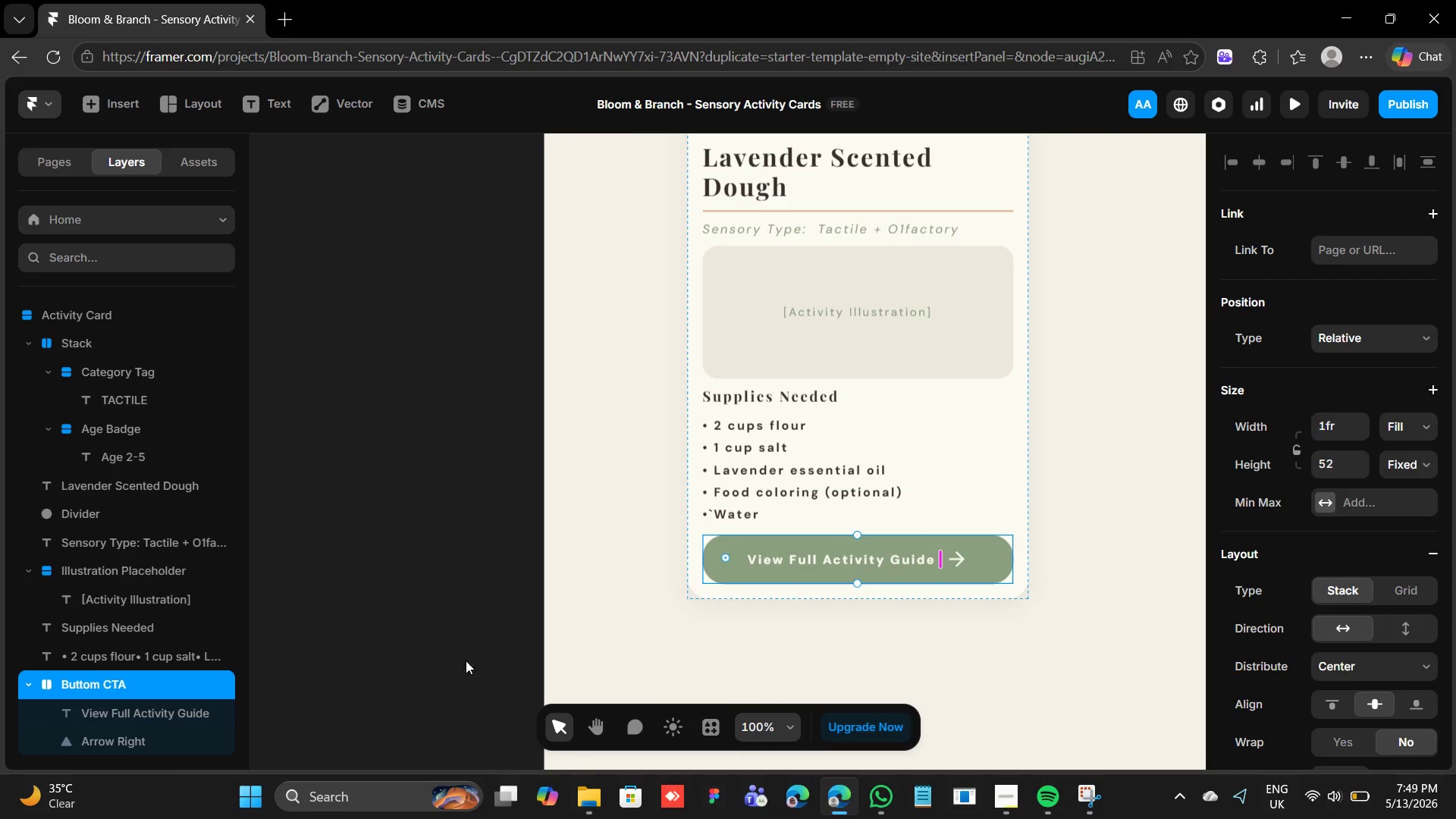 
wait(7.17)
 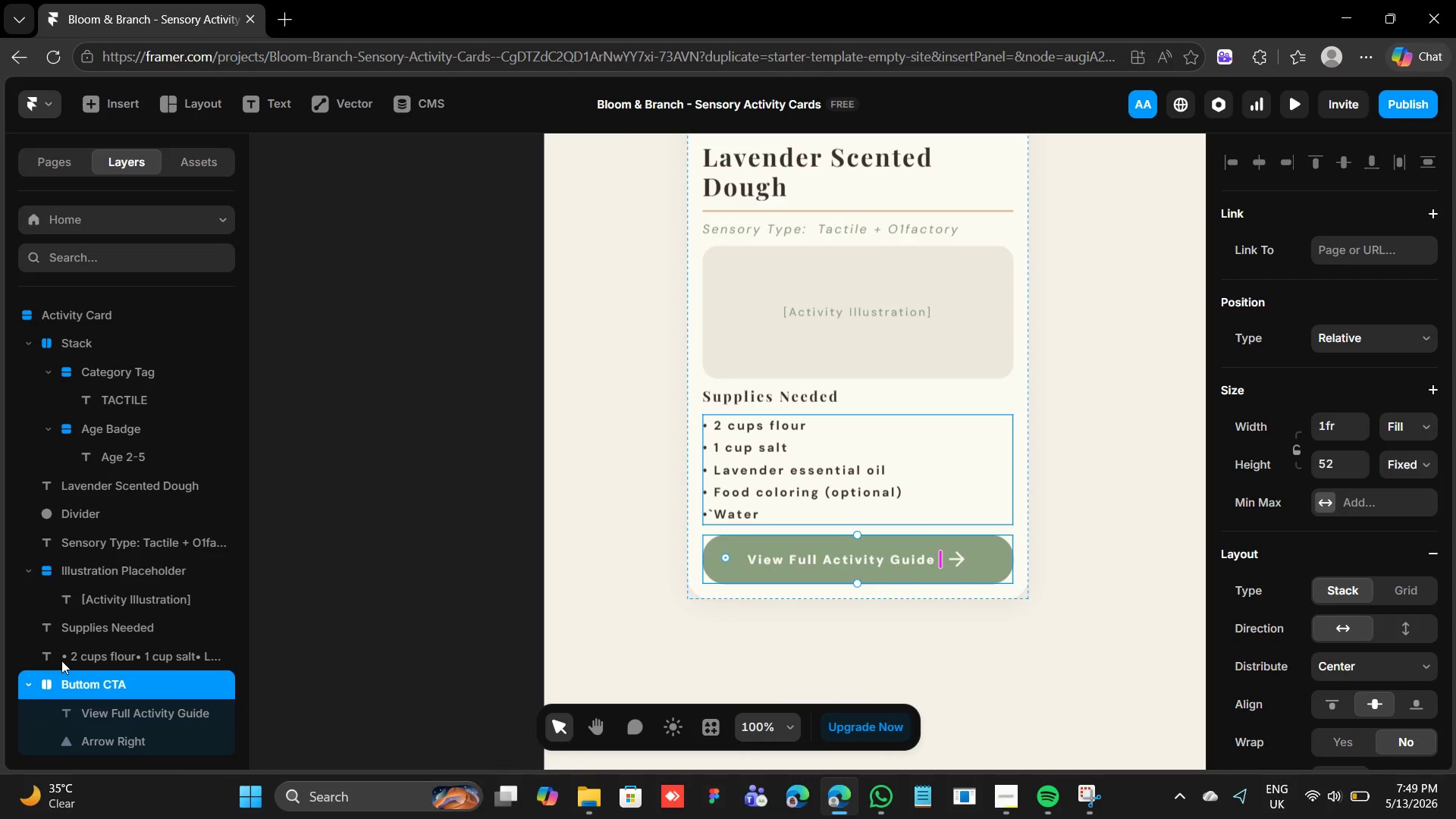 
scroll: coordinate [1318, 536], scroll_direction: down, amount: 2.0
 